 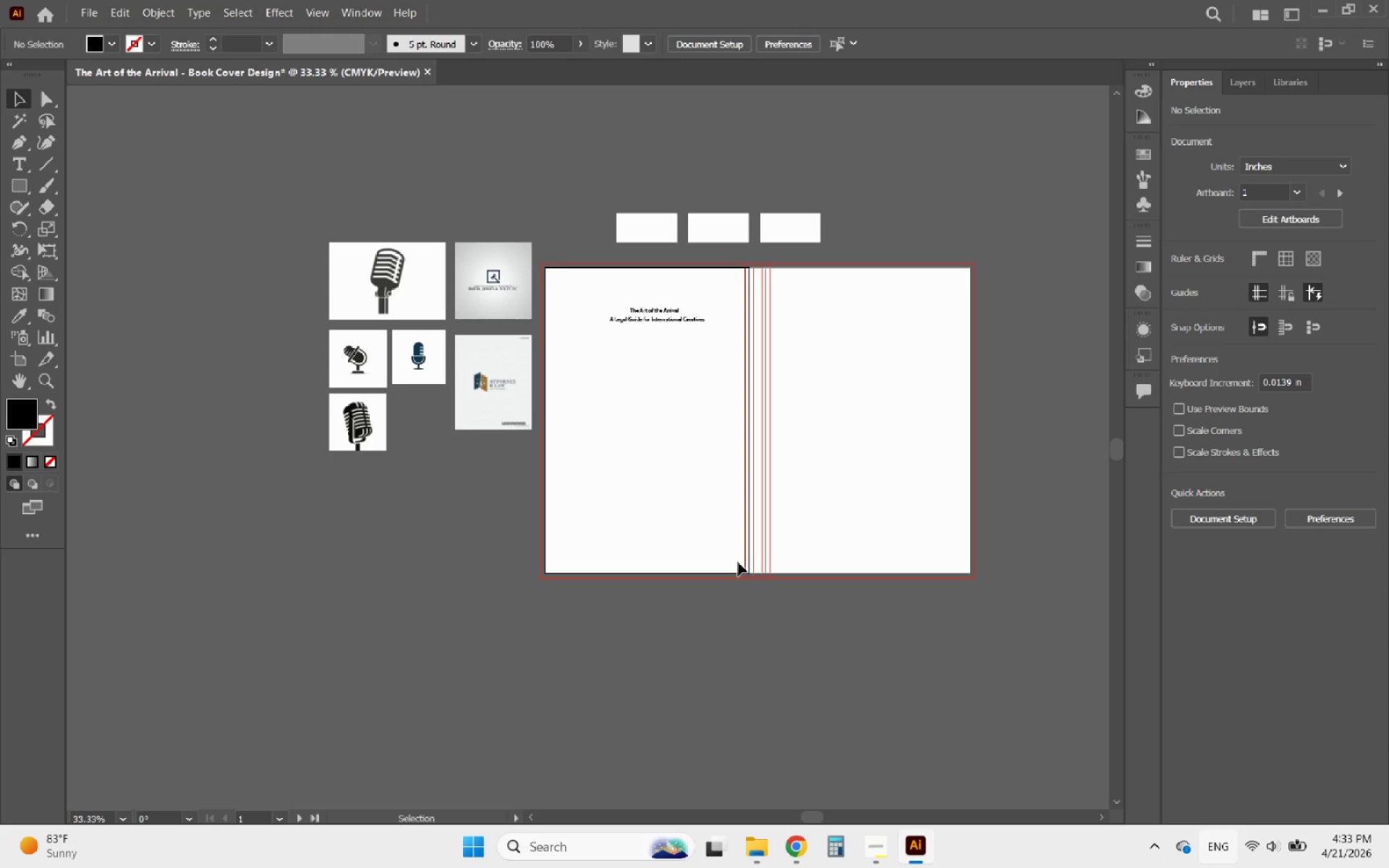 
scroll: coordinate [757, 386], scroll_direction: up, amount: 2.0
 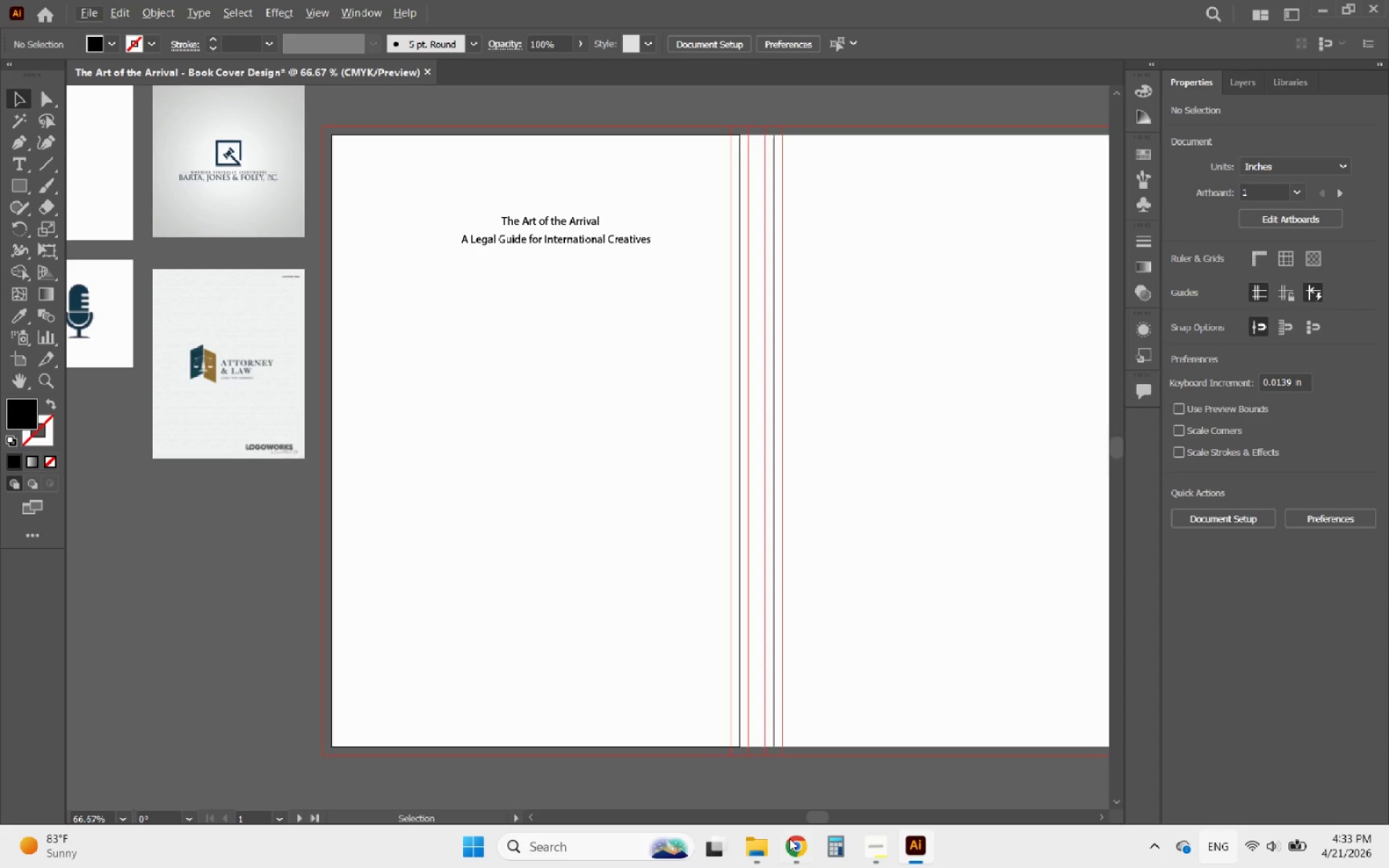 
left_click([794, 854])
 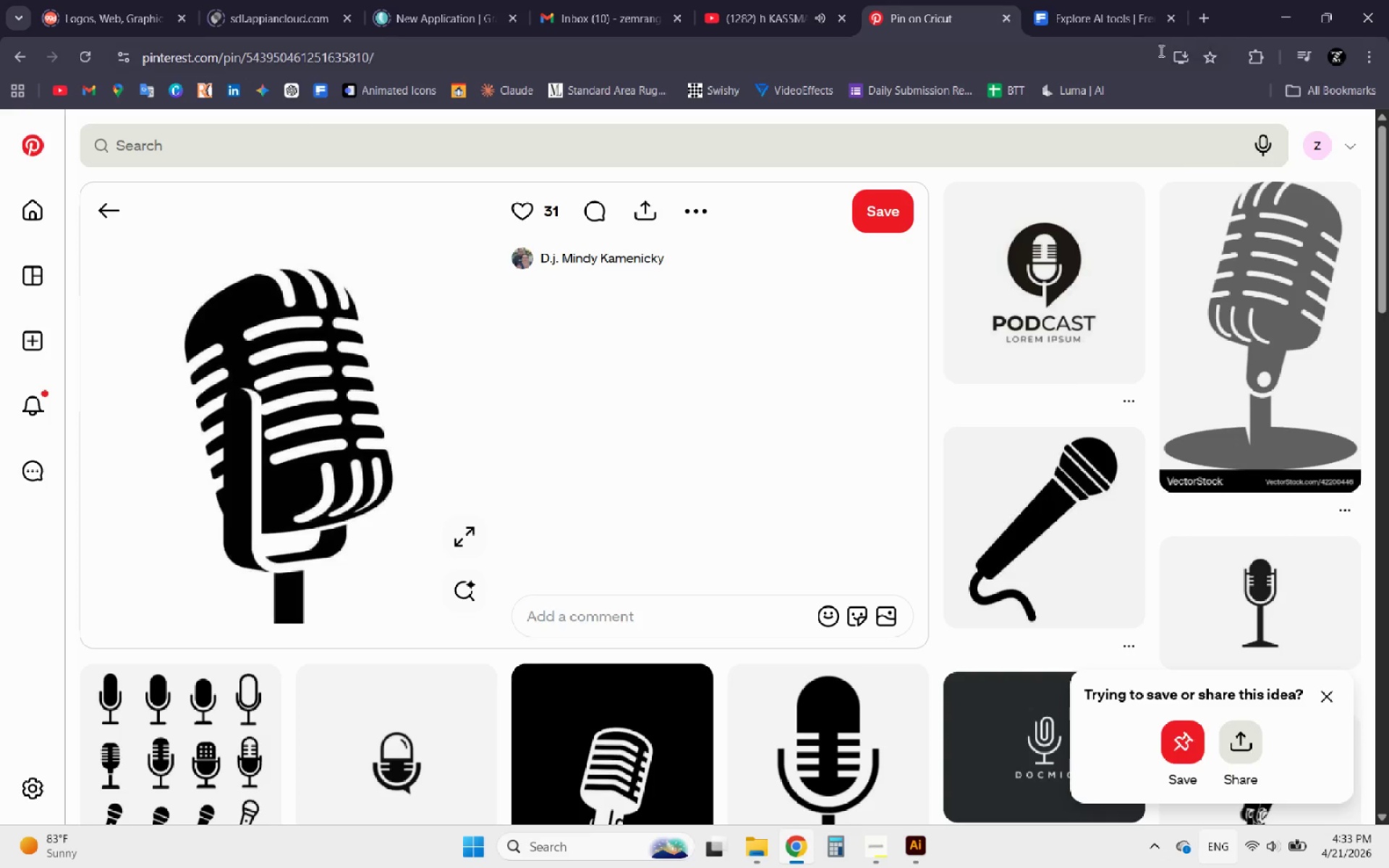 
left_click([1123, 1])
 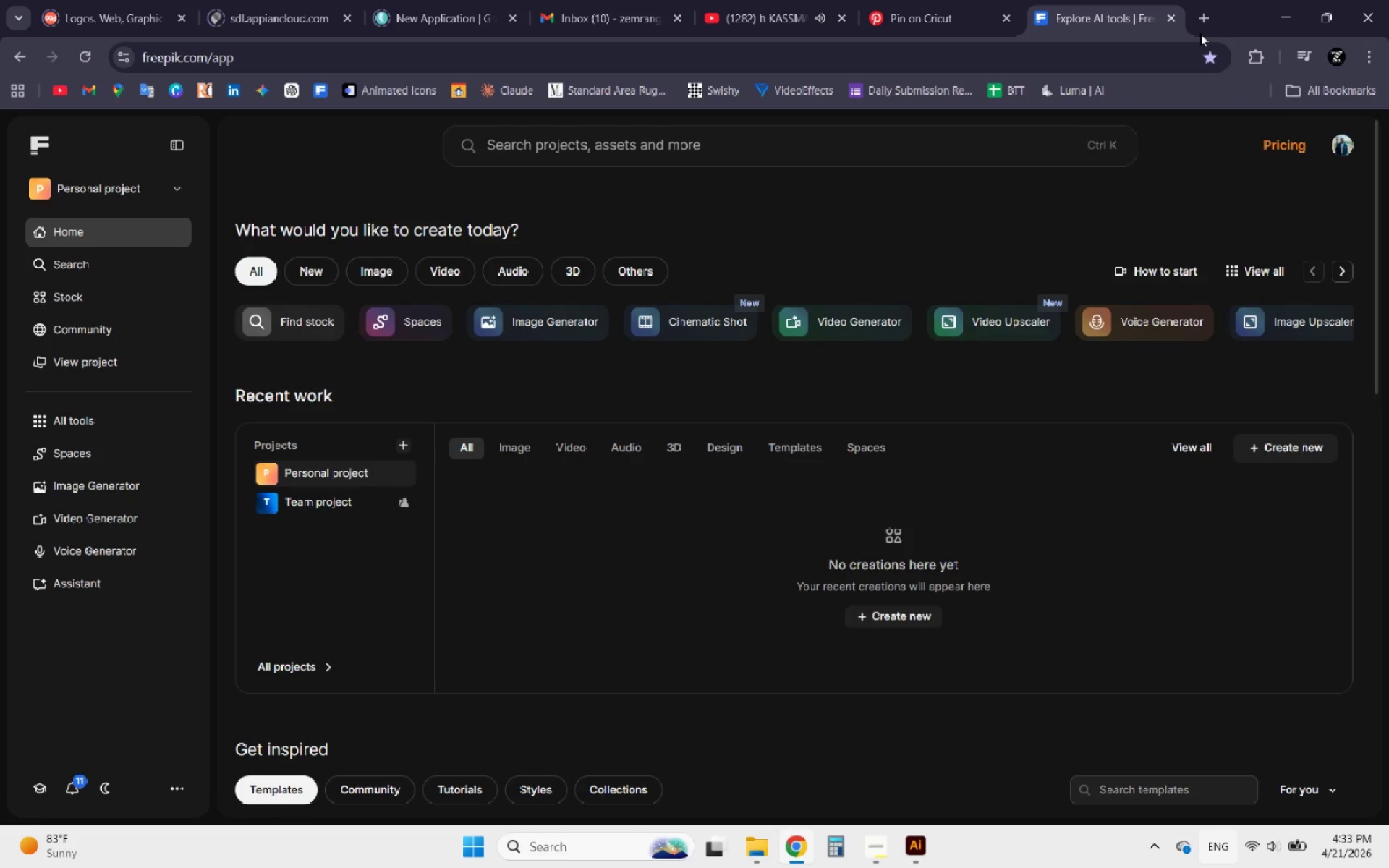 
left_click([1201, 25])
 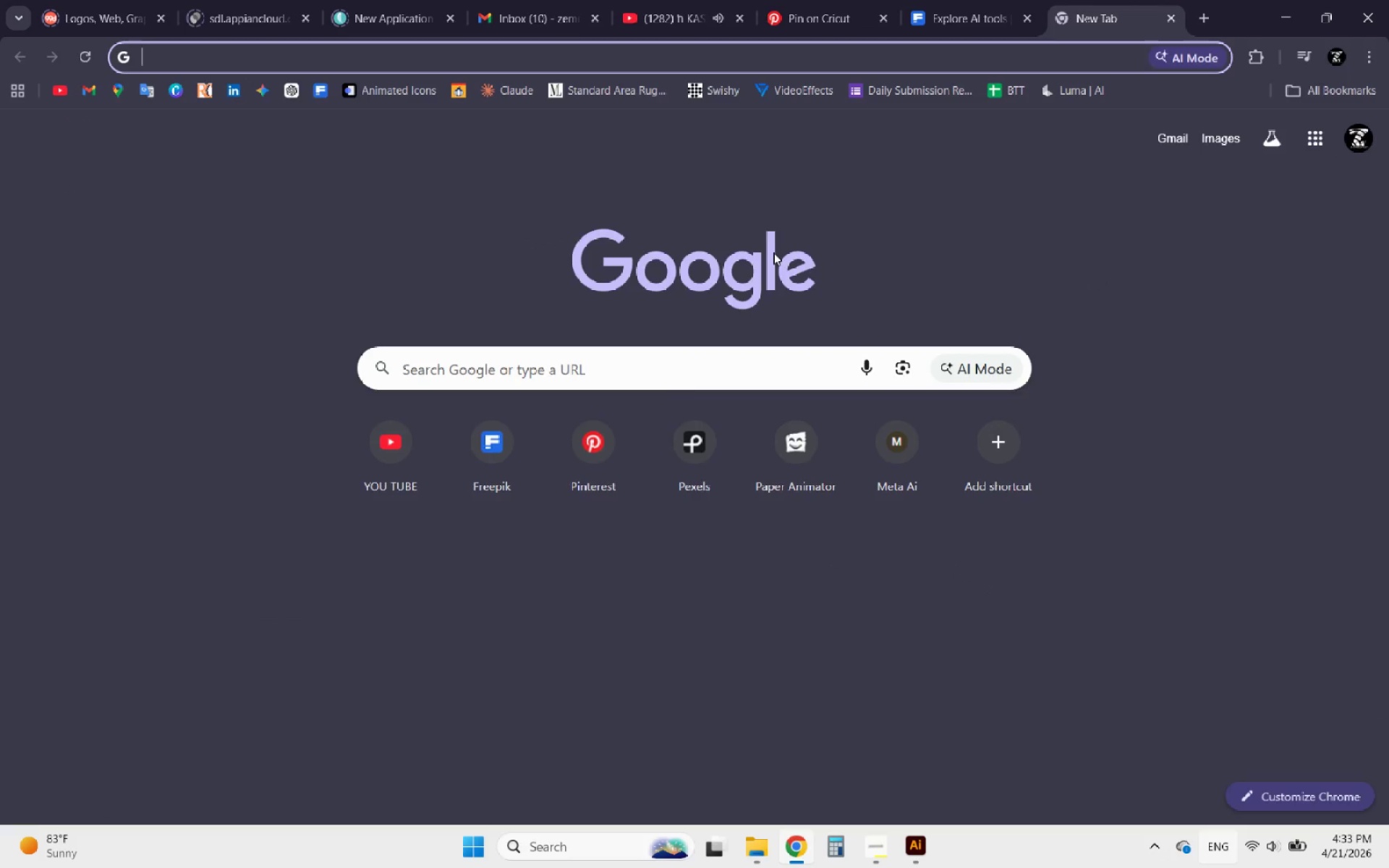 
type(f)
key(Backspace)
type(serif )
key(Backspace)
key(Backspace)
key(Backspace)
key(Backspace)
key(Backspace)
key(Backspace)
key(Backspace)
type(vintage fonts)
 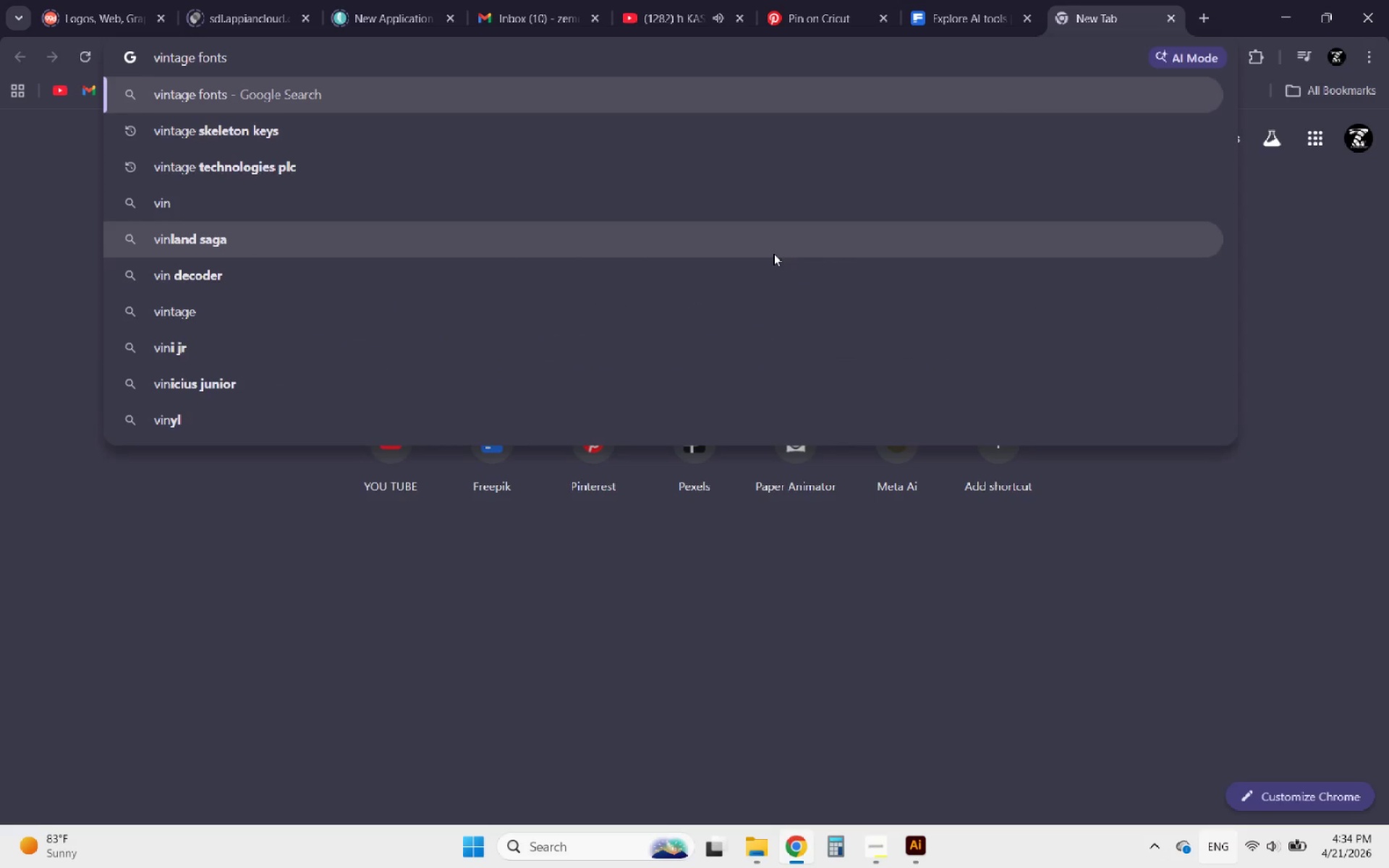 
key(Enter)
 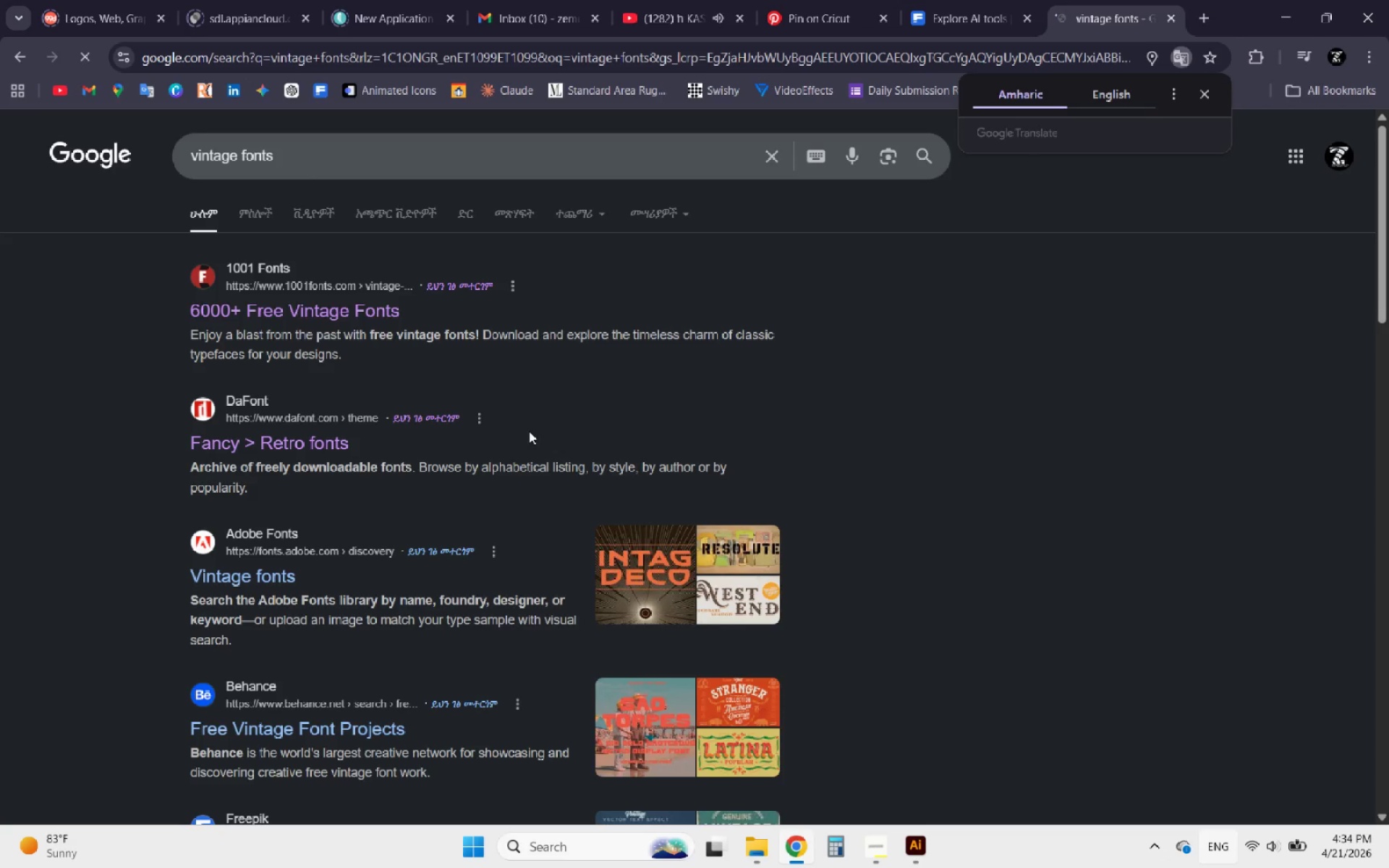 
wait(5.39)
 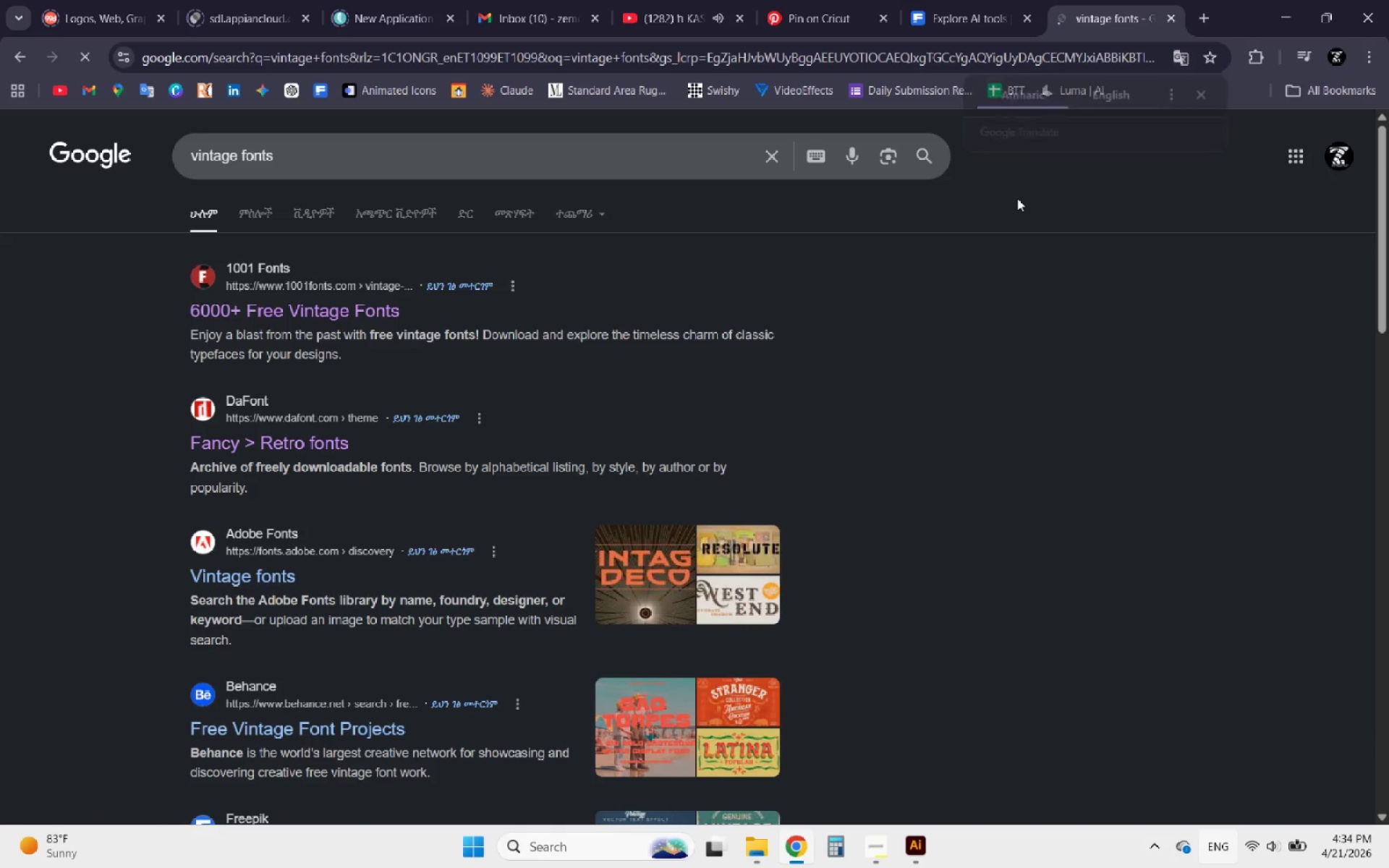 
scroll: coordinate [517, 462], scroll_direction: down, amount: 12.0
 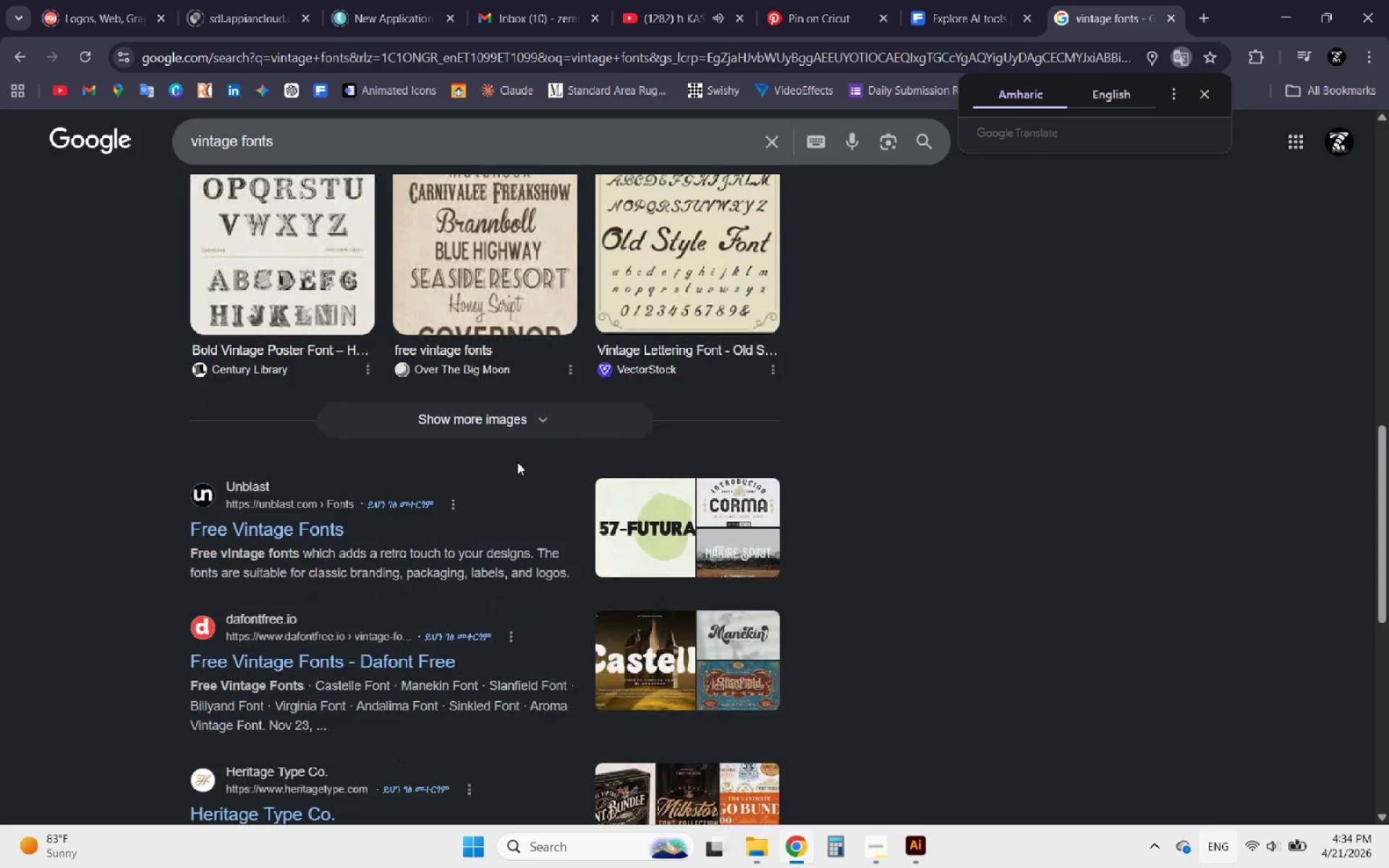 
mouse_move([515, 477])
 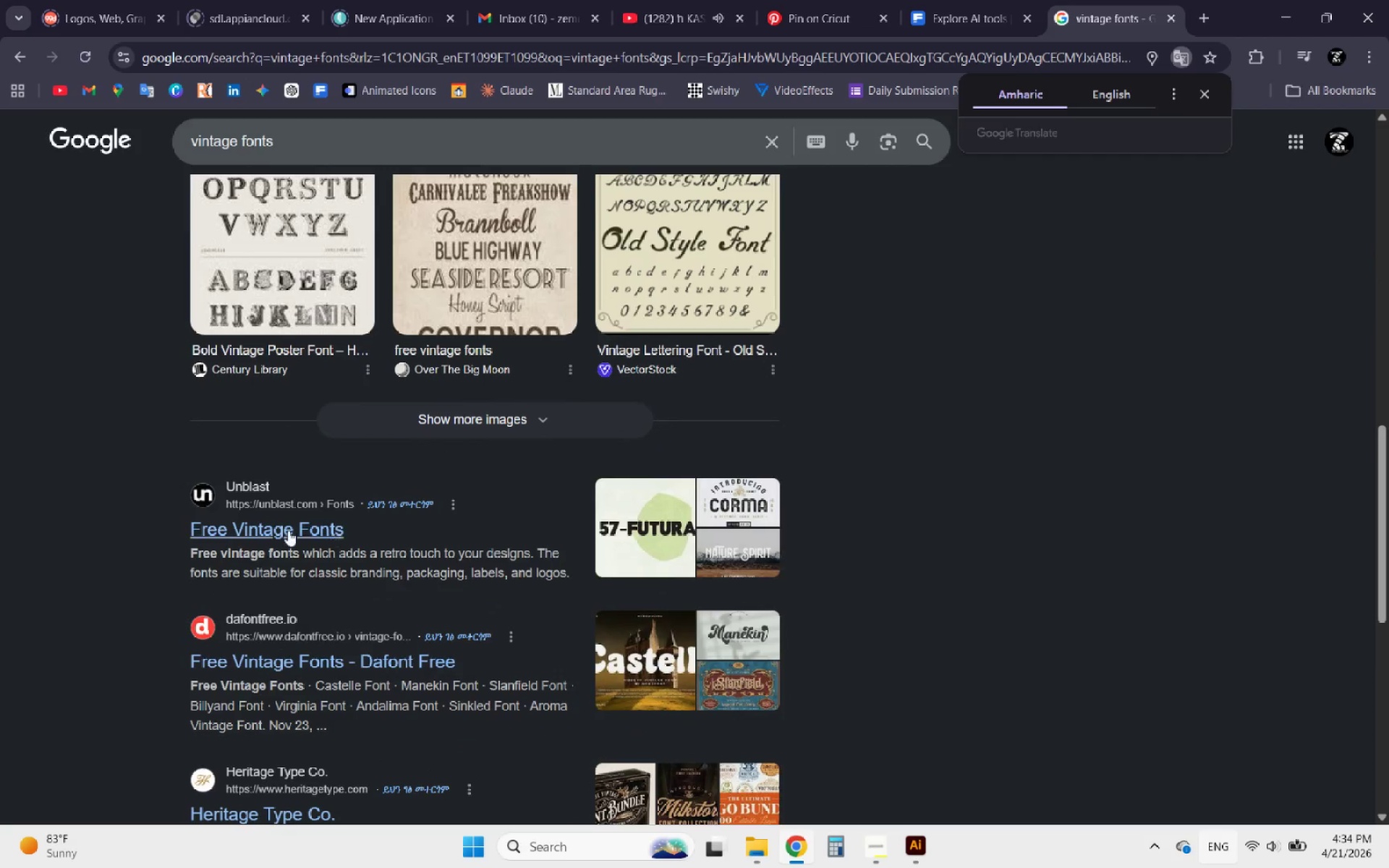 
left_click([288, 530])
 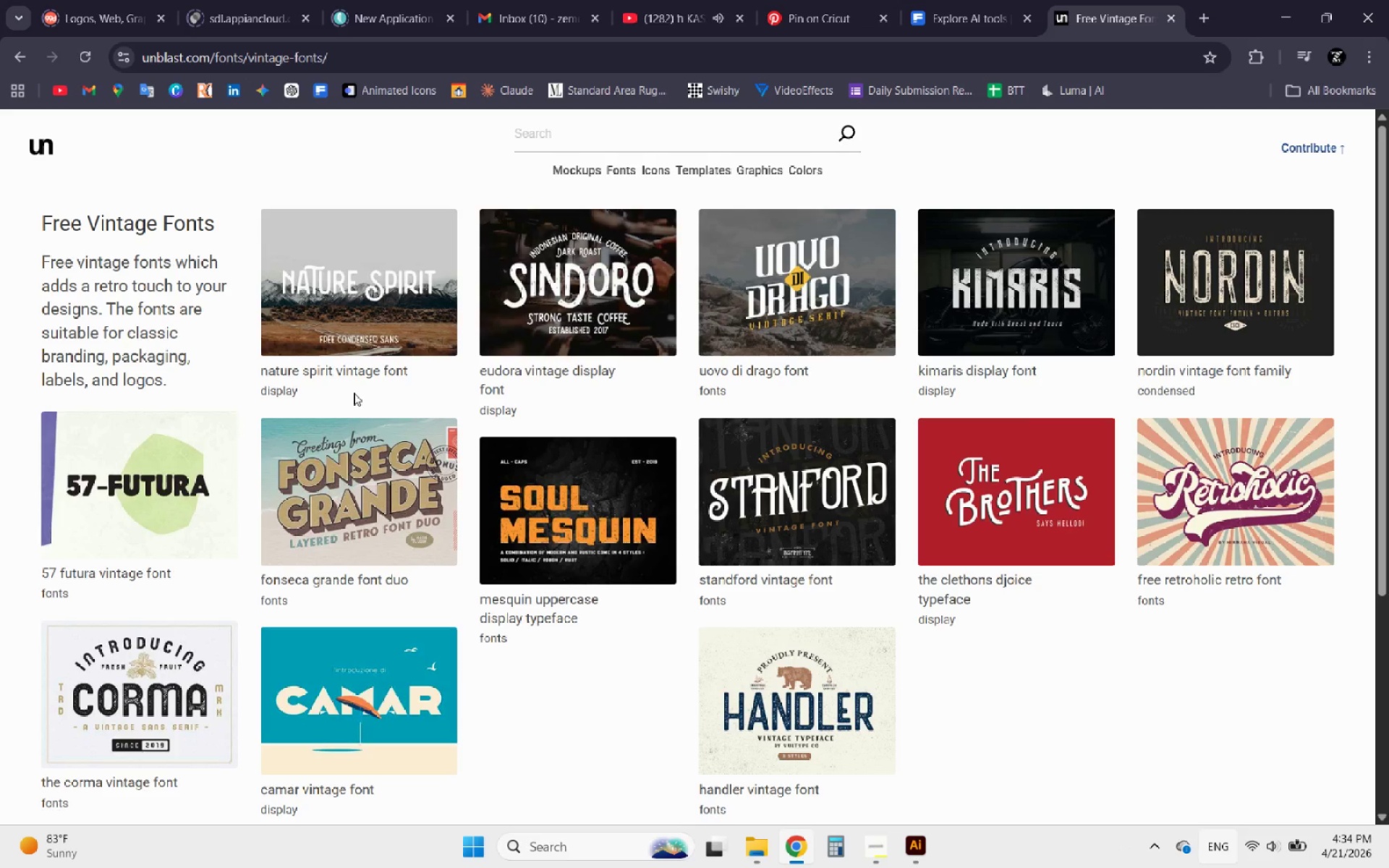 
wait(24.41)
 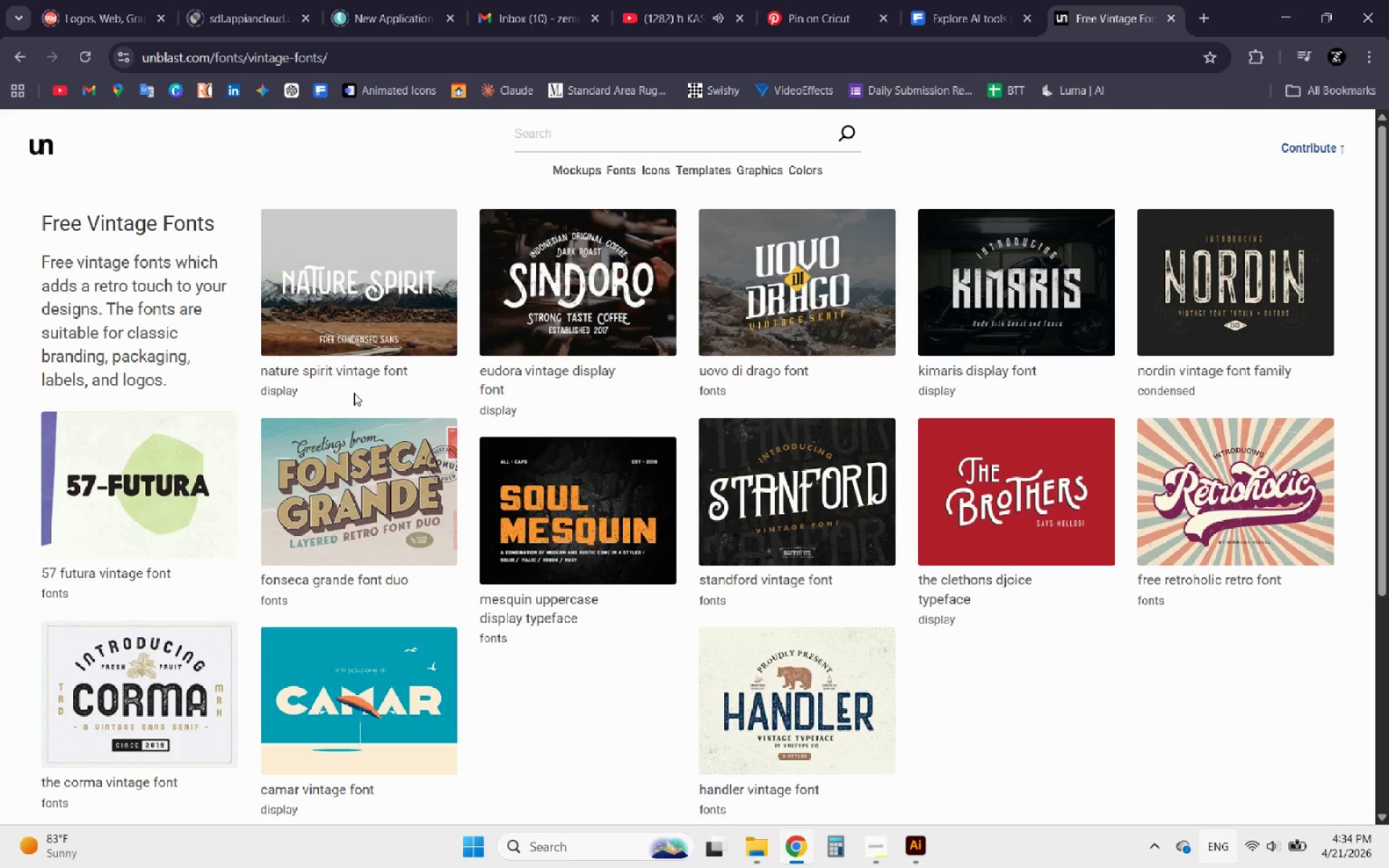 
left_click([951, 327])
 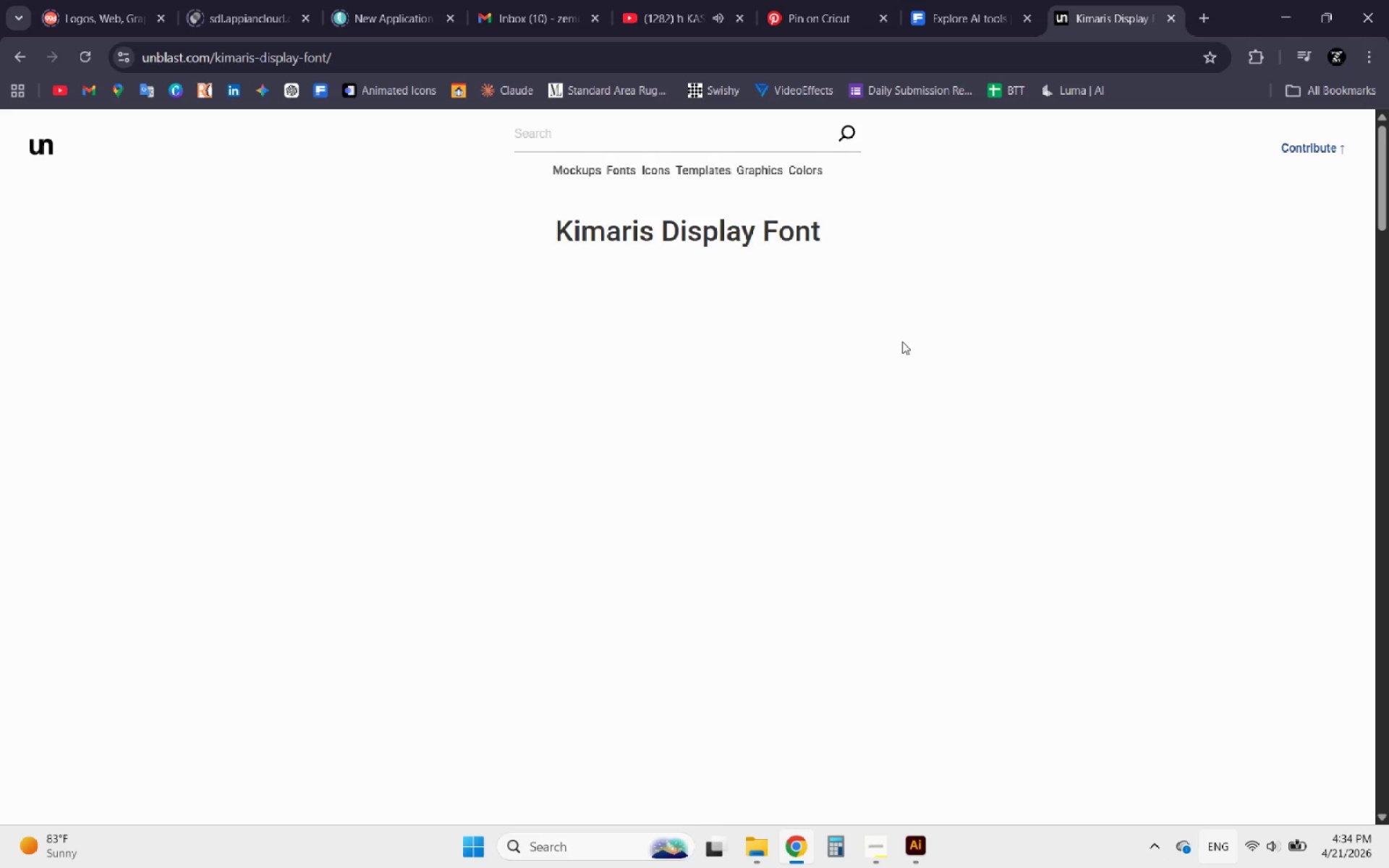 
scroll: coordinate [856, 366], scroll_direction: down, amount: 29.0
 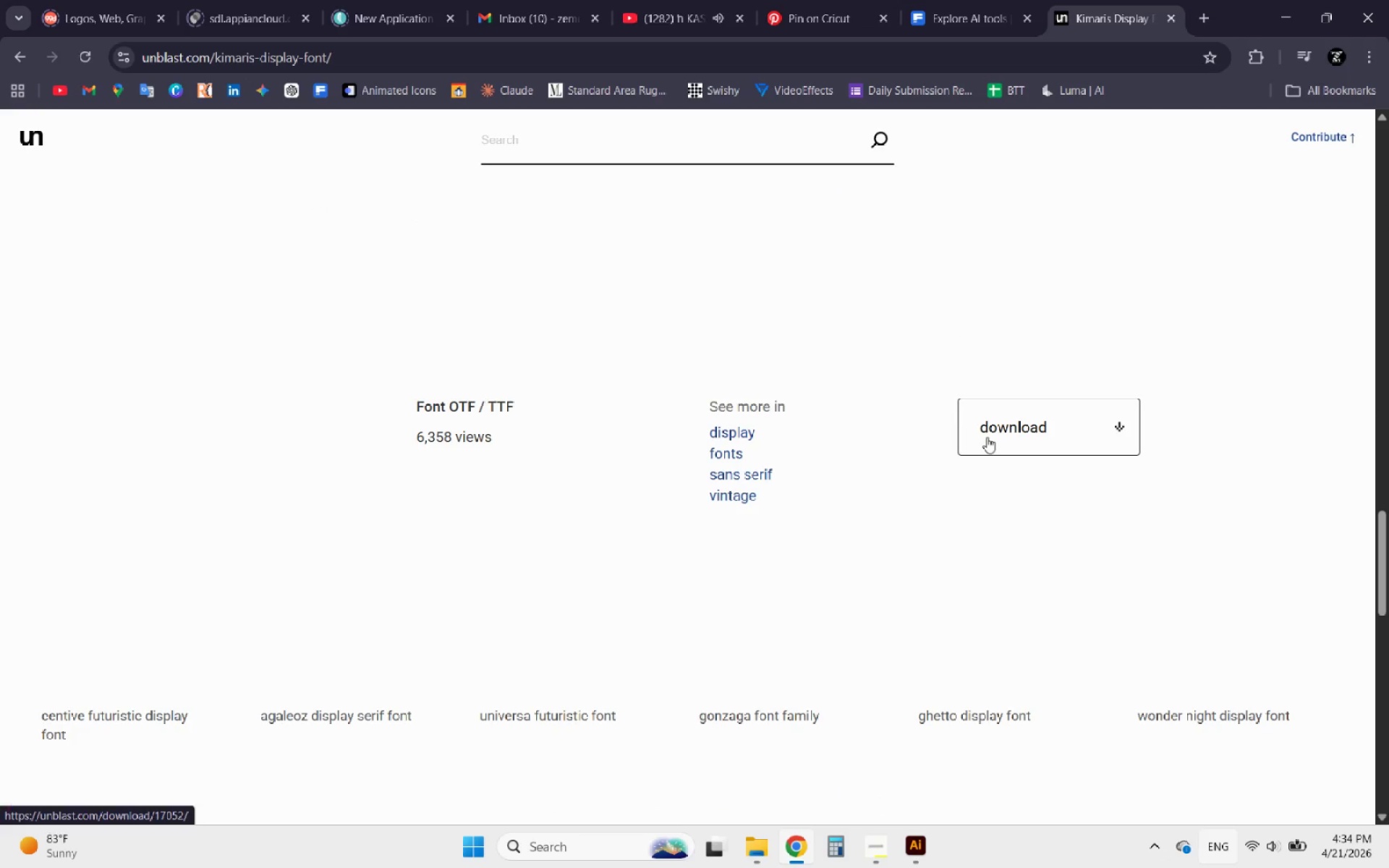 
left_click([1001, 427])
 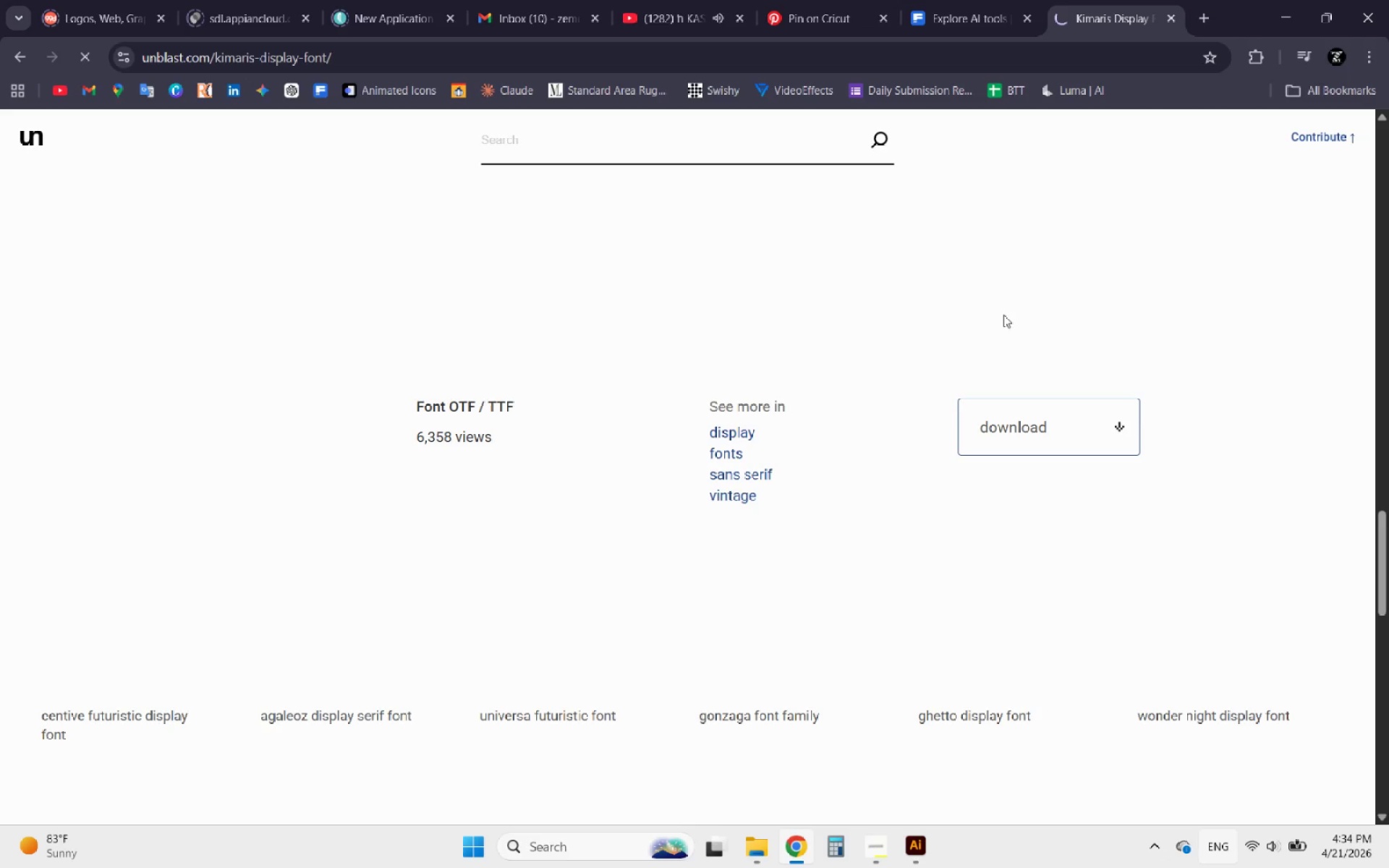 
left_click([836, 17])
 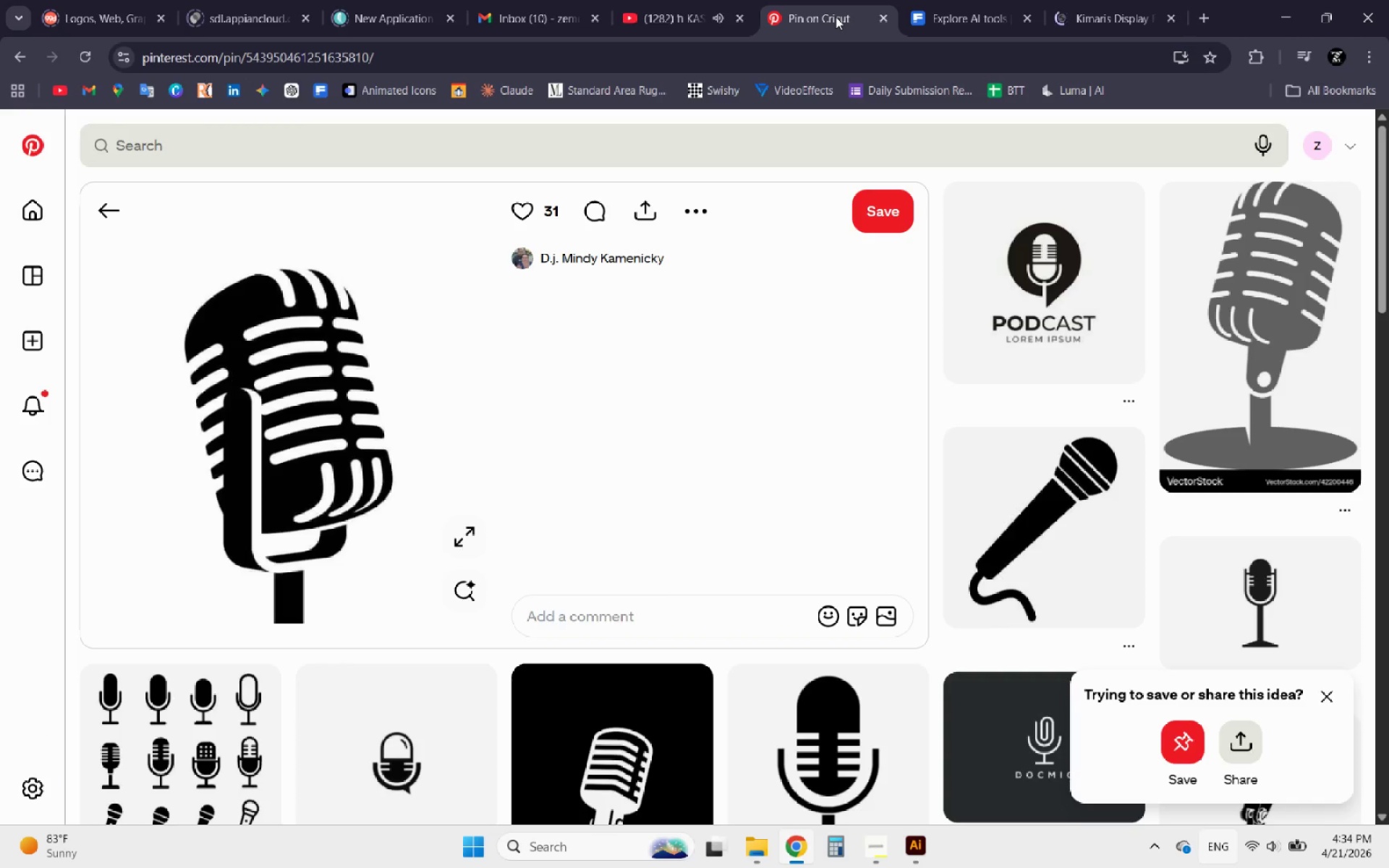 
wait(6.58)
 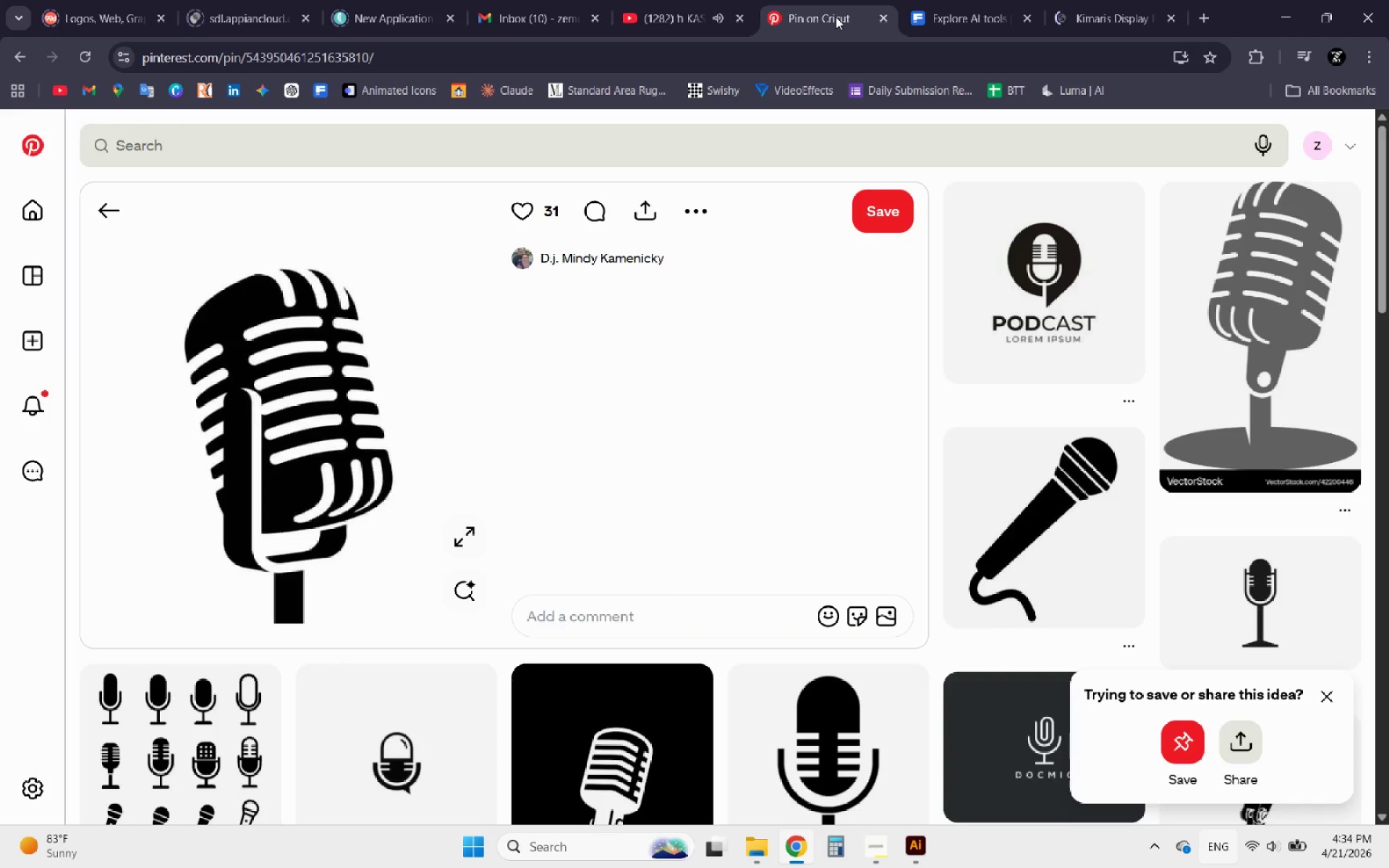 
left_click([110, 207])
 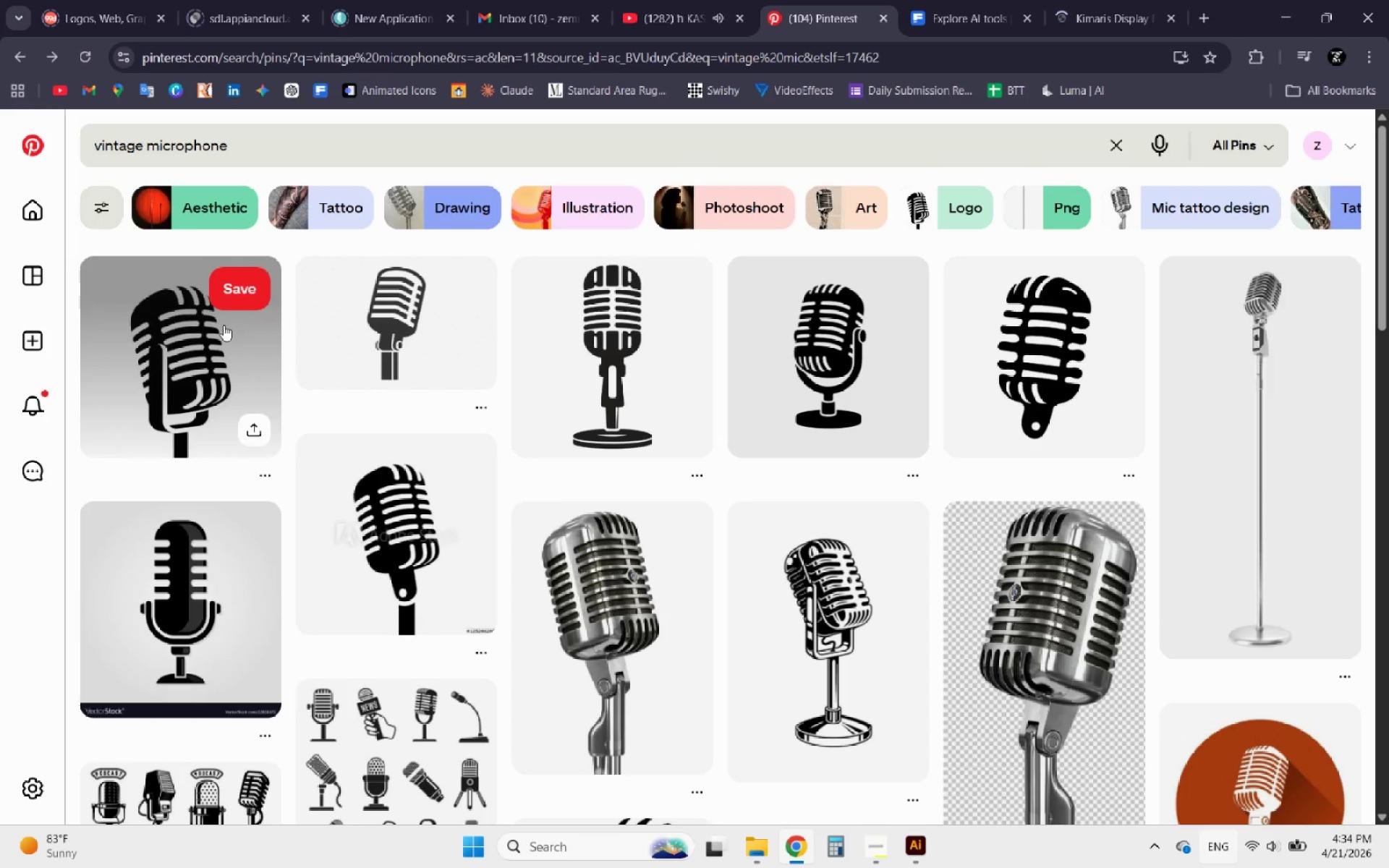 
mouse_move([82, 395])
 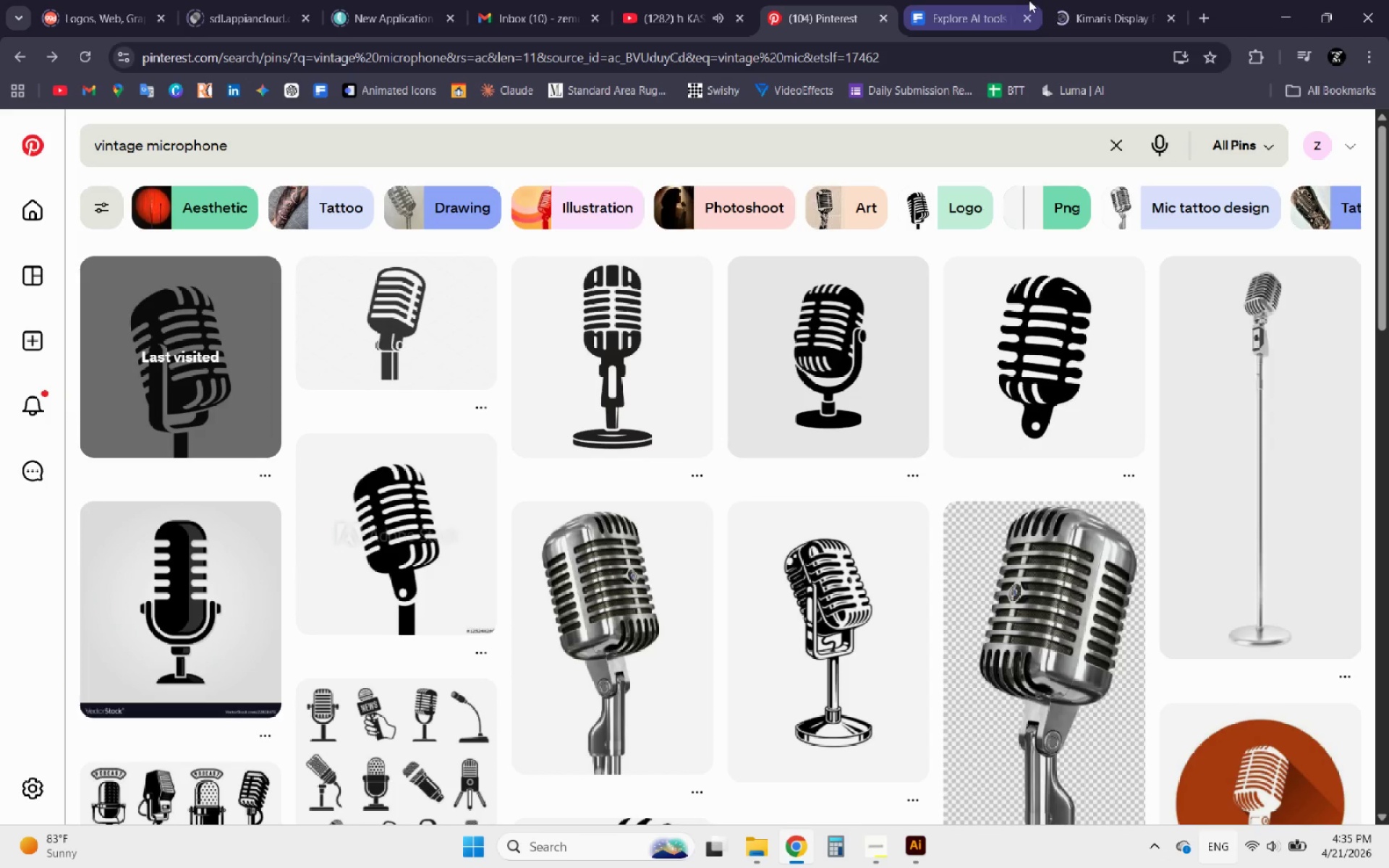 
left_click([1067, 0])
 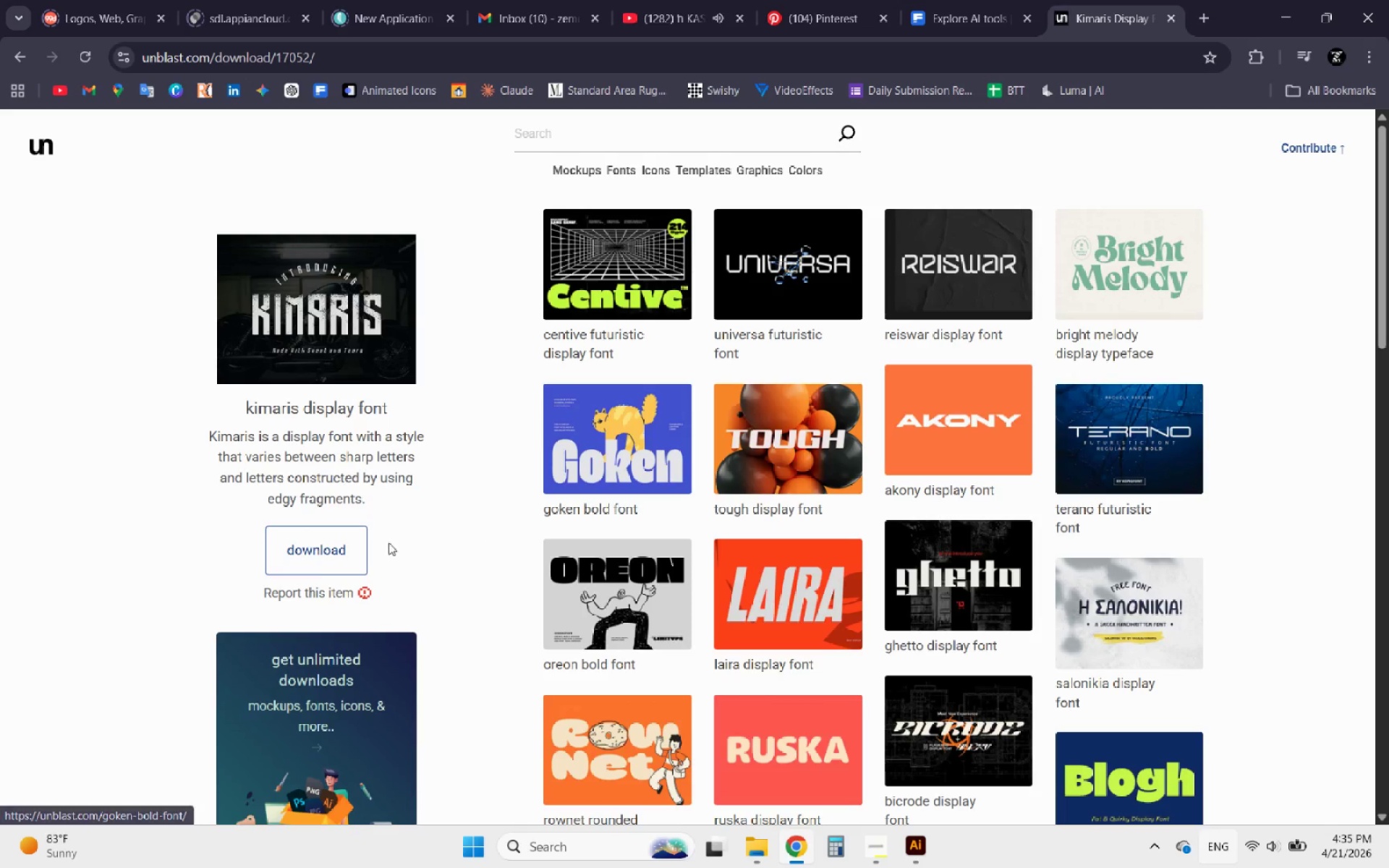 
left_click([315, 556])
 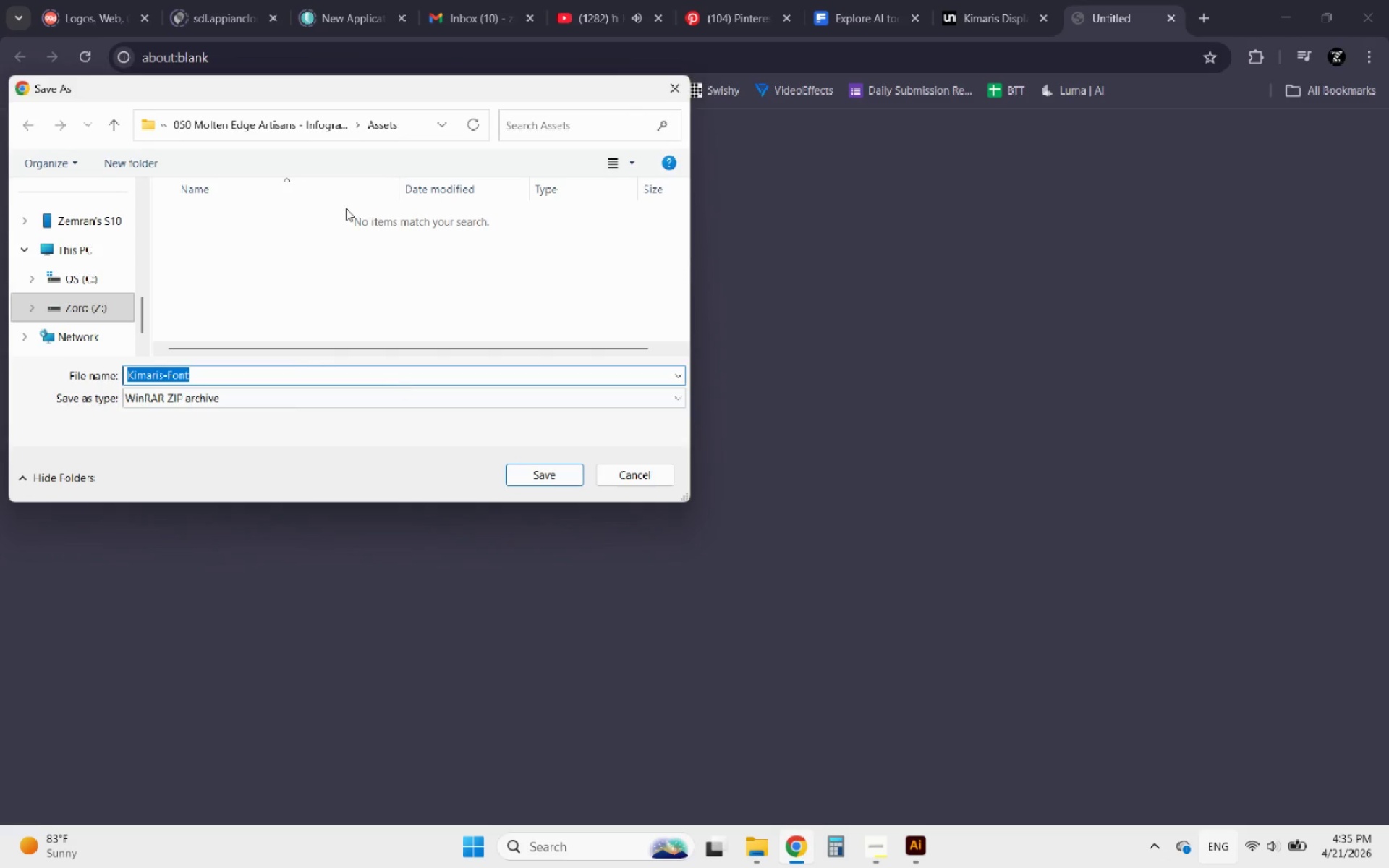 
left_click([234, 133])
 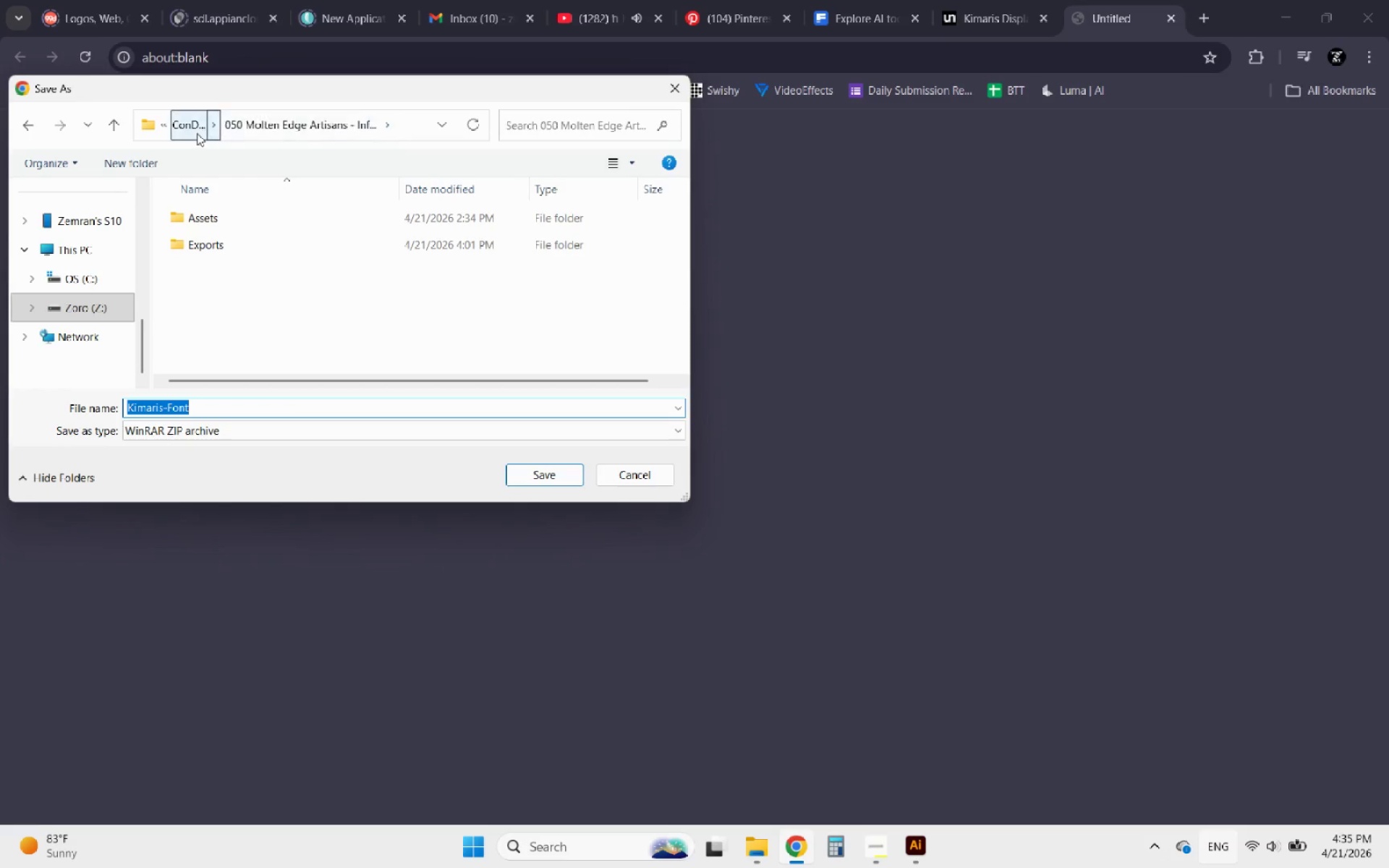 
left_click([197, 133])
 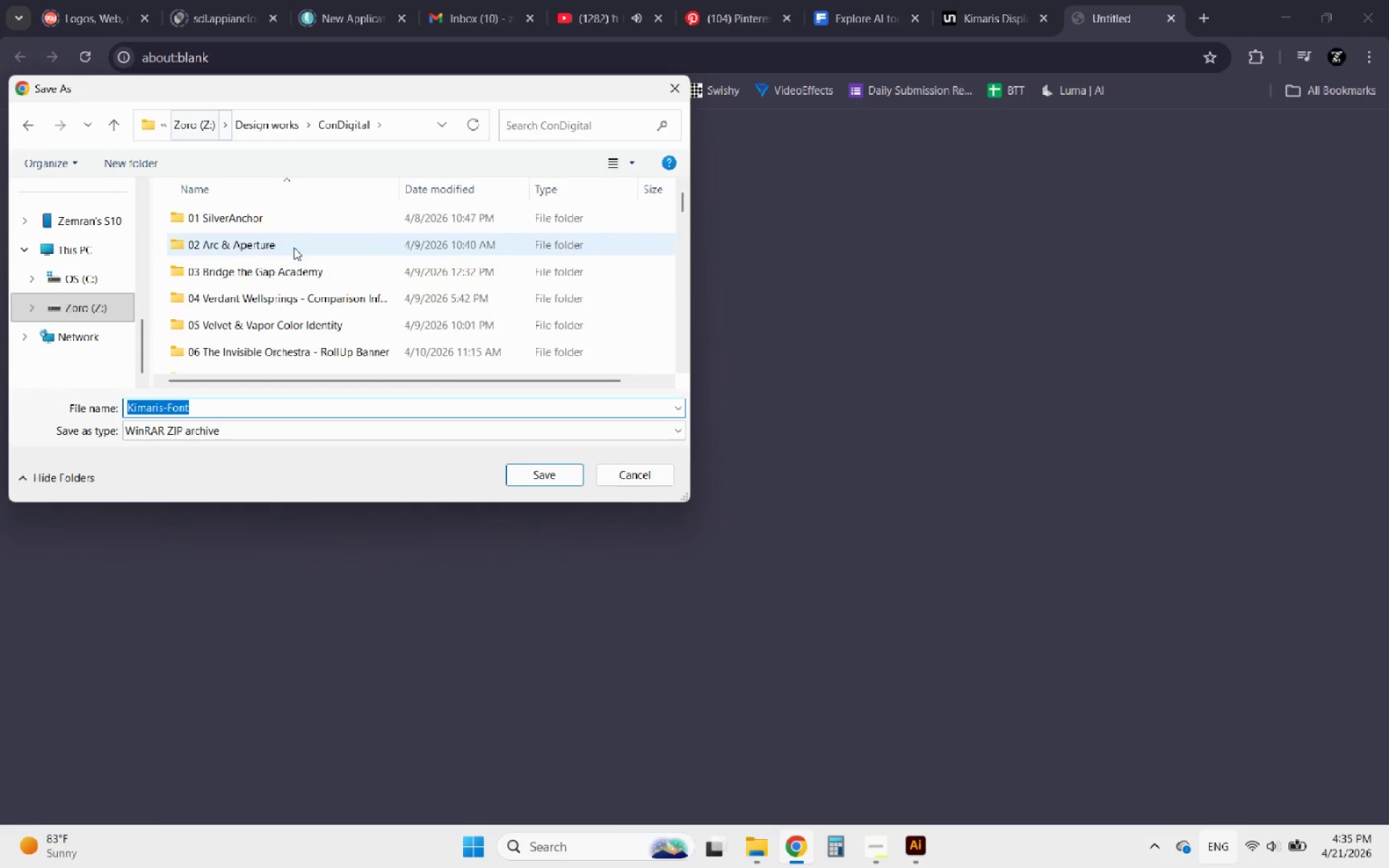 
scroll: coordinate [271, 281], scroll_direction: down, amount: 27.0
 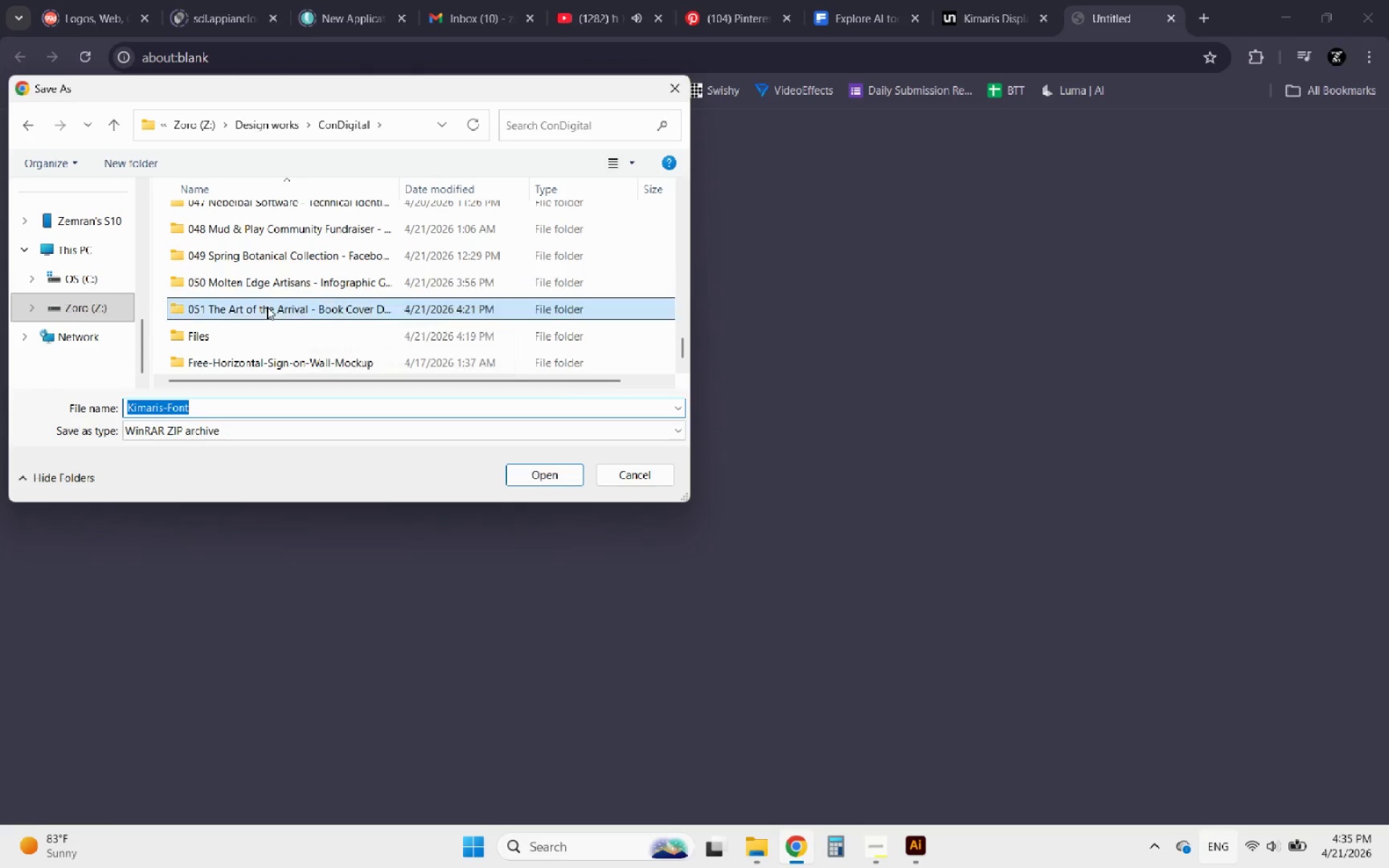 
double_click([267, 307])
 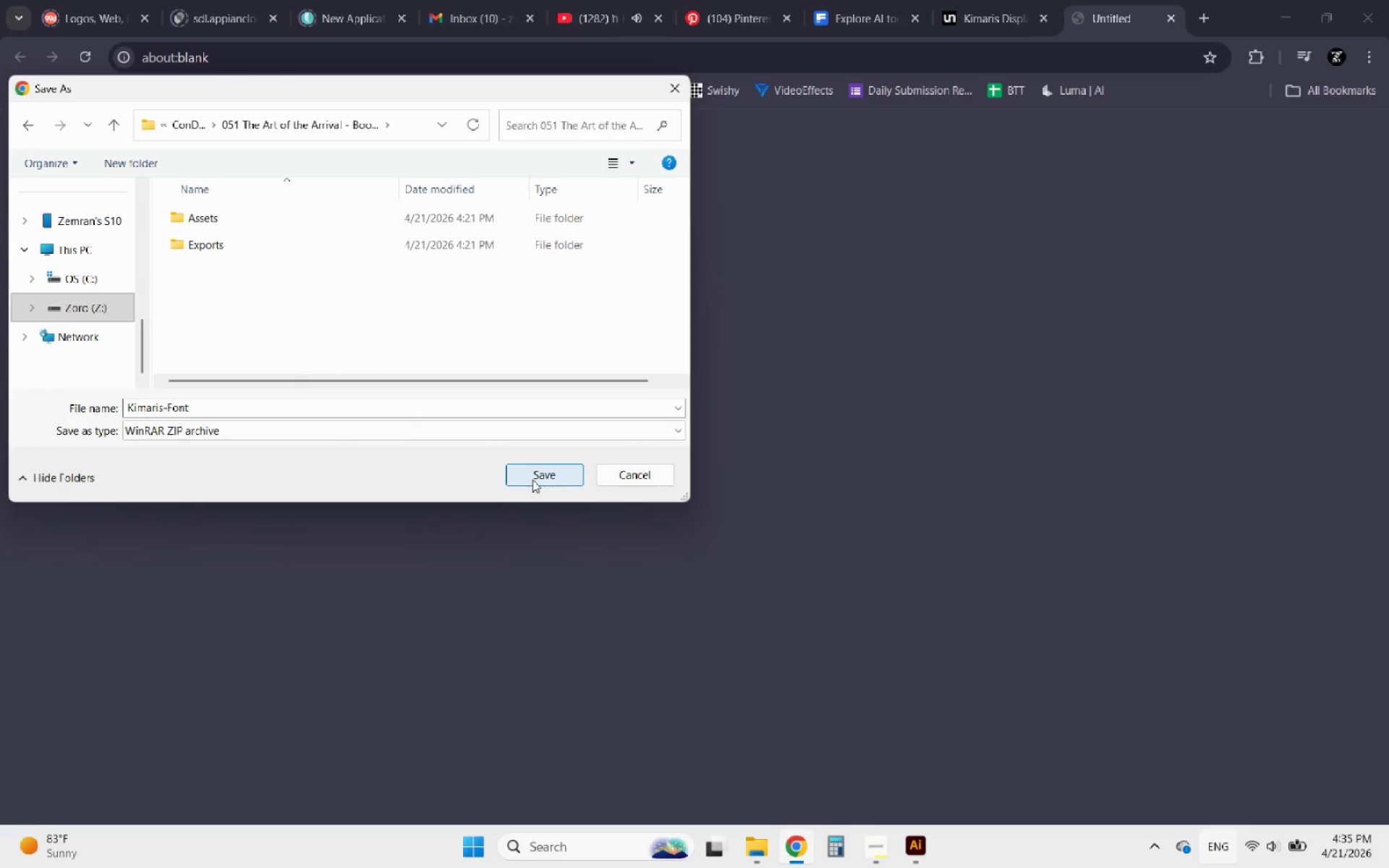 
left_click([532, 480])
 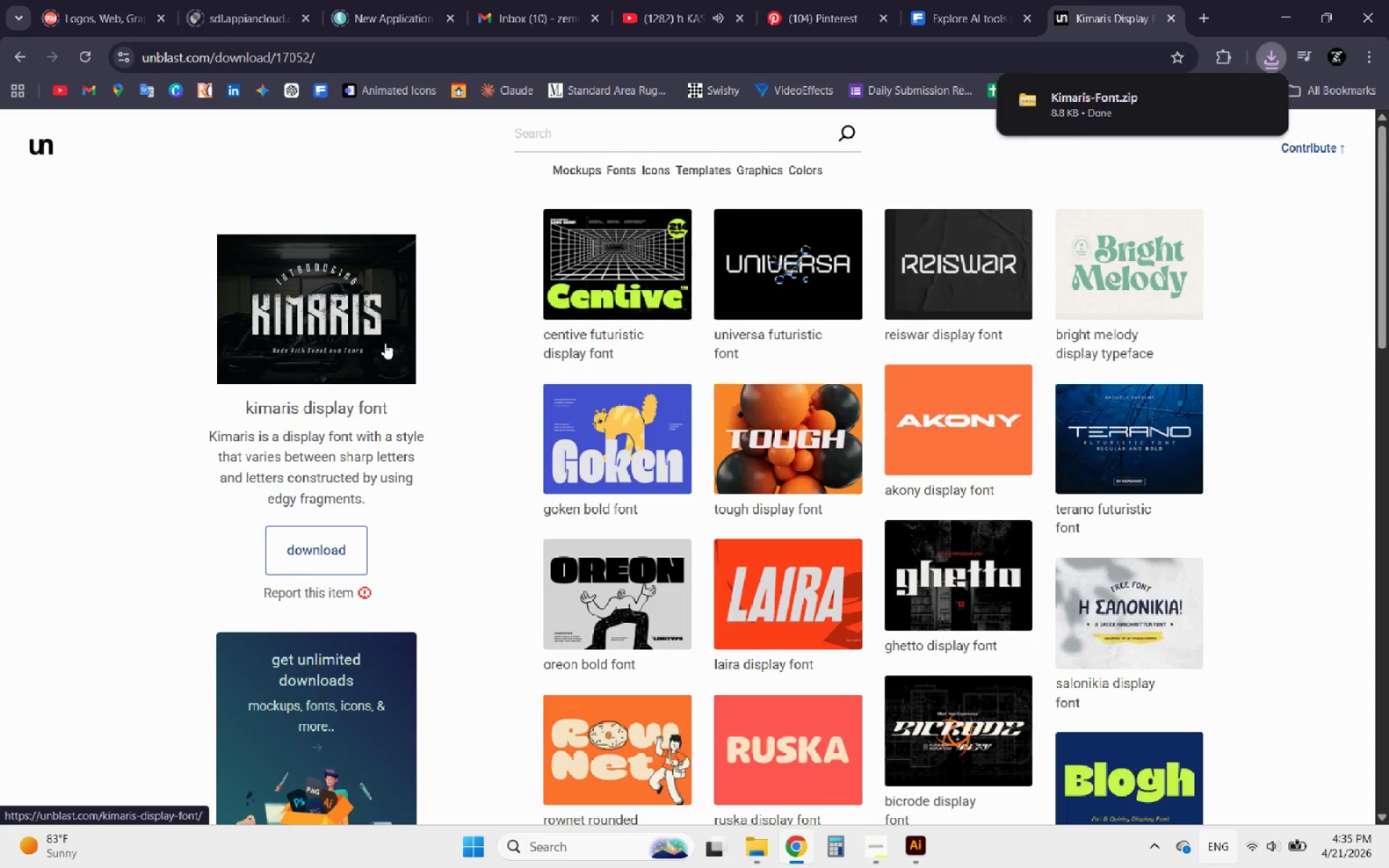 
wait(9.0)
 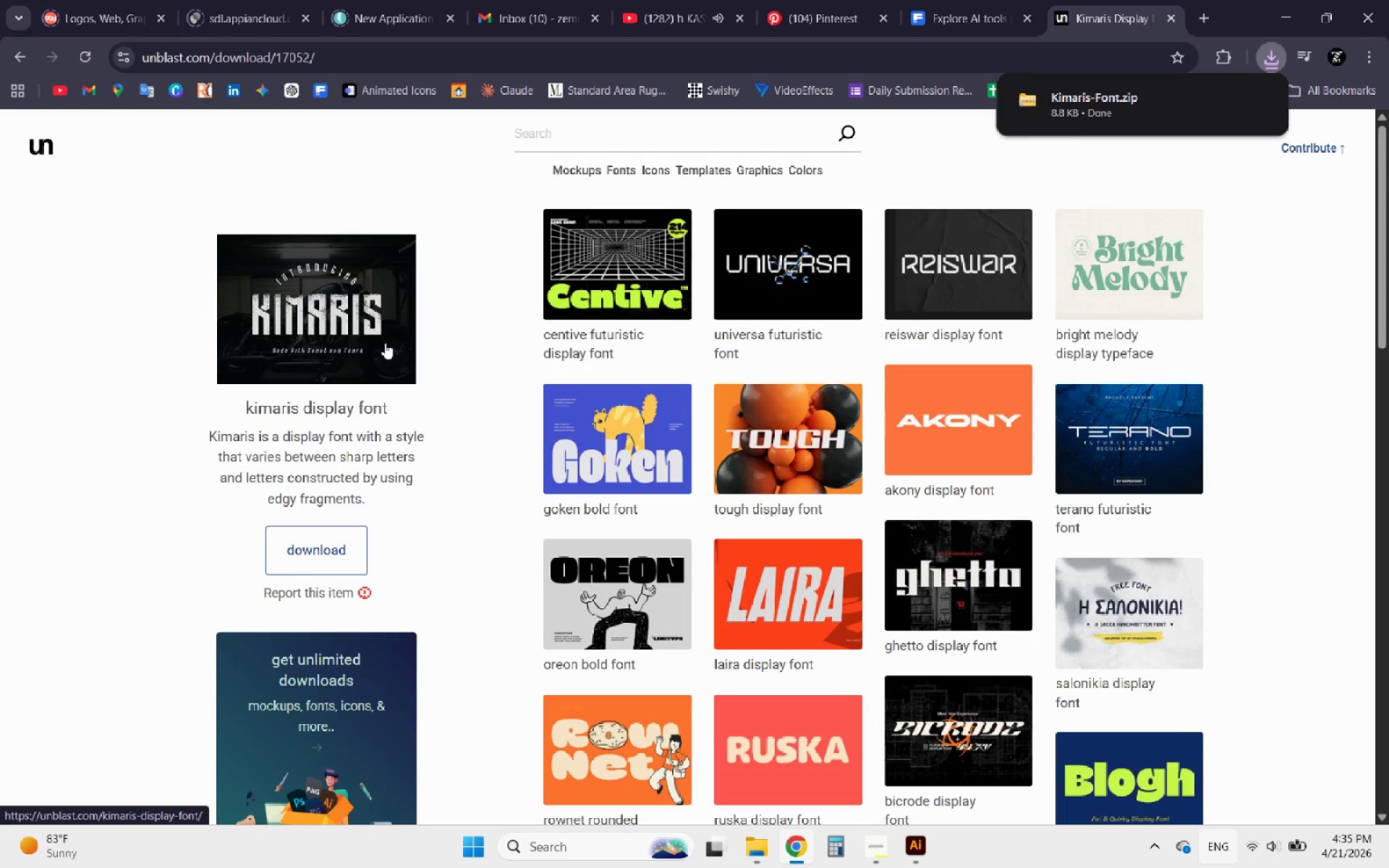 
scroll: coordinate [555, 396], scroll_direction: down, amount: 1.0
 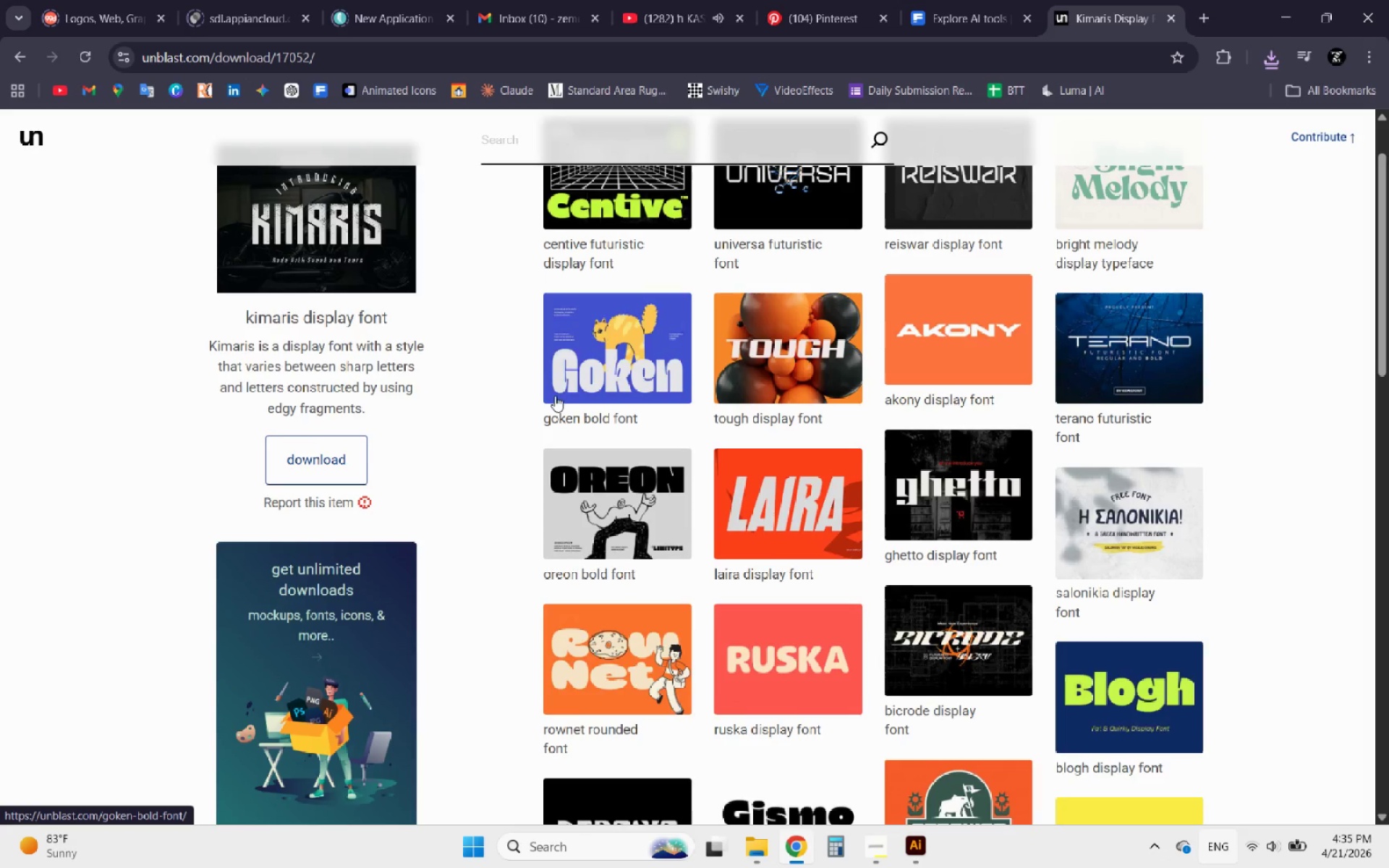 
scroll: coordinate [555, 396], scroll_direction: up, amount: 2.0
 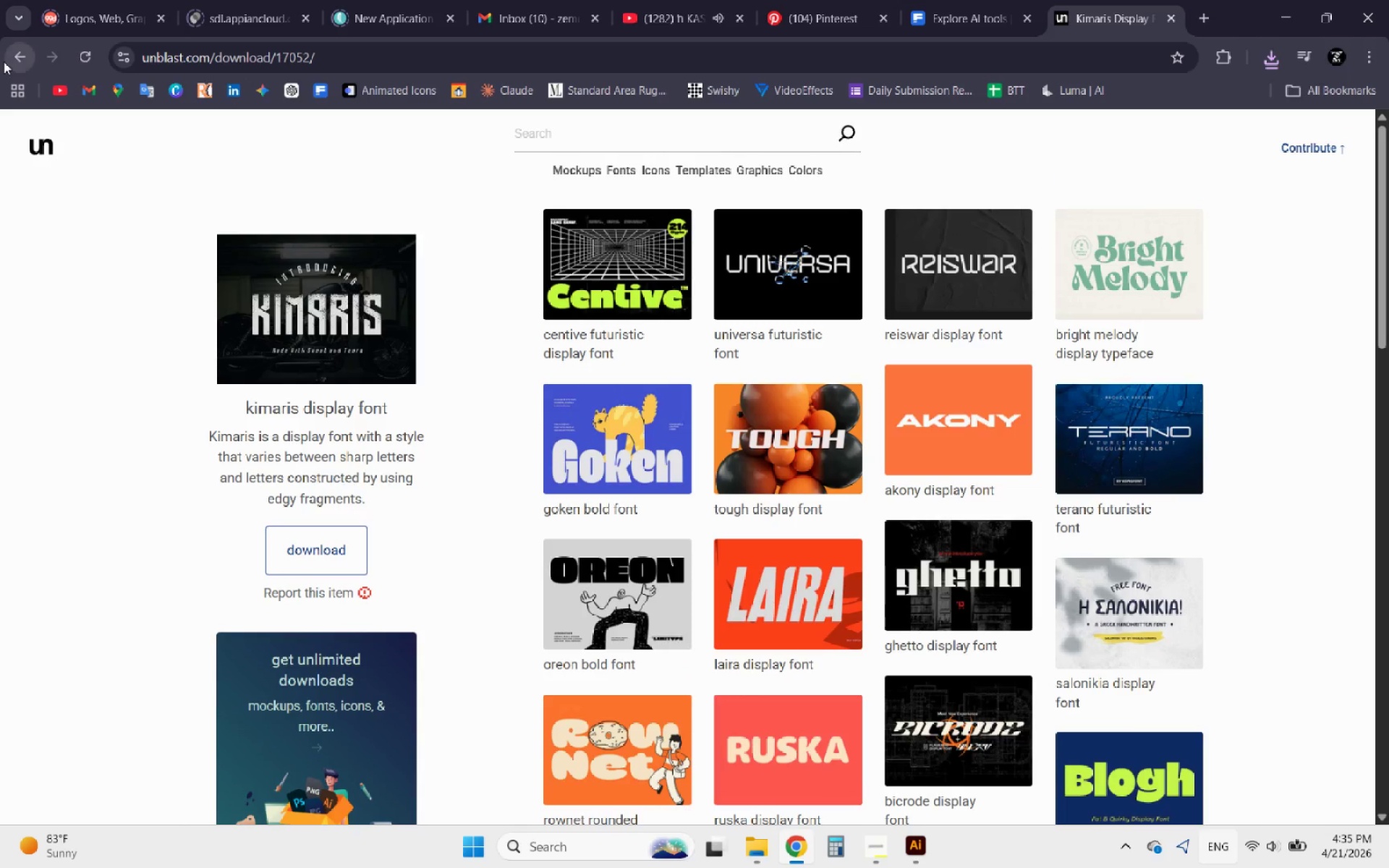 
wait(5.24)
 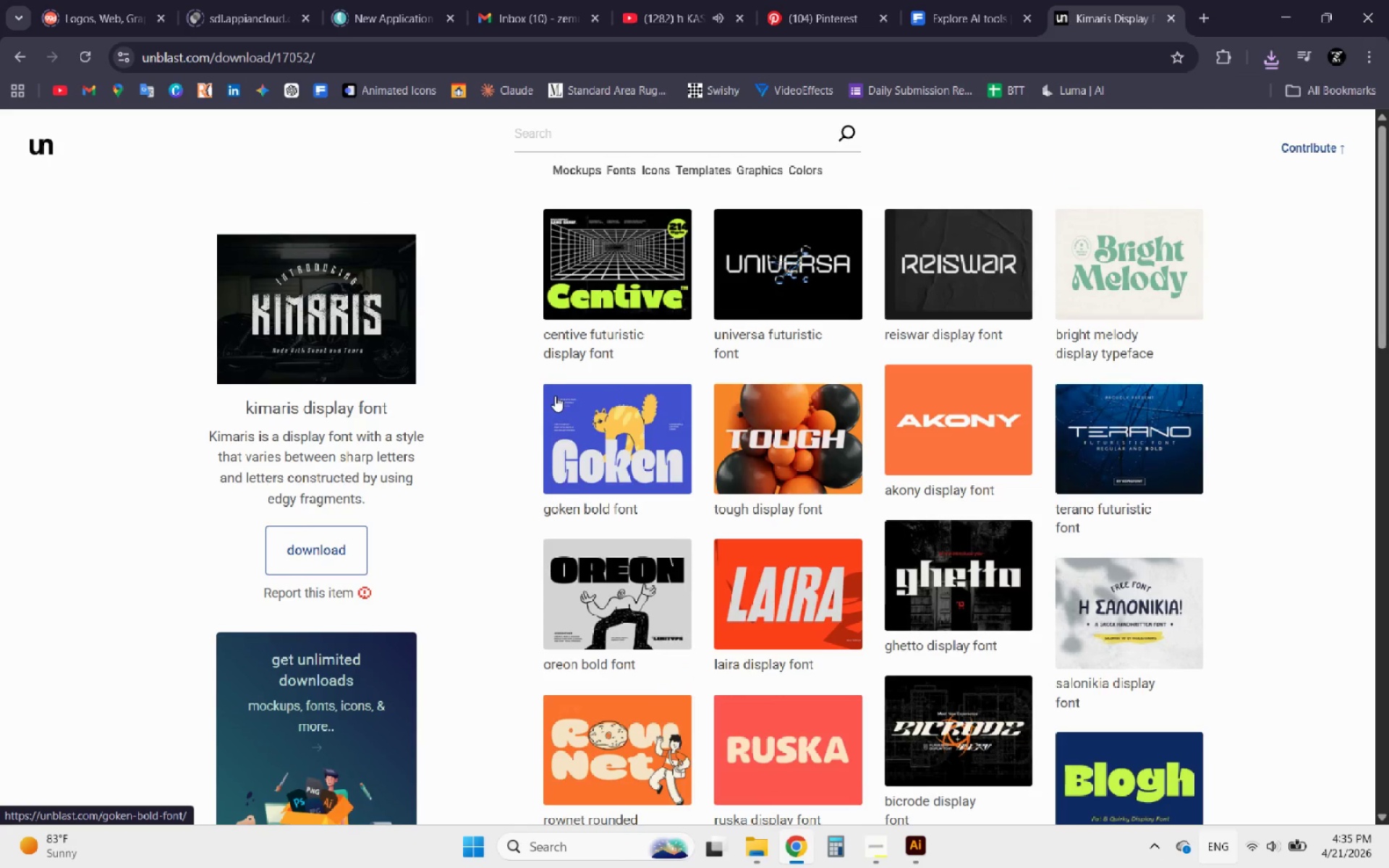 
left_click([10, 59])
 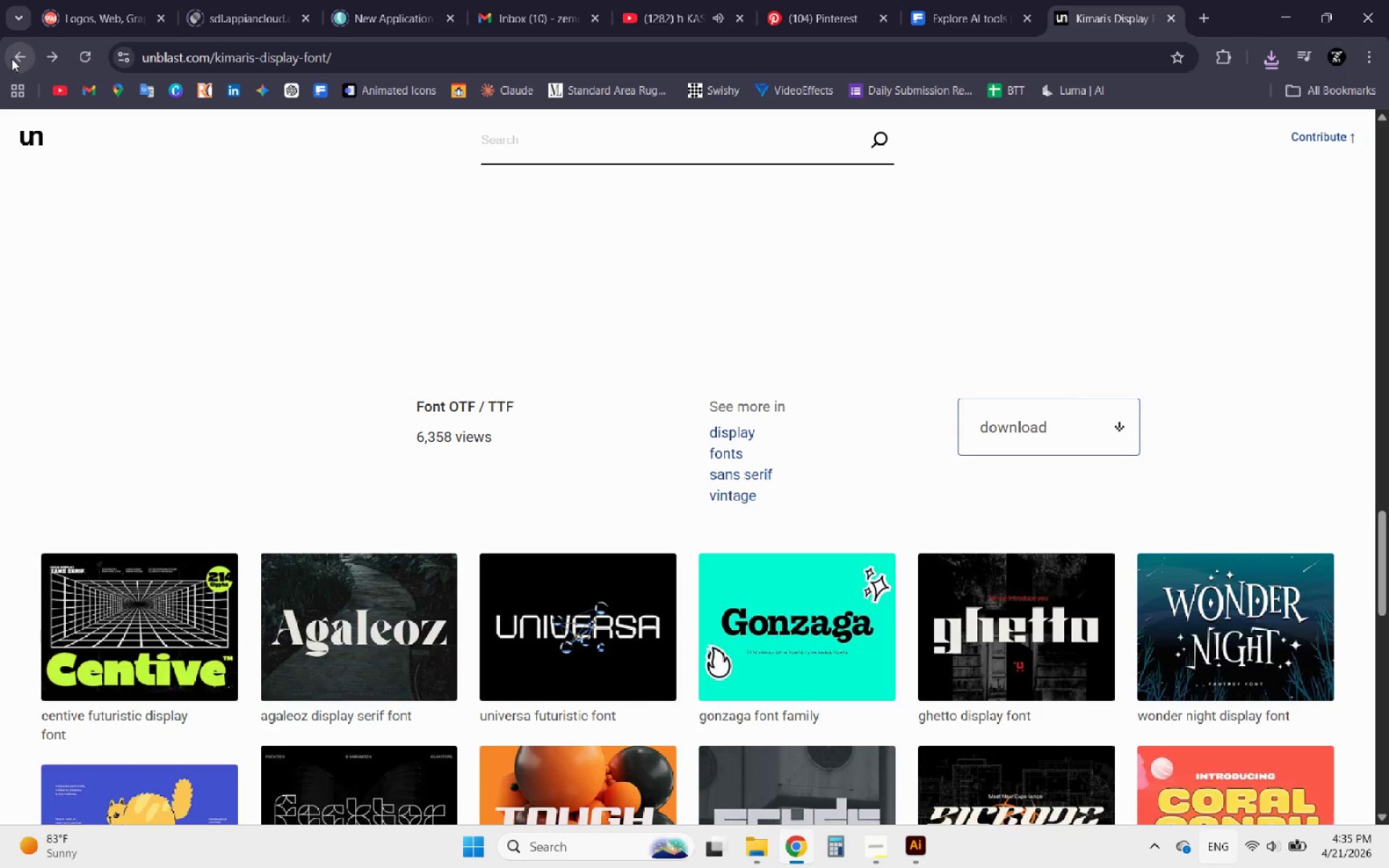 
scroll: coordinate [250, 373], scroll_direction: up, amount: 12.0
 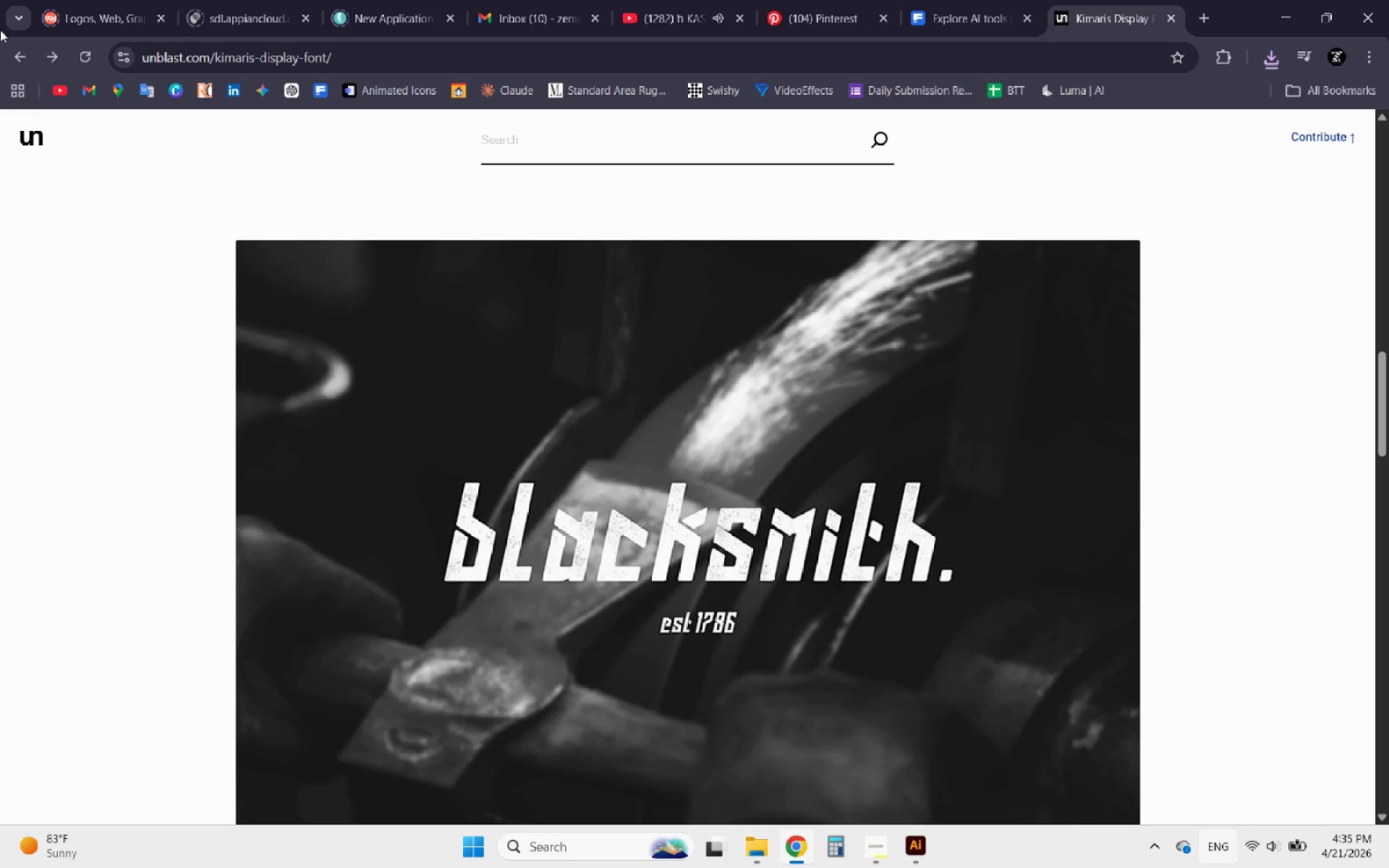 
mouse_move([25, 93])
 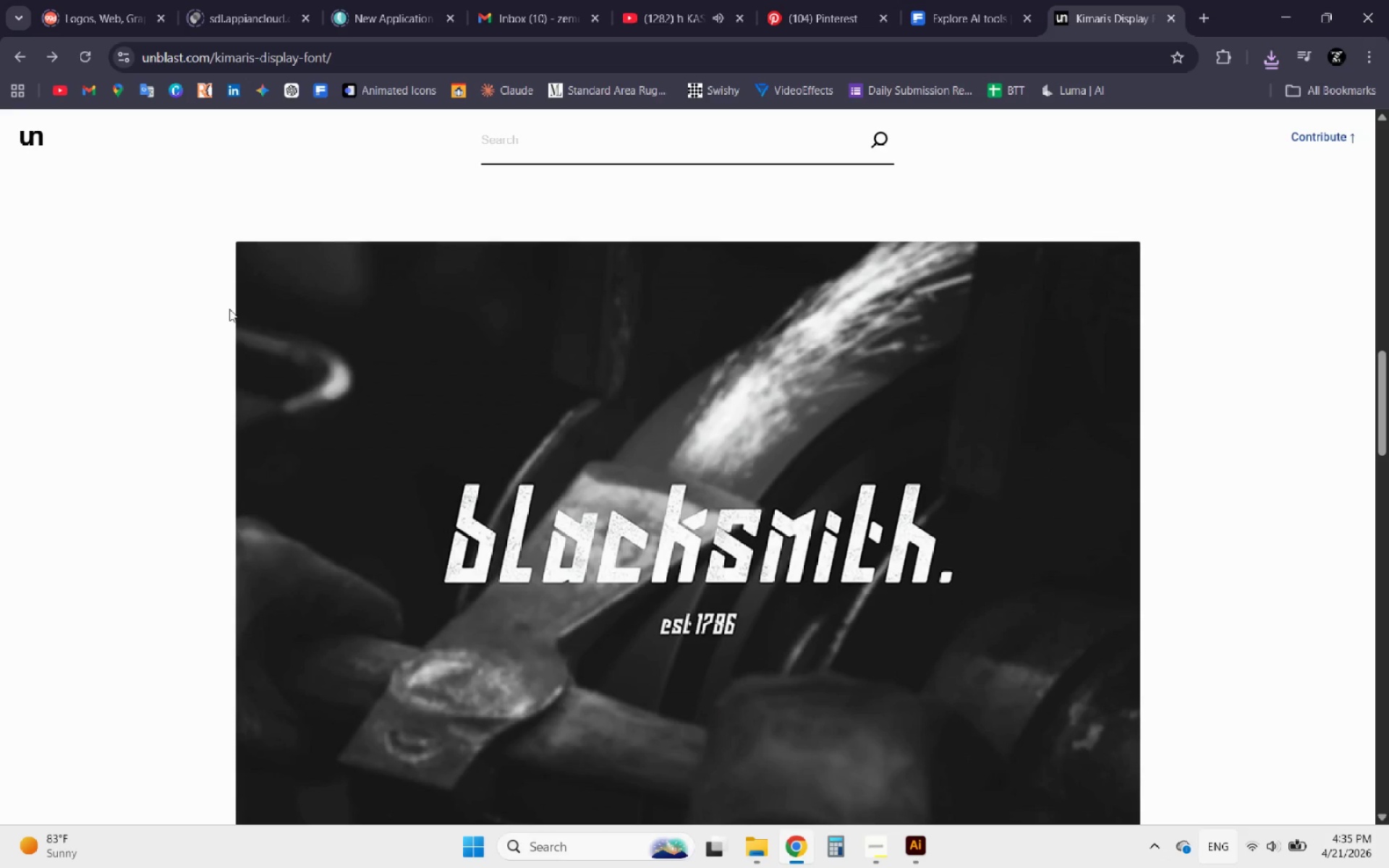 
scroll: coordinate [227, 306], scroll_direction: up, amount: 15.0
 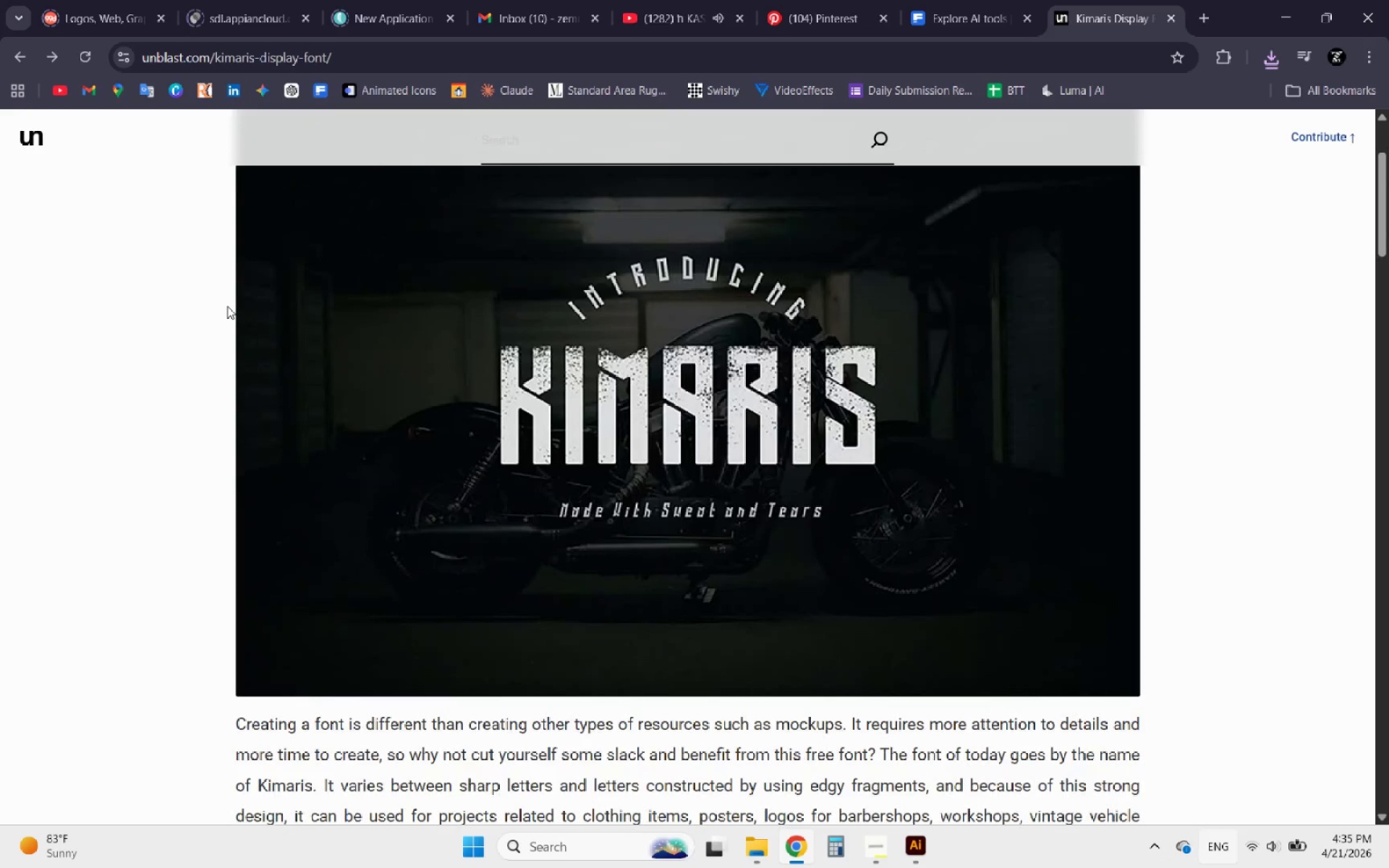 
scroll: coordinate [228, 307], scroll_direction: down, amount: 13.0
 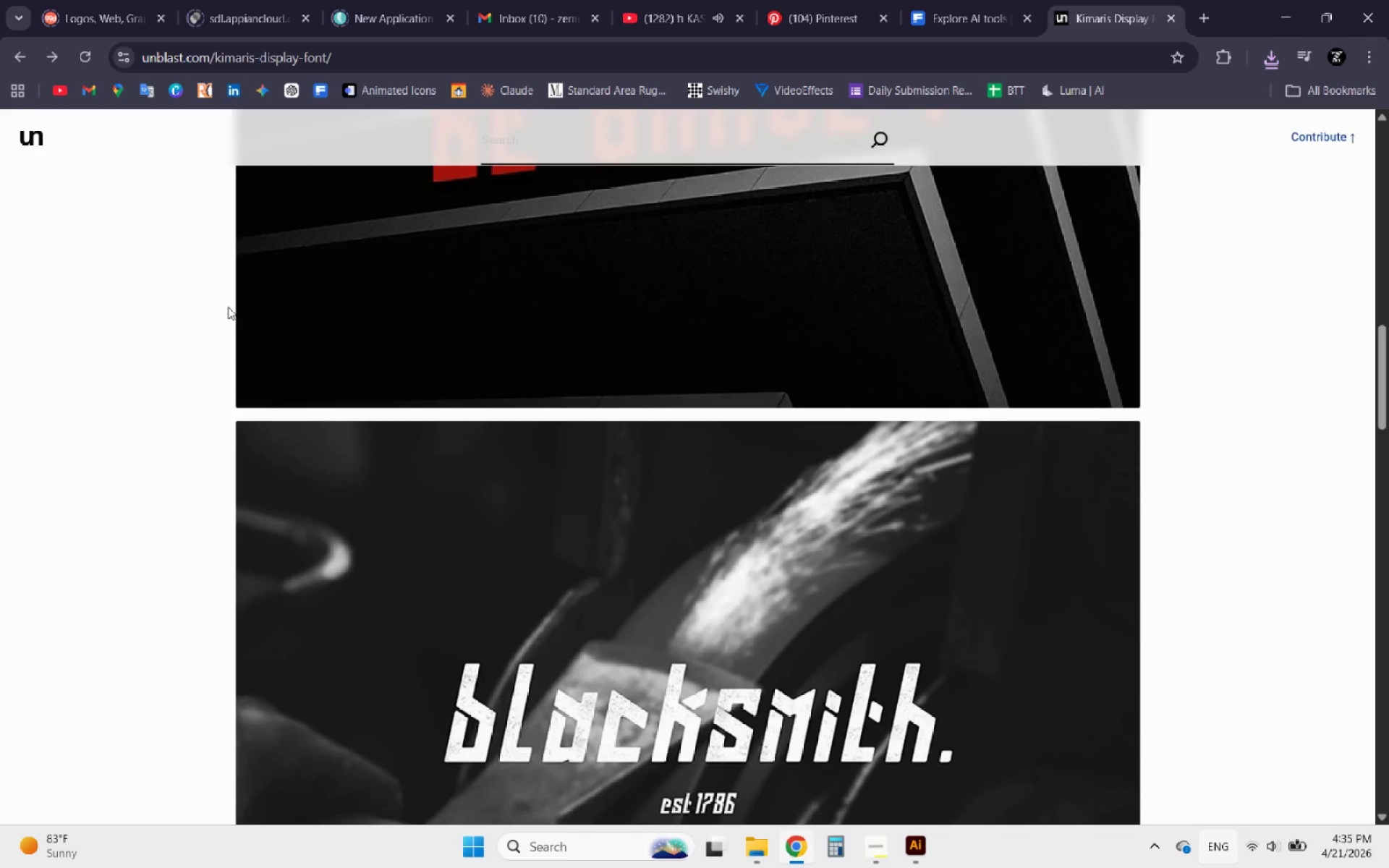 
scroll: coordinate [228, 307], scroll_direction: up, amount: 3.0
 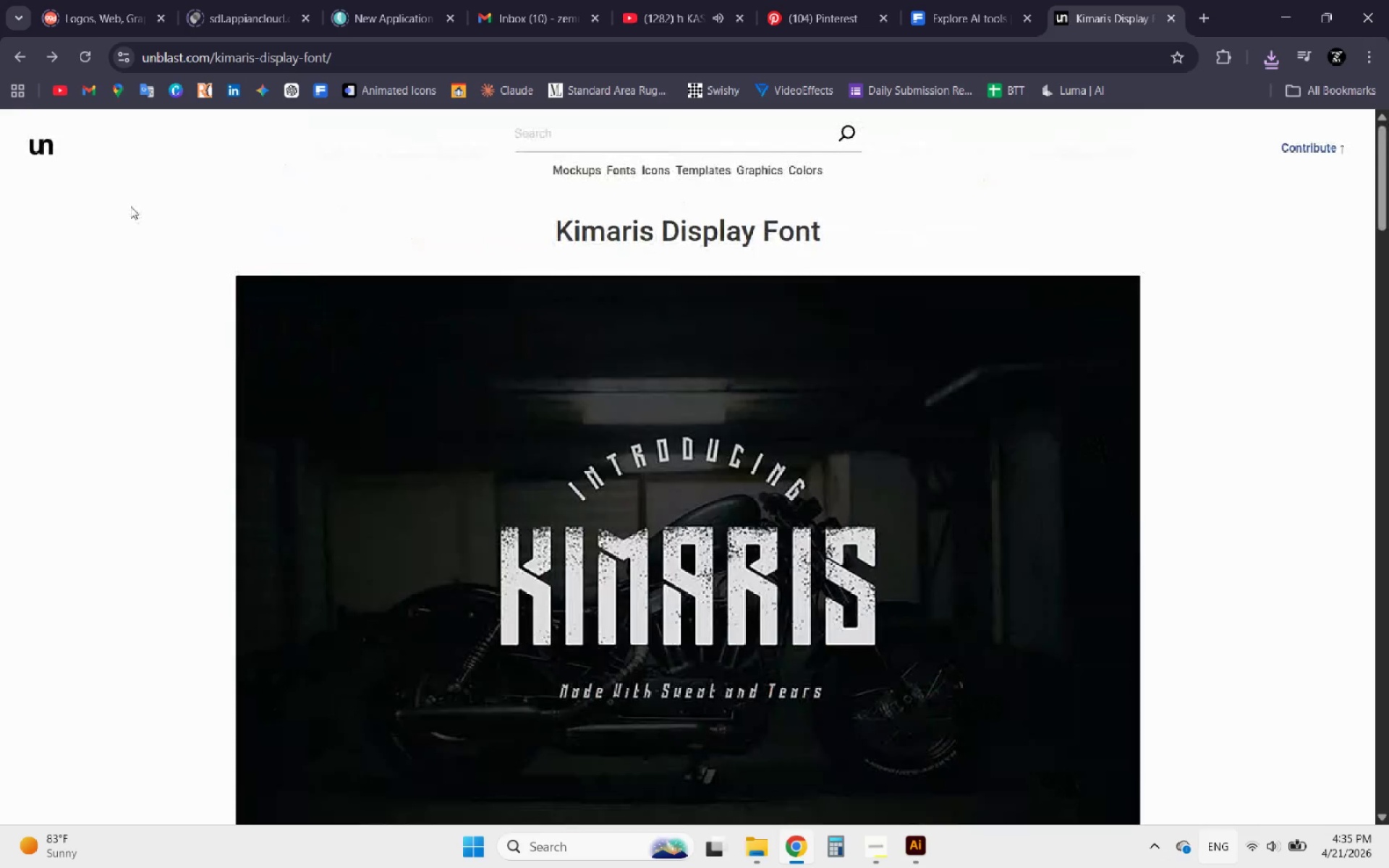 
left_click([30, 58])
 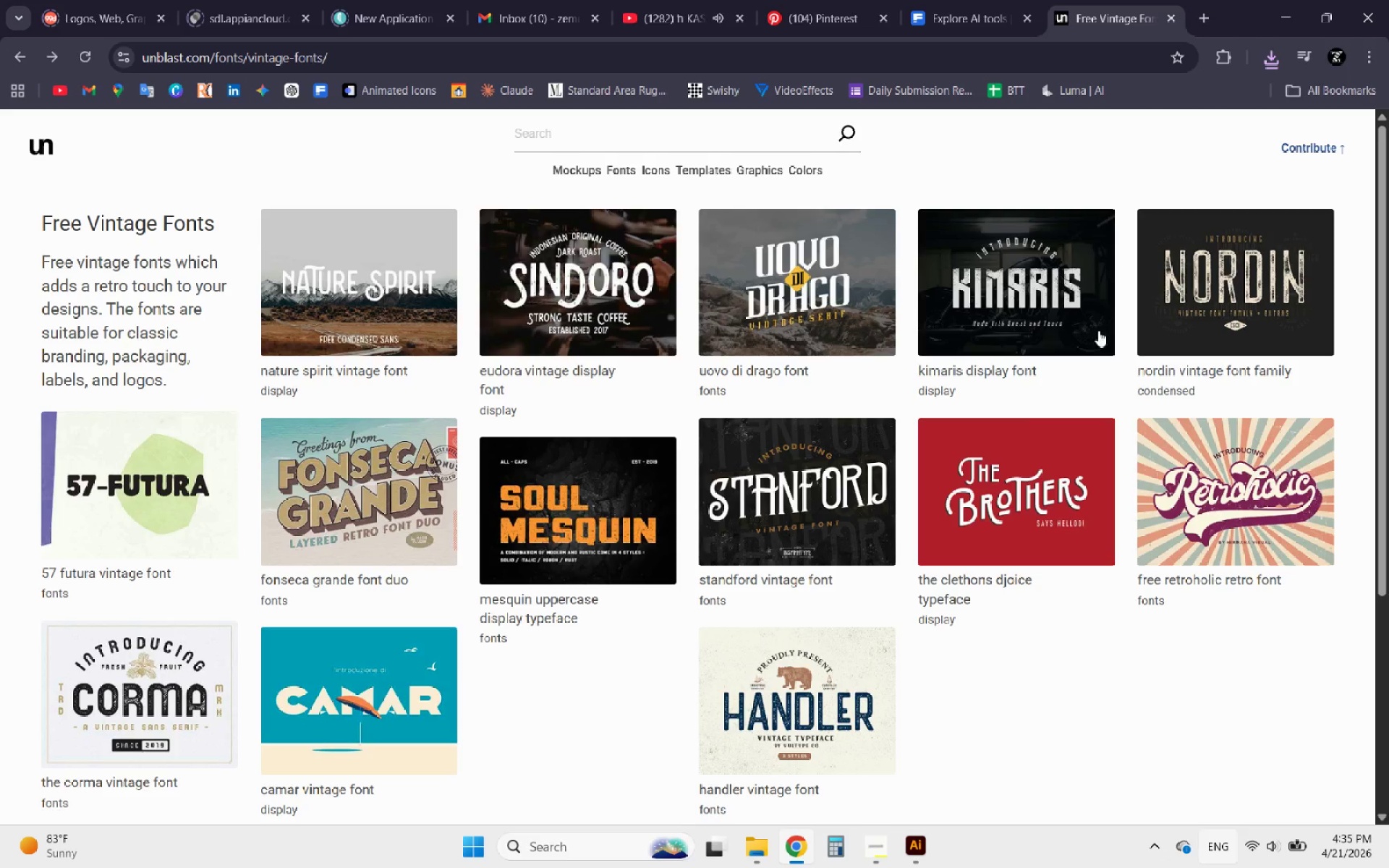 
left_click([1213, 258])
 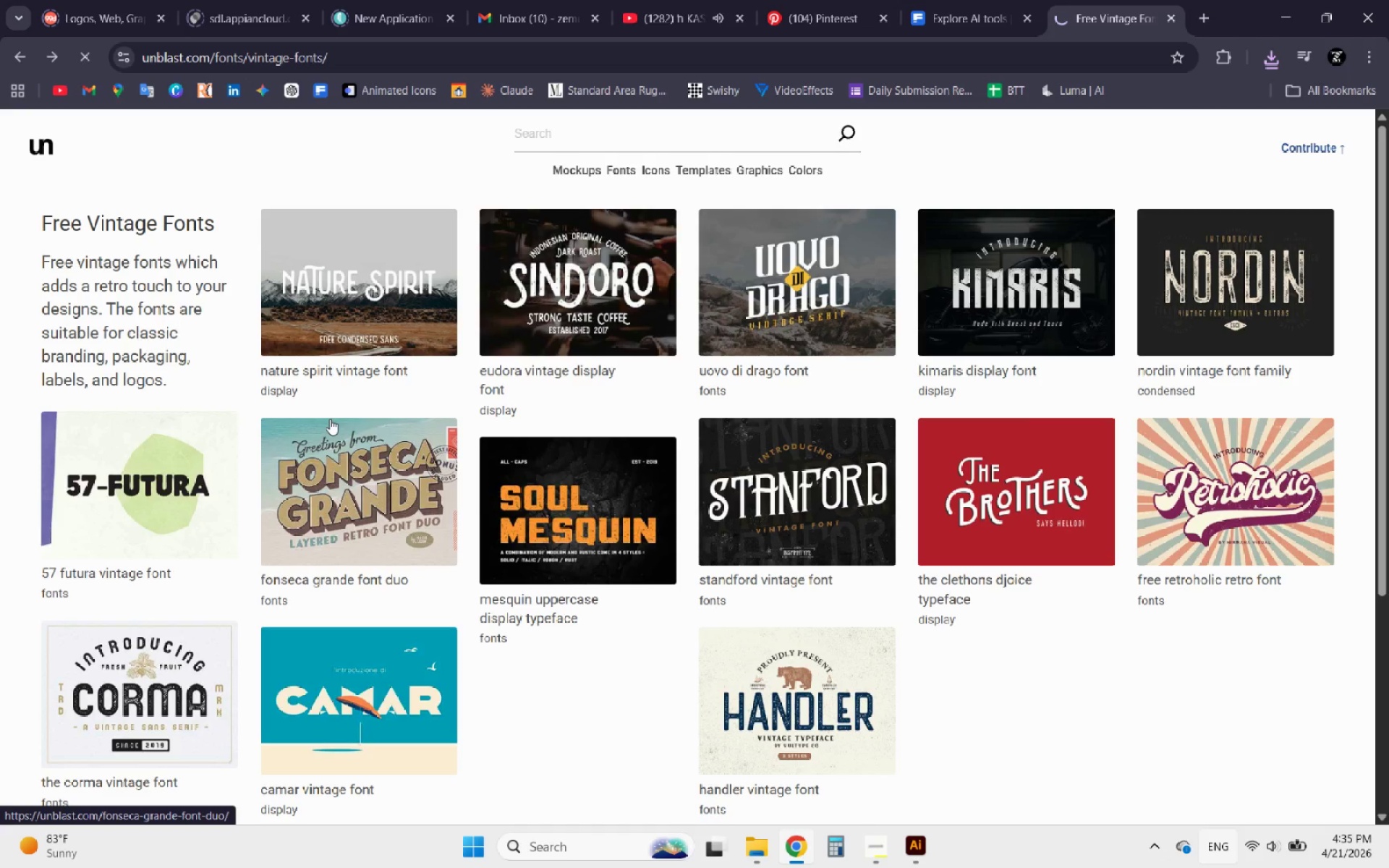 
wait(14.66)
 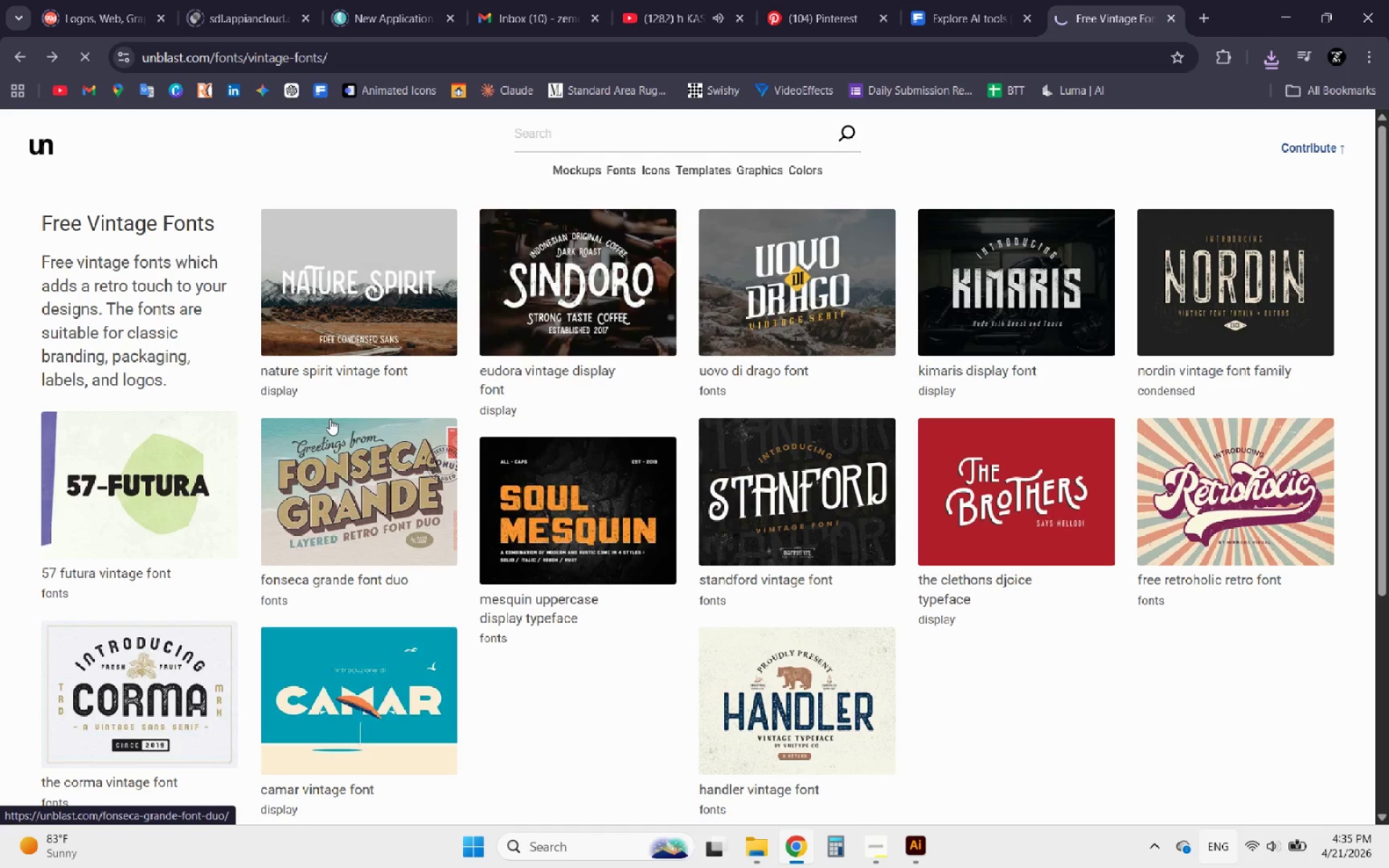 
left_click([1205, 313])
 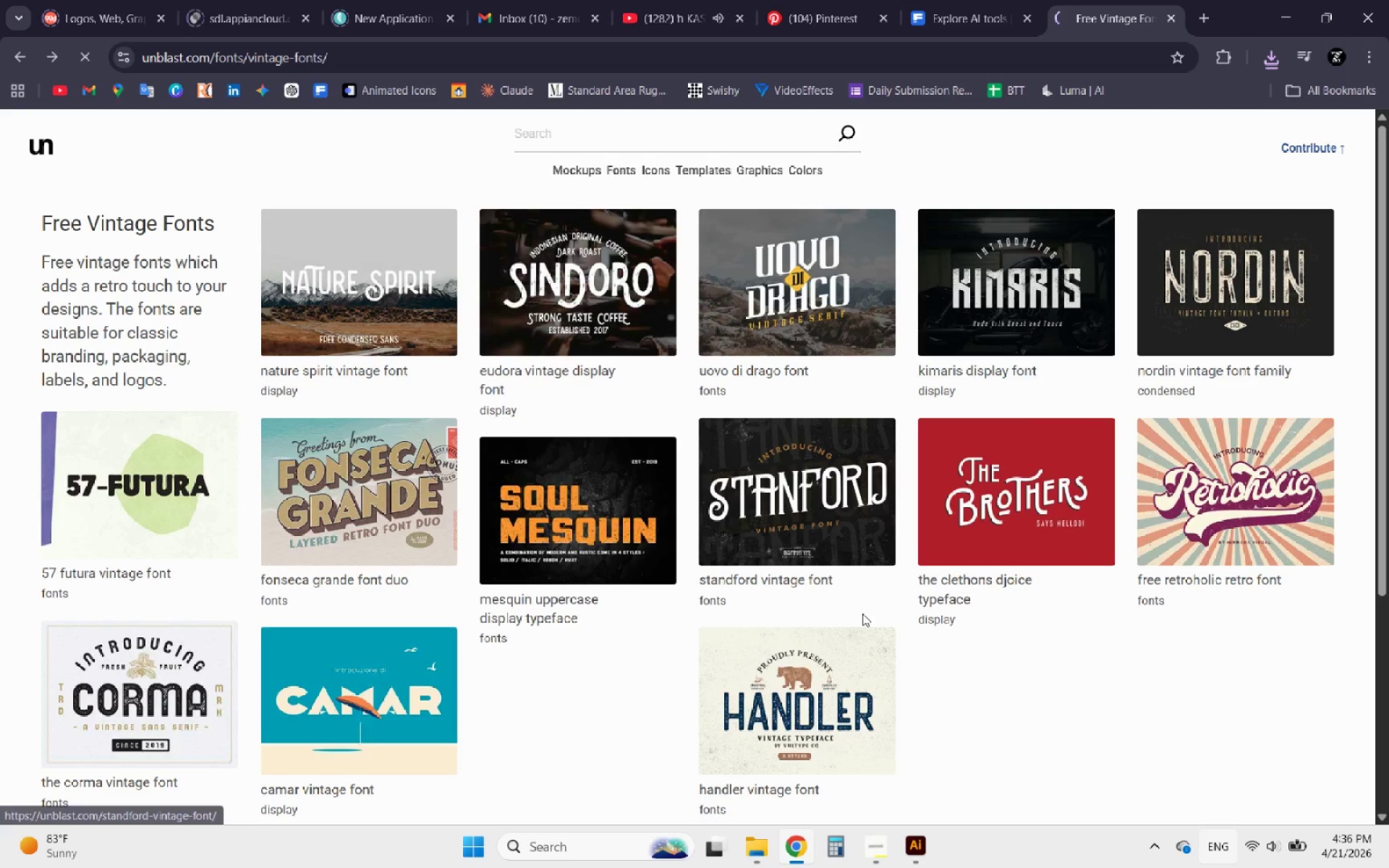 
left_click([918, 851])
 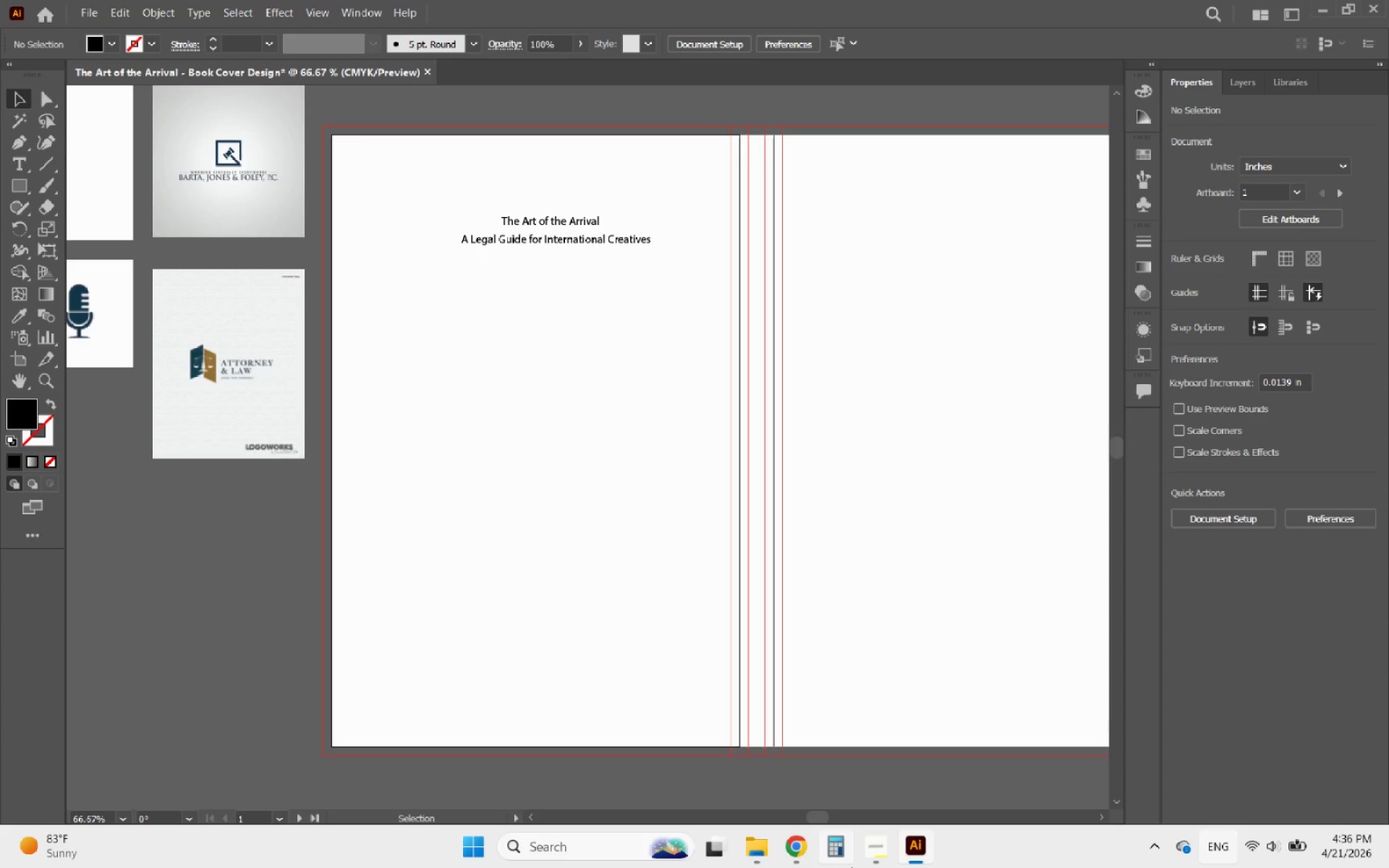 
left_click([758, 846])
 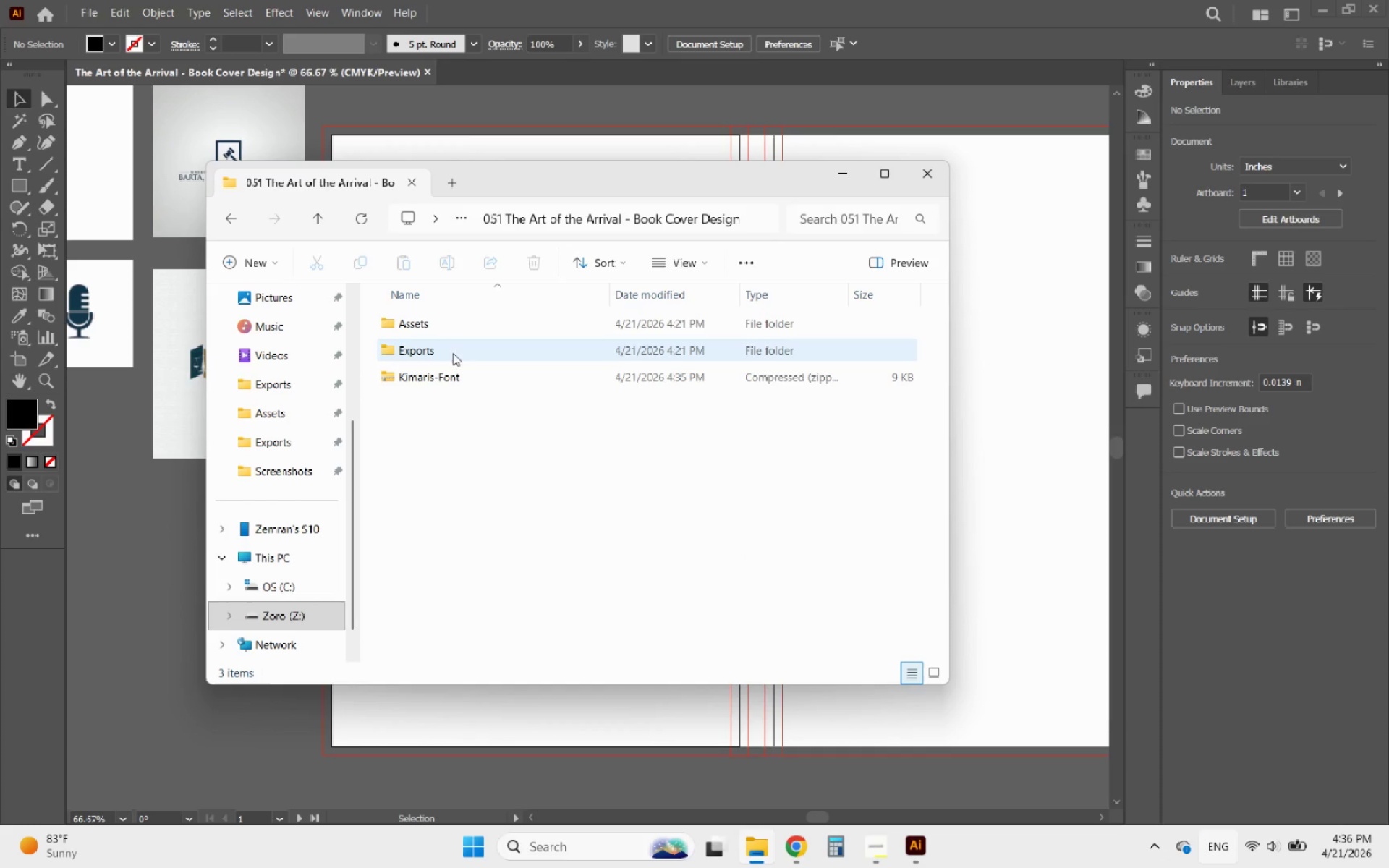 
left_click([440, 378])
 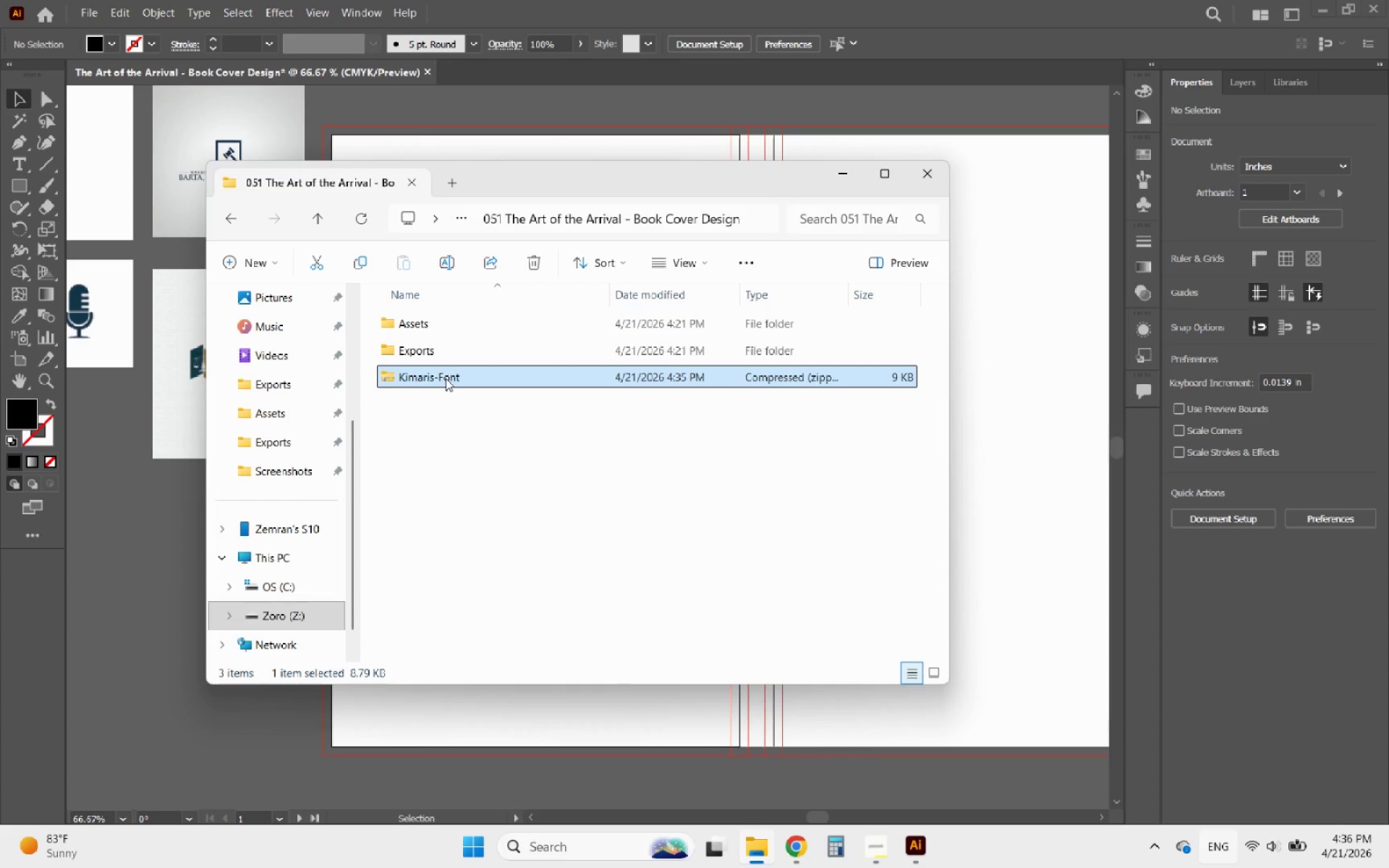 
left_click_drag(start_coordinate=[447, 378], to_coordinate=[463, 326])
 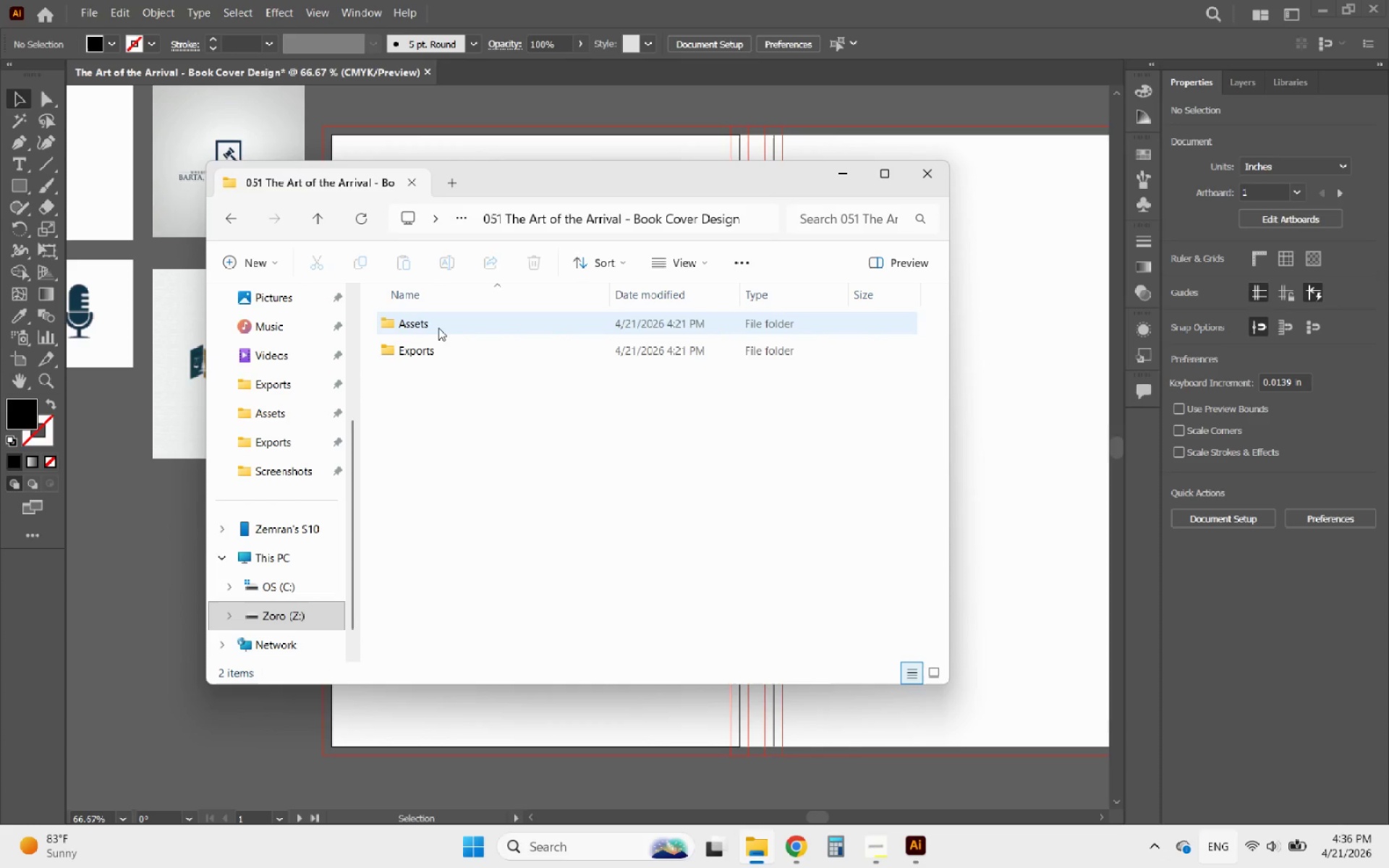 
double_click([444, 326])
 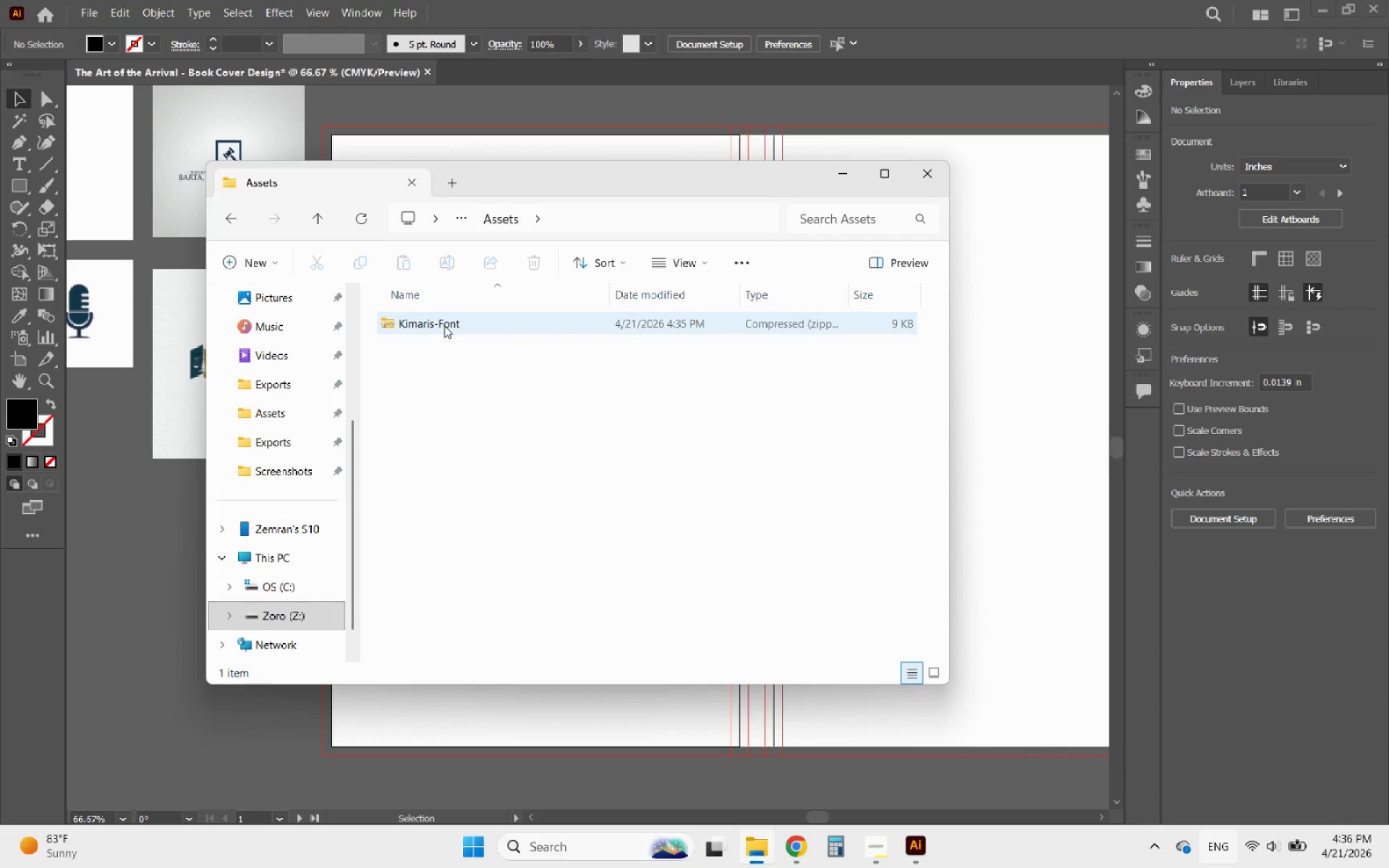 
left_click([444, 326])
 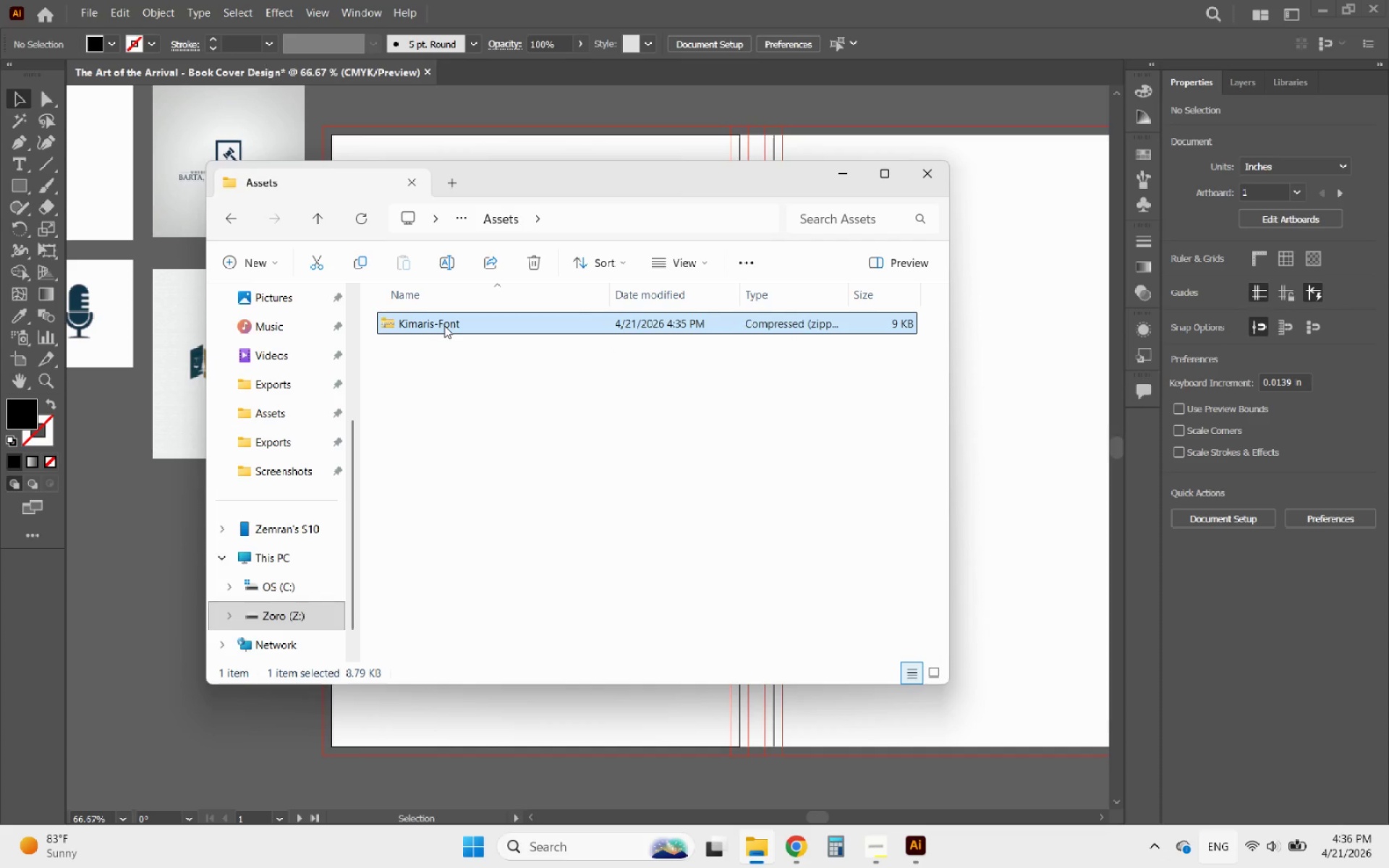 
right_click([444, 326])
 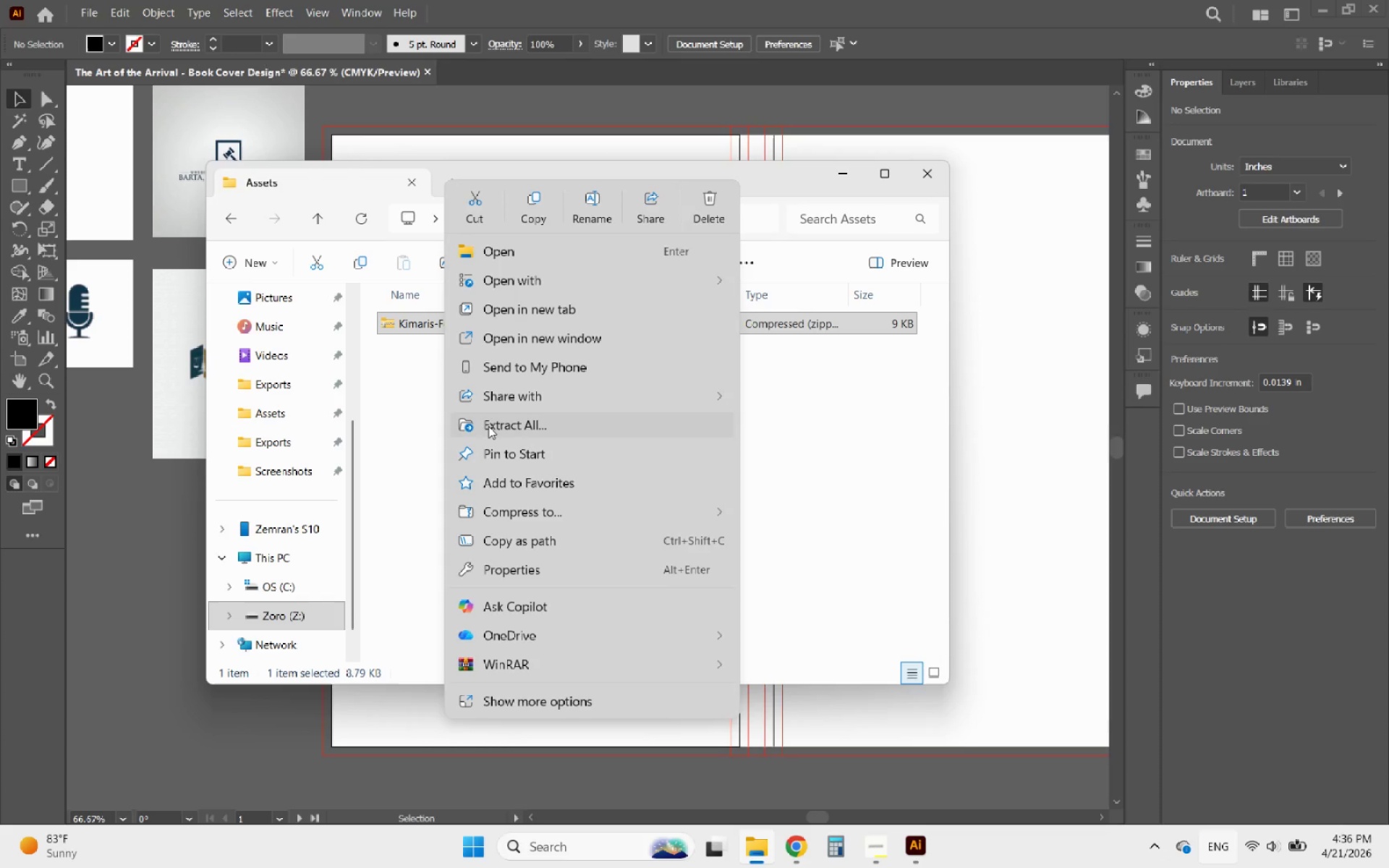 
left_click([494, 424])
 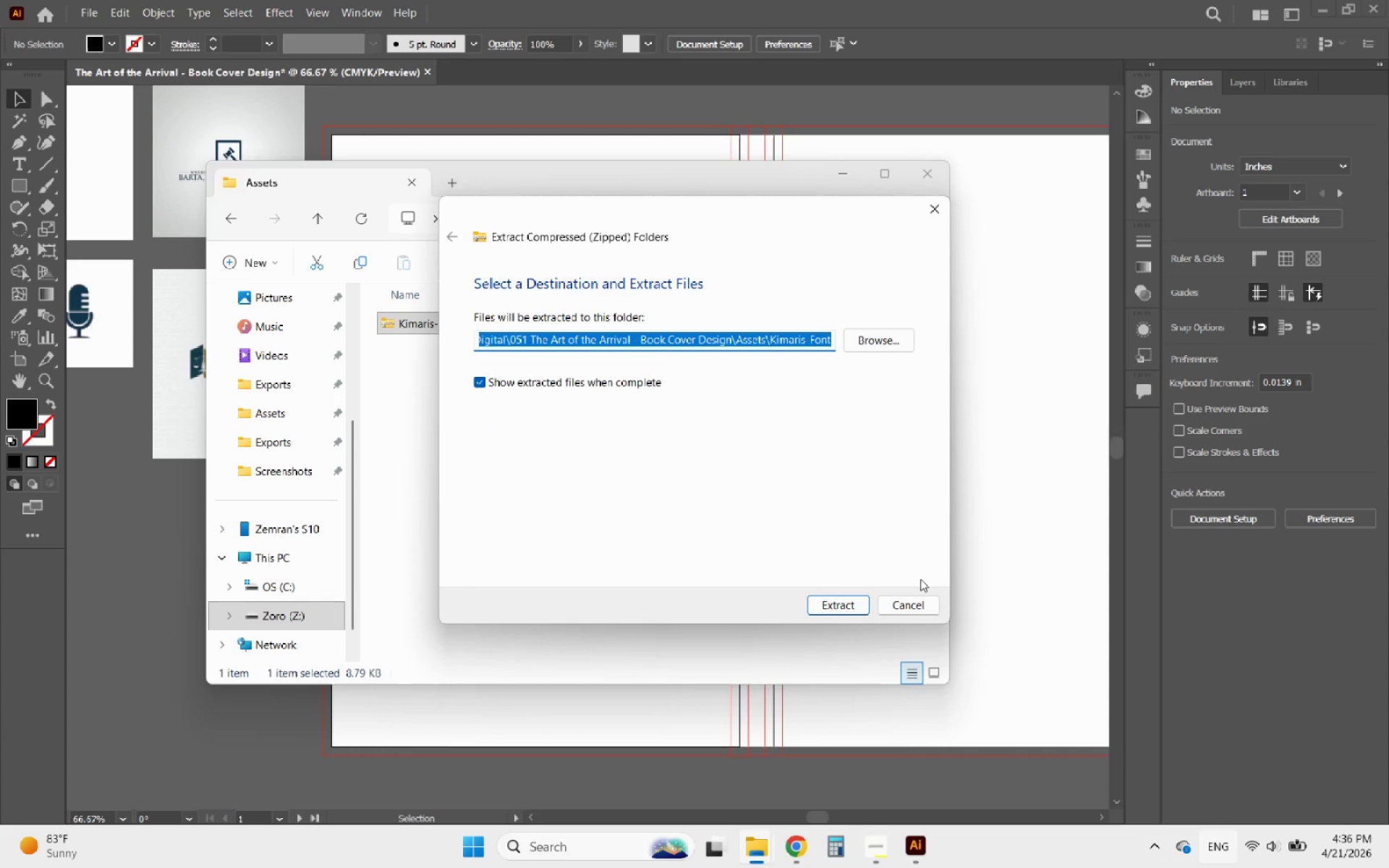 
left_click([865, 605])
 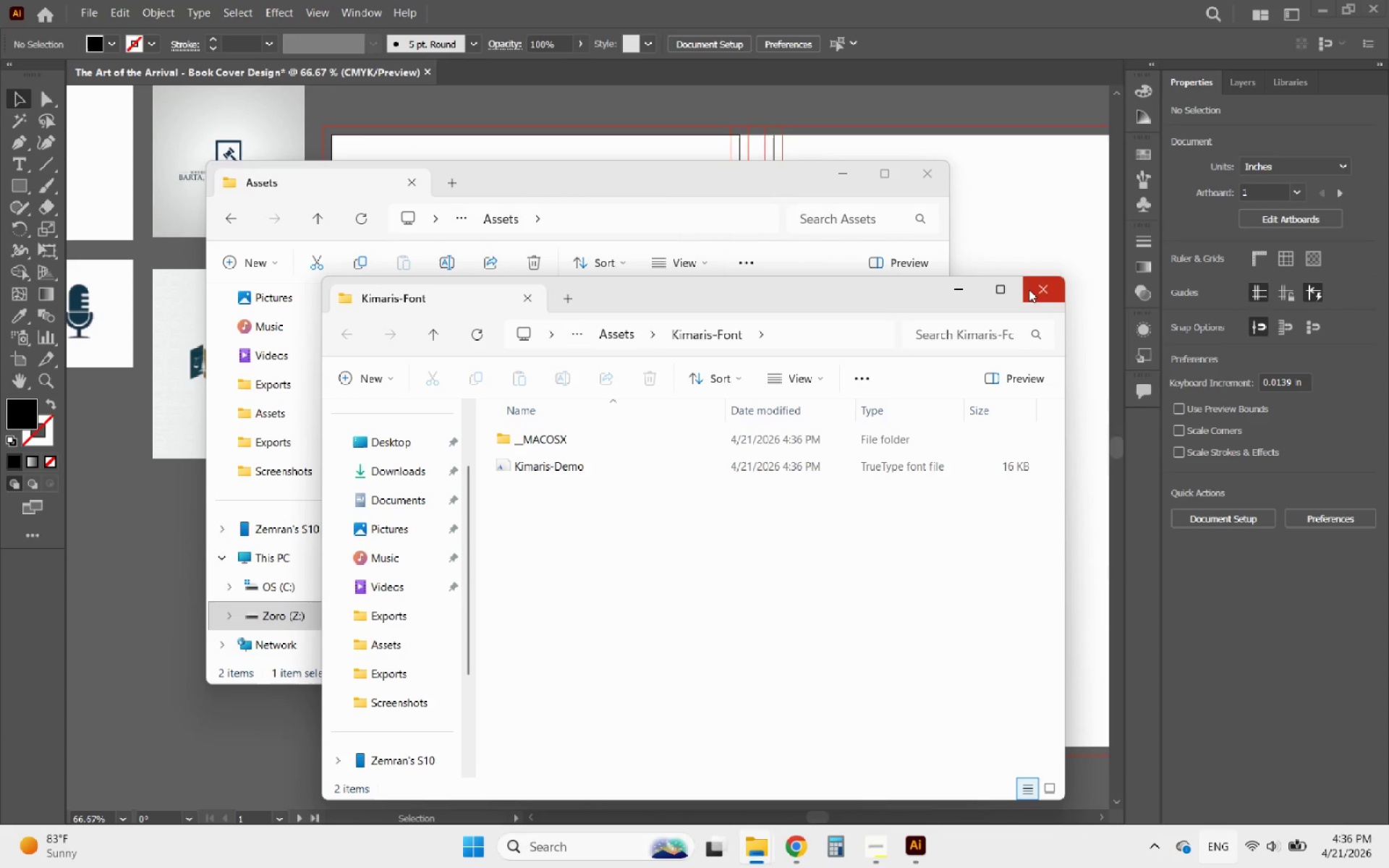 
left_click([637, 466])
 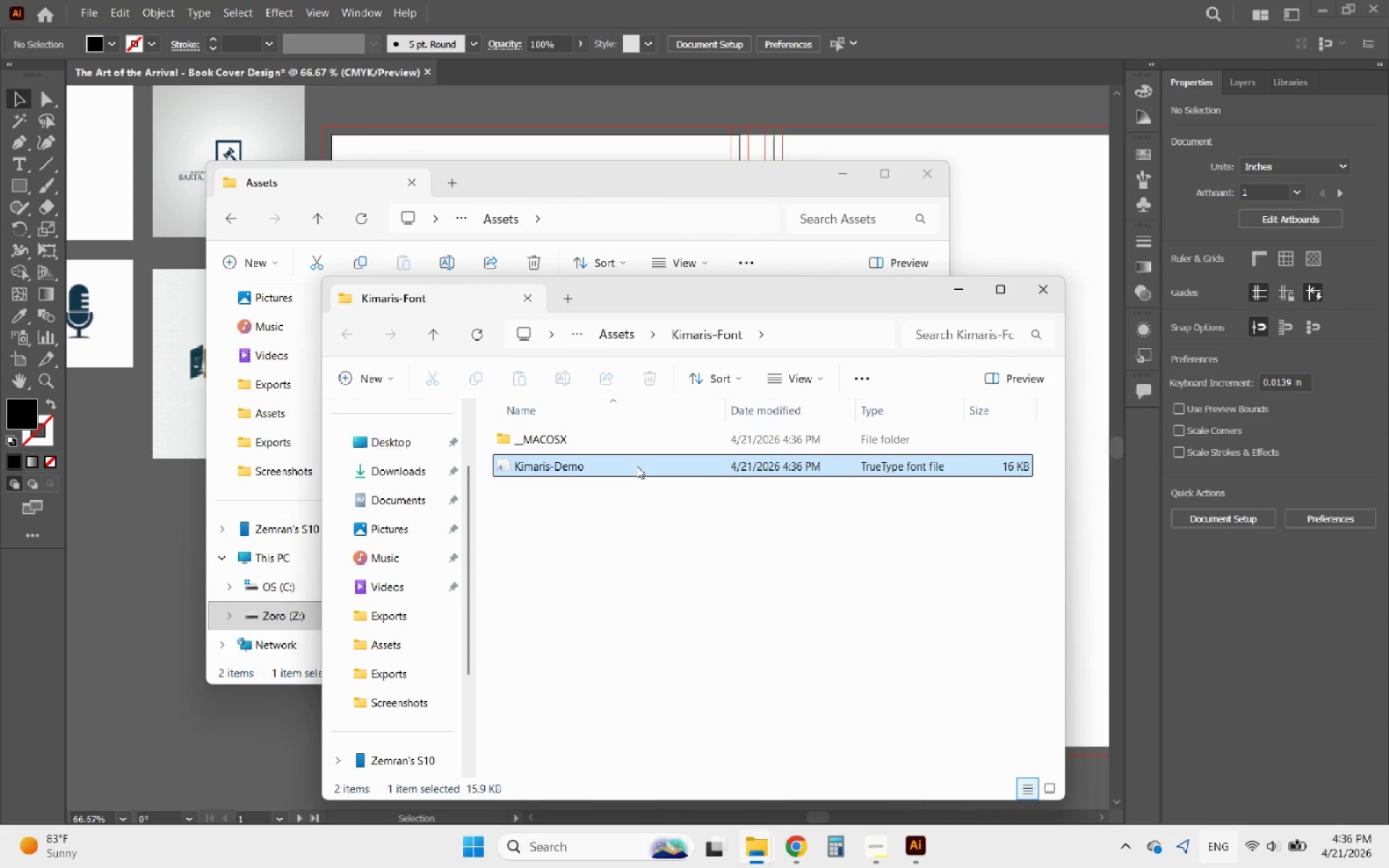 
right_click([637, 466])
 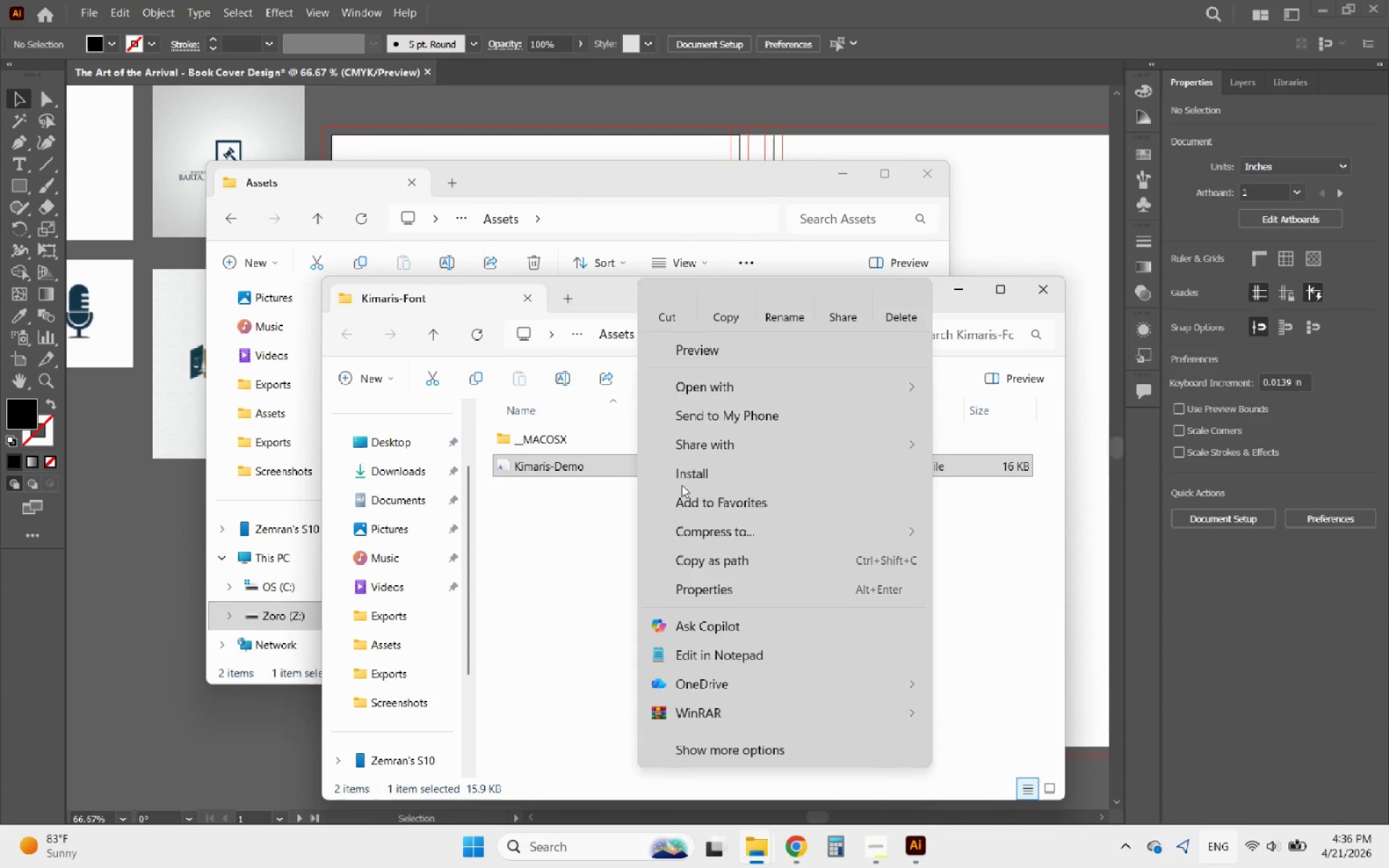 
left_click([687, 477])
 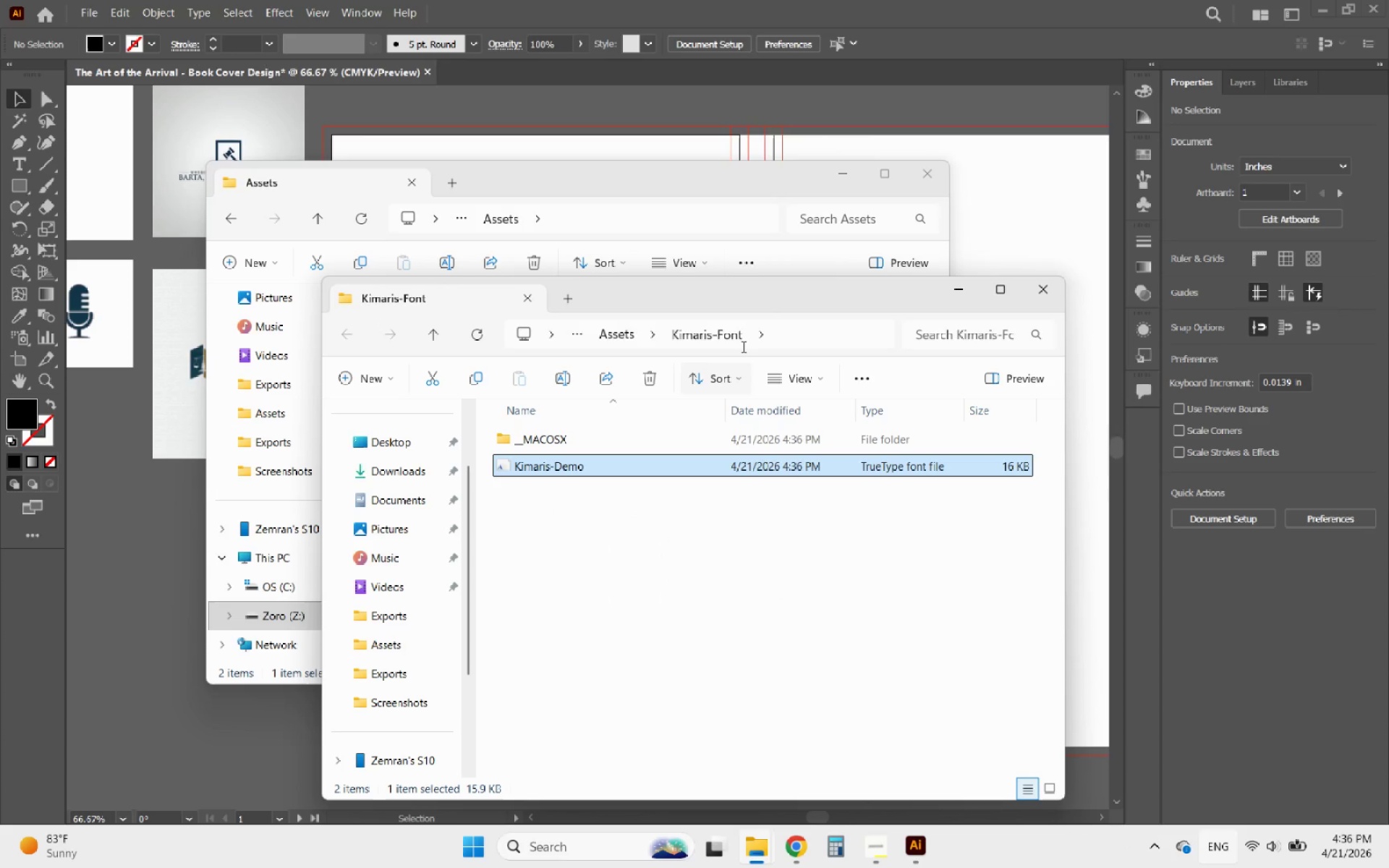 
left_click([1028, 296])
 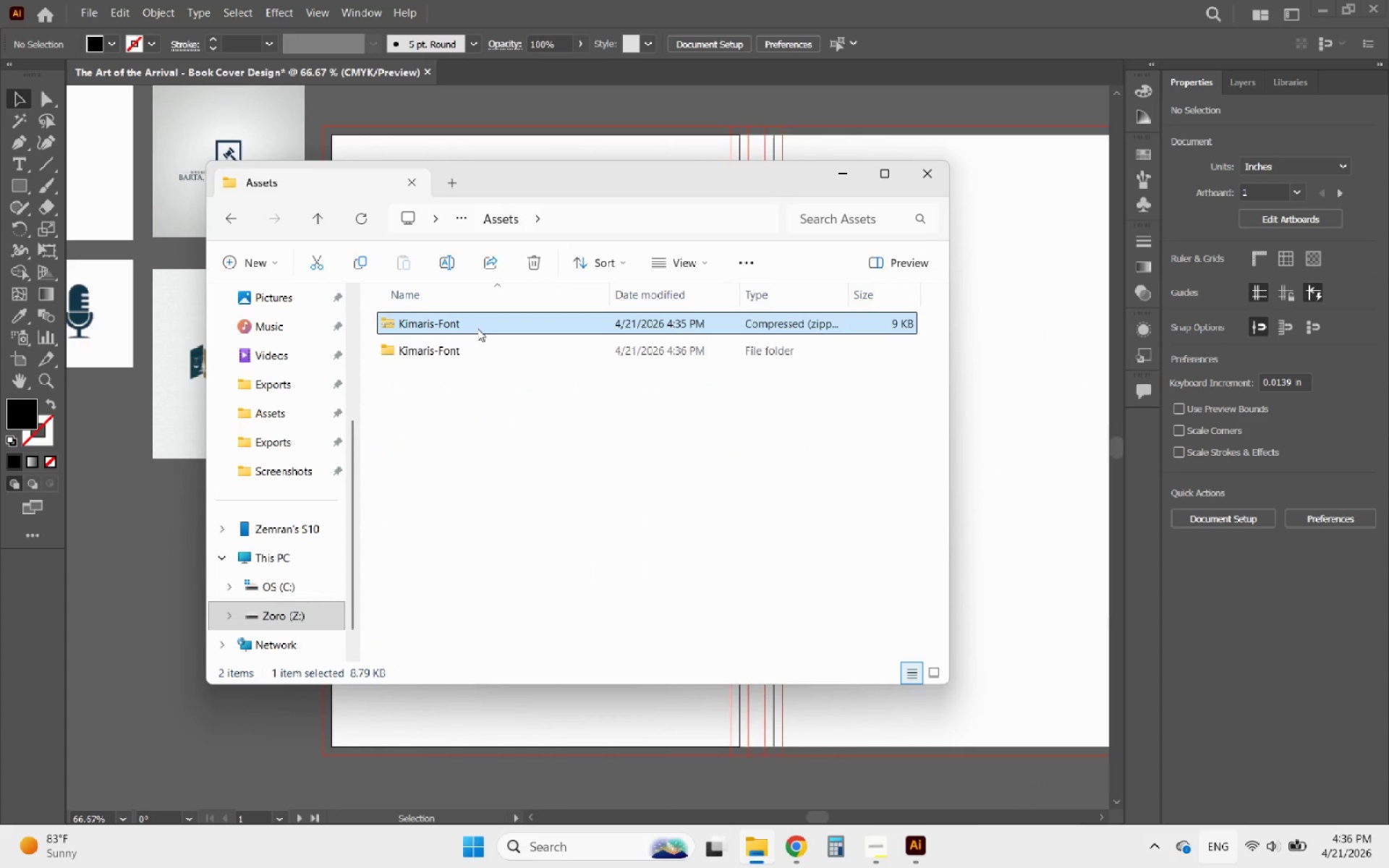 
hold_key(key=ShiftRight, duration=0.42)
 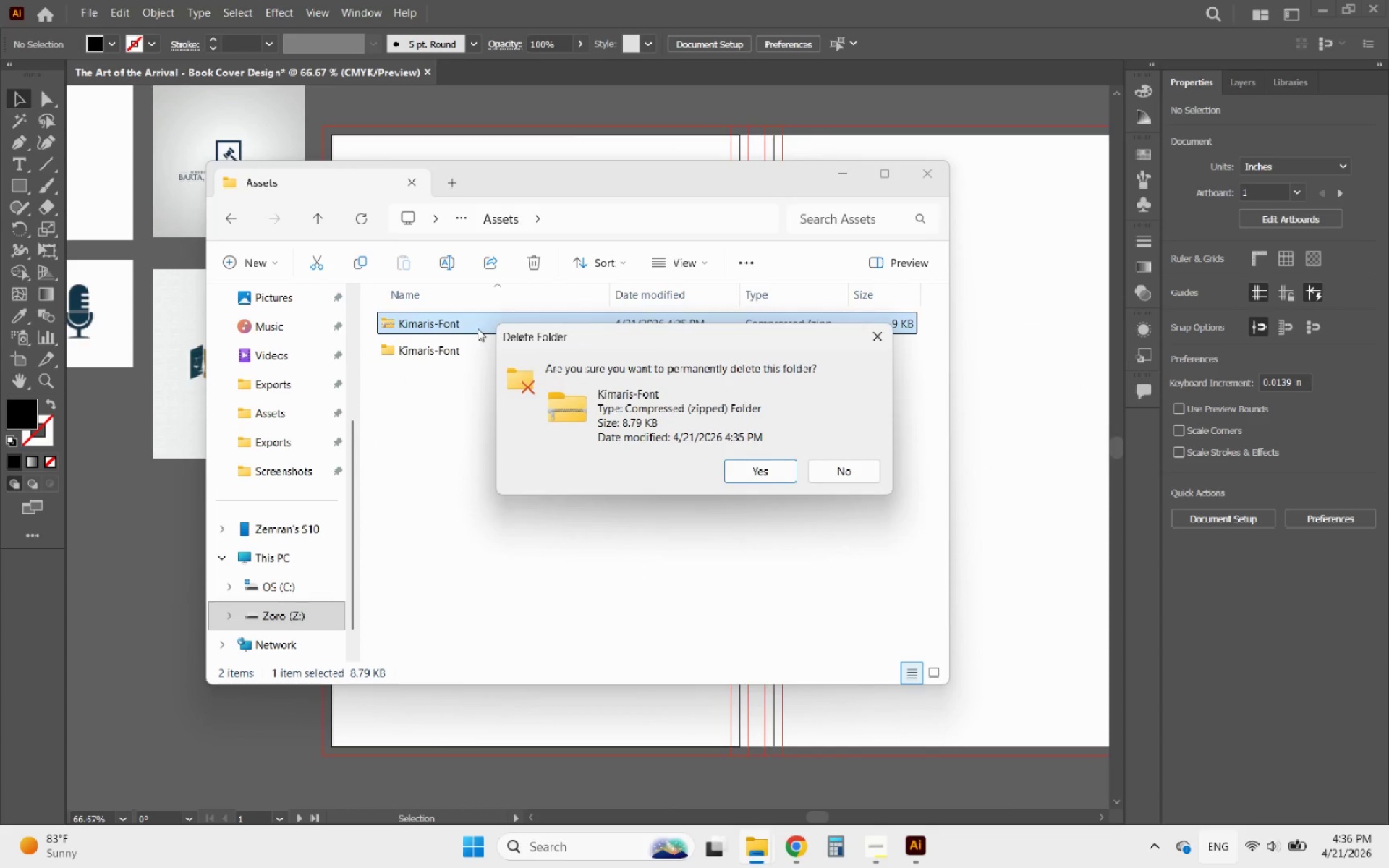 
left_click([731, 469])
 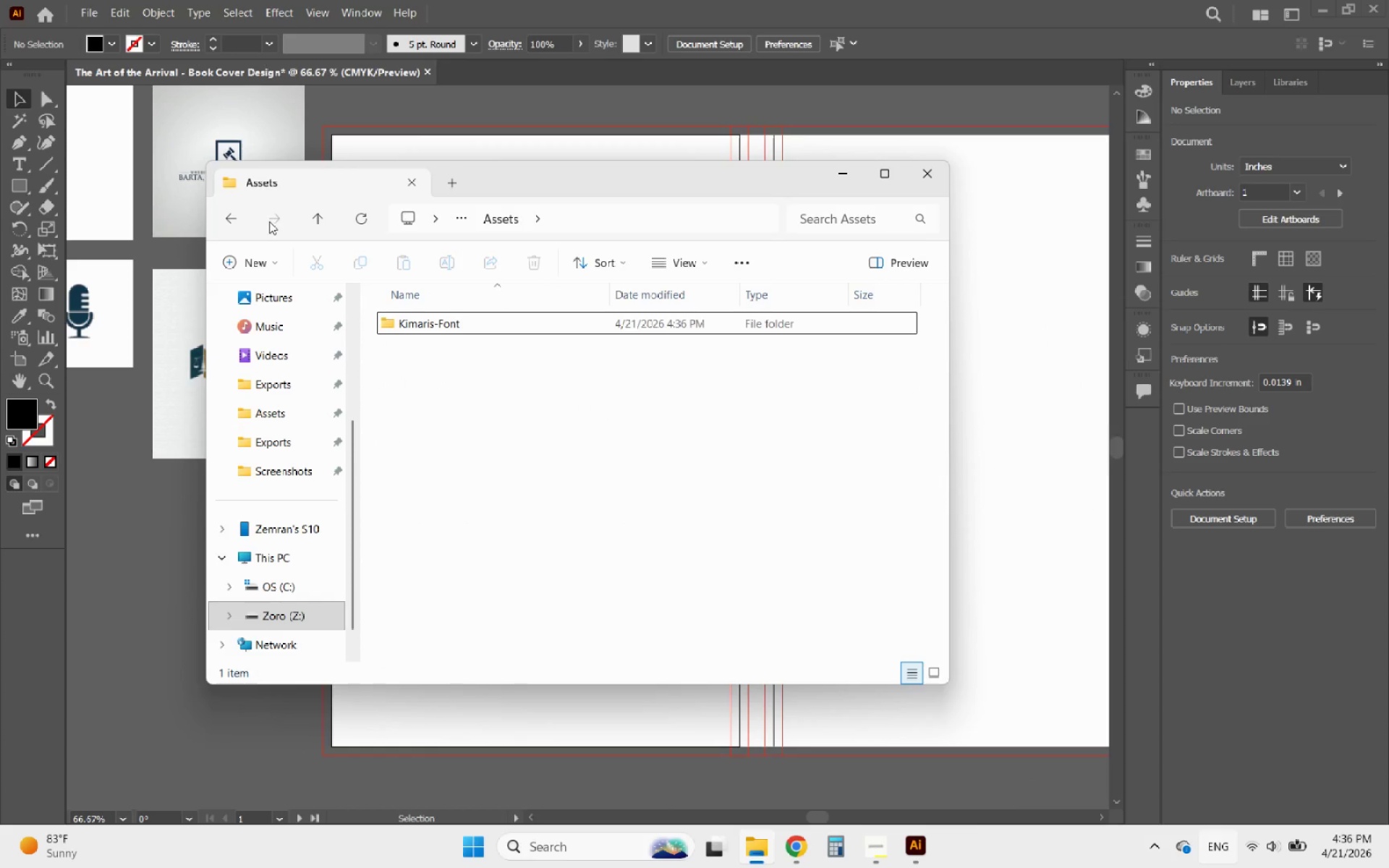 
left_click([232, 219])
 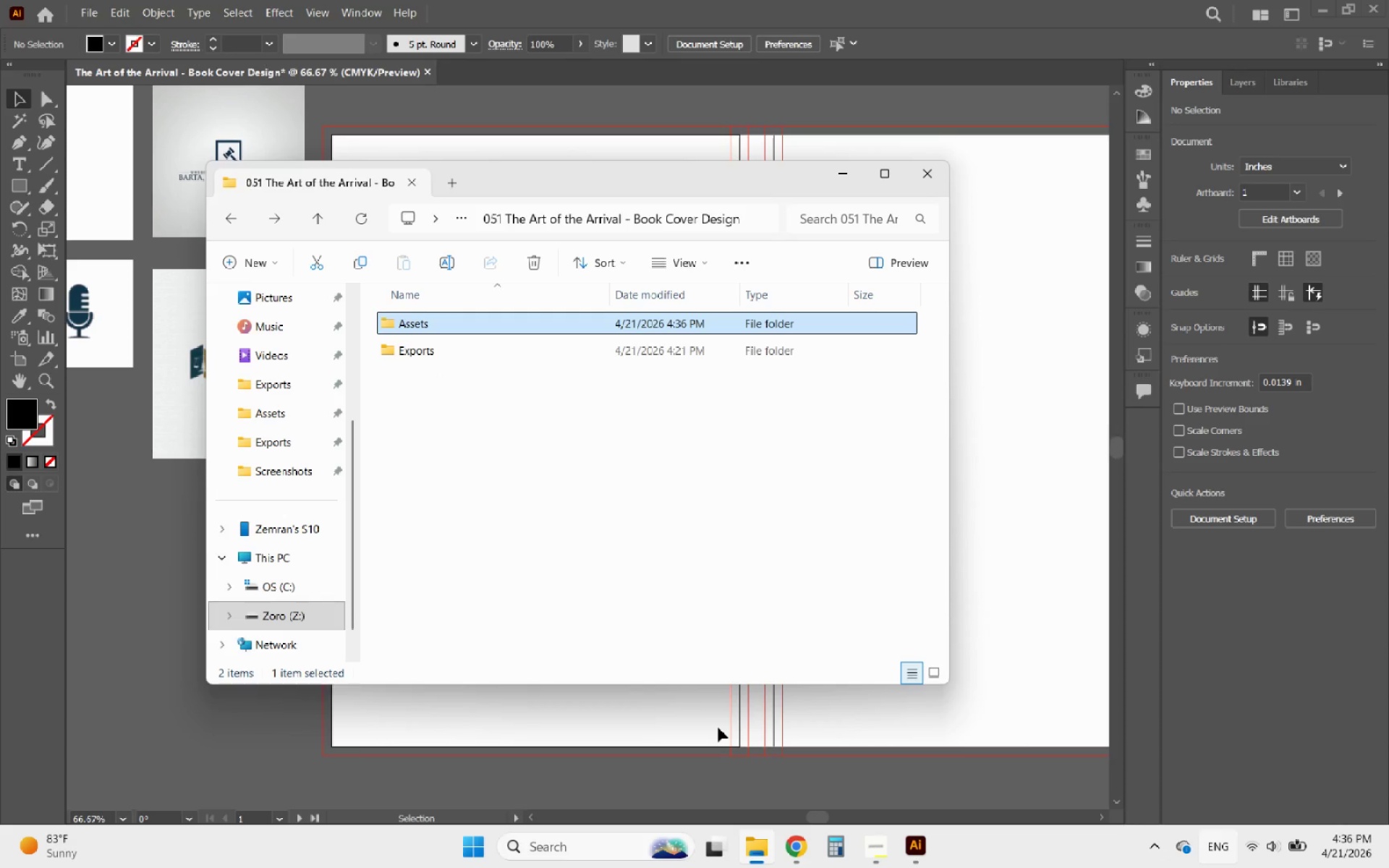 
left_click([803, 839])
 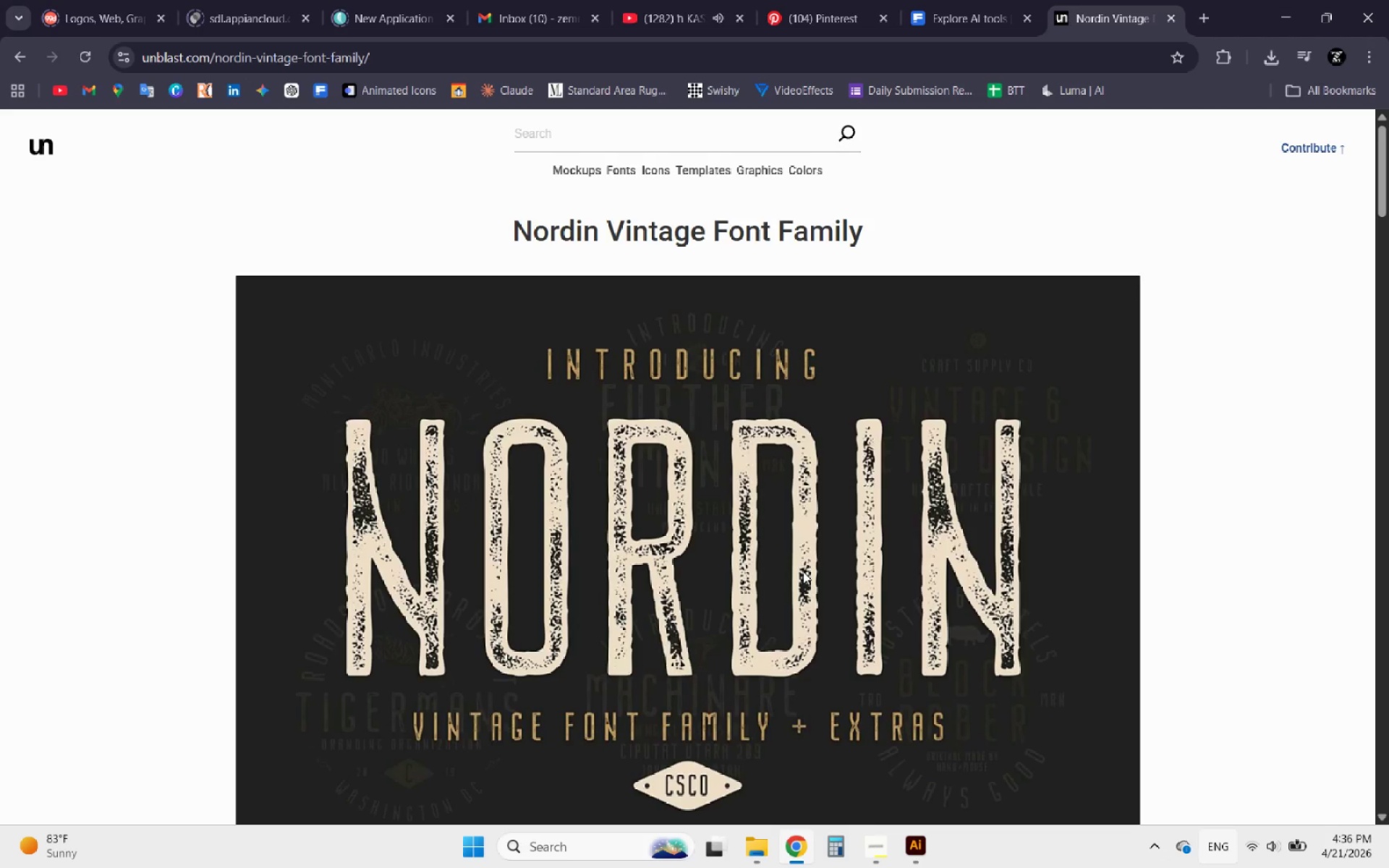 
scroll: coordinate [803, 569], scroll_direction: down, amount: 30.0
 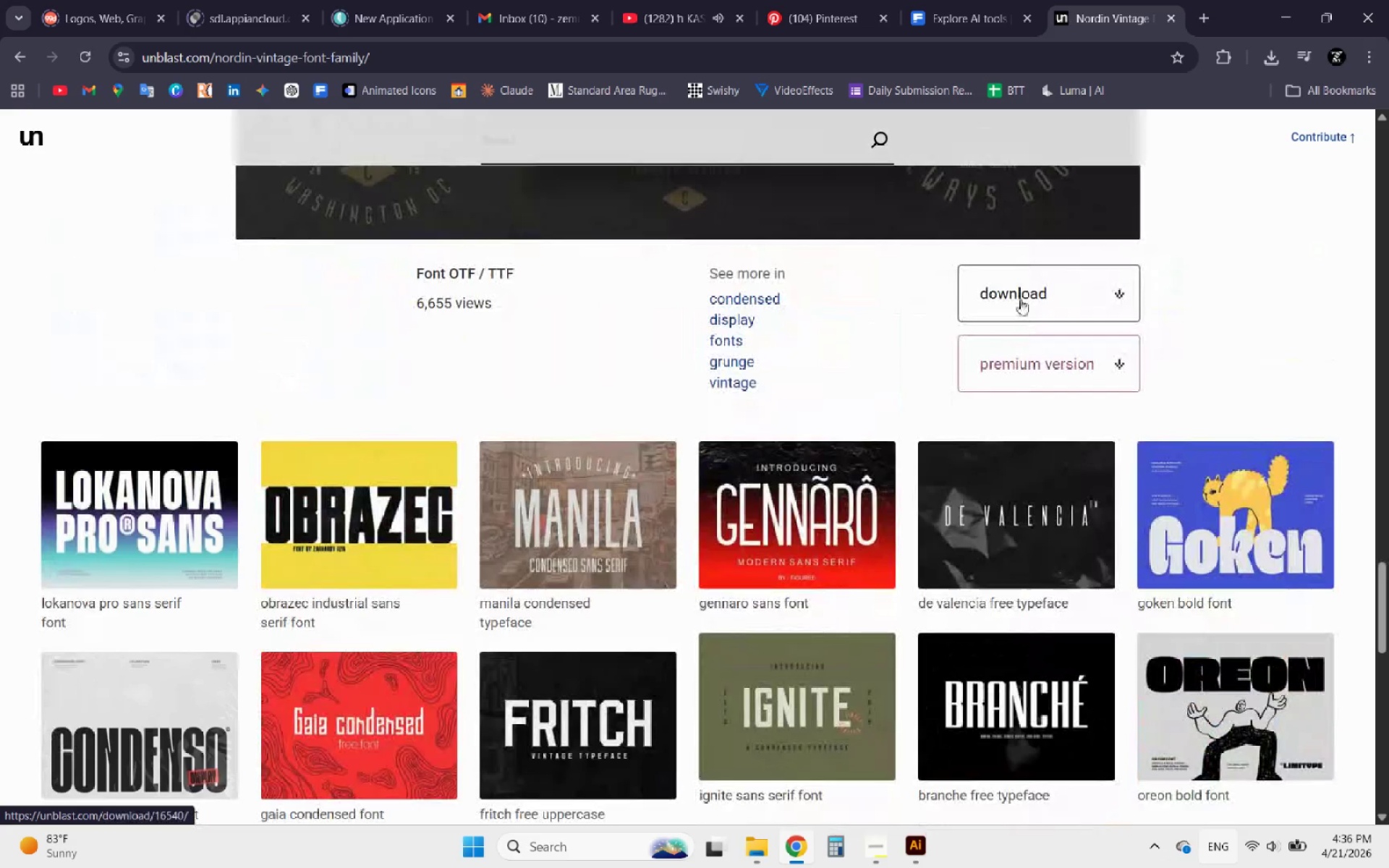 
left_click([1021, 292])
 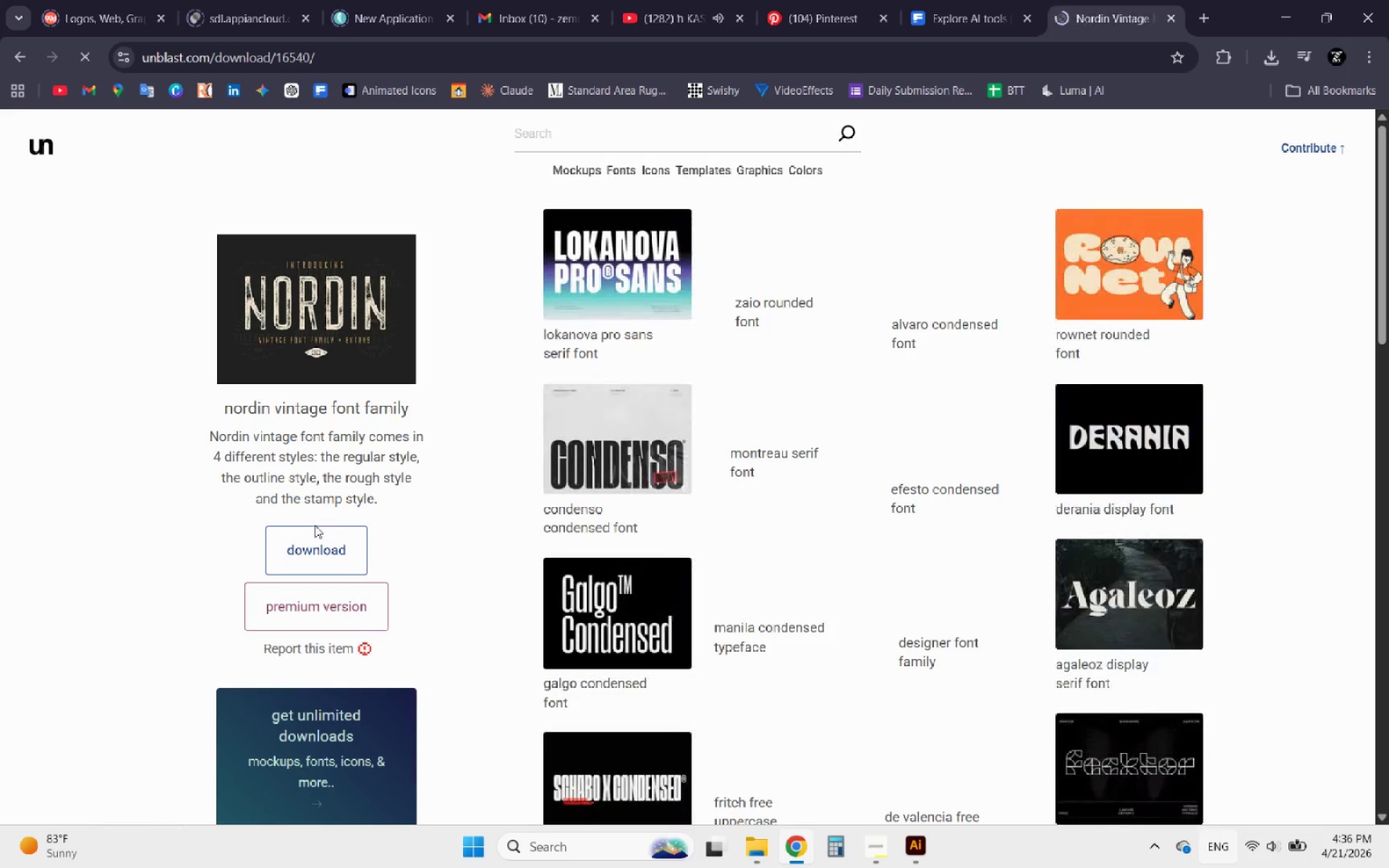 
left_click([300, 552])
 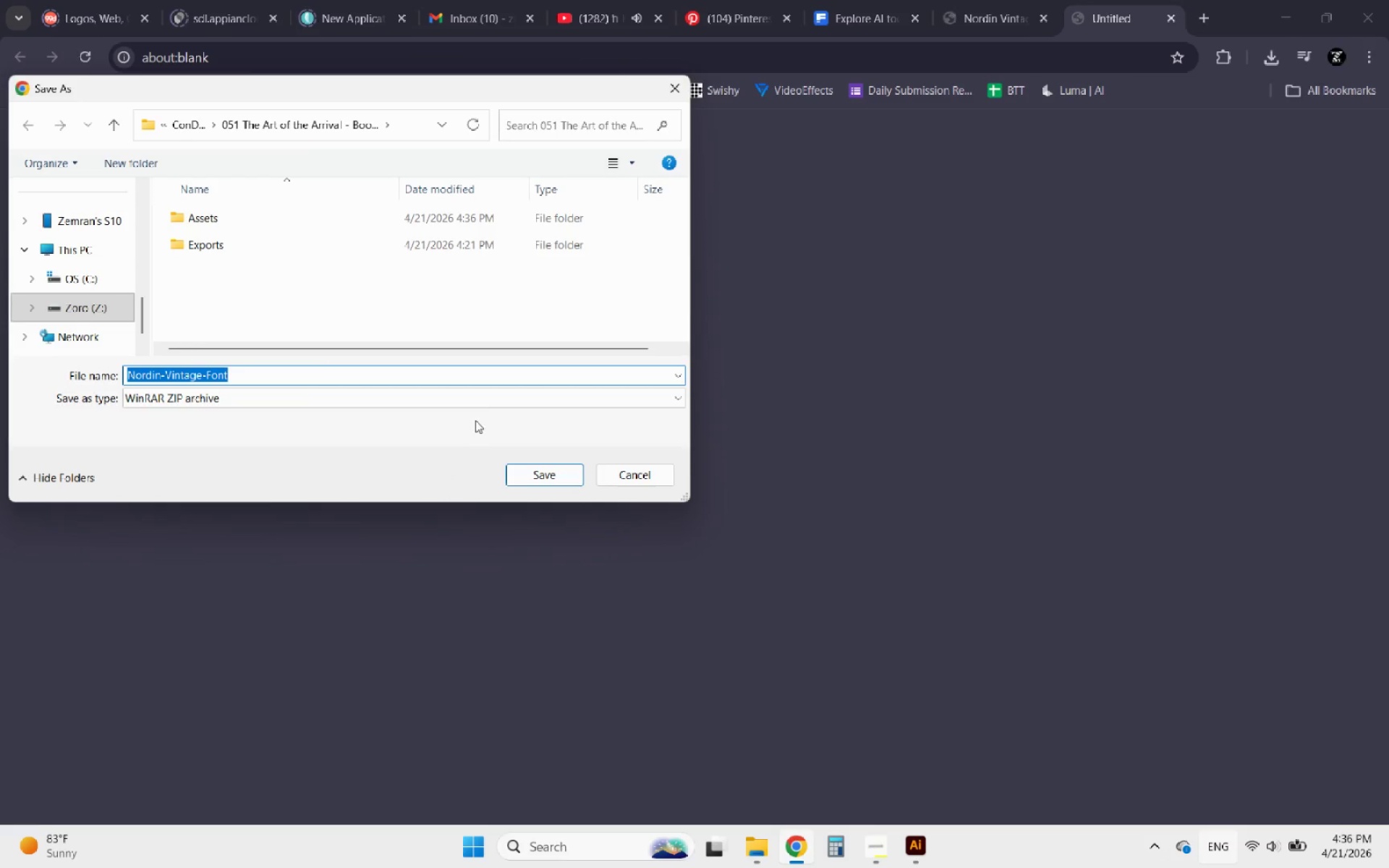 
wait(5.41)
 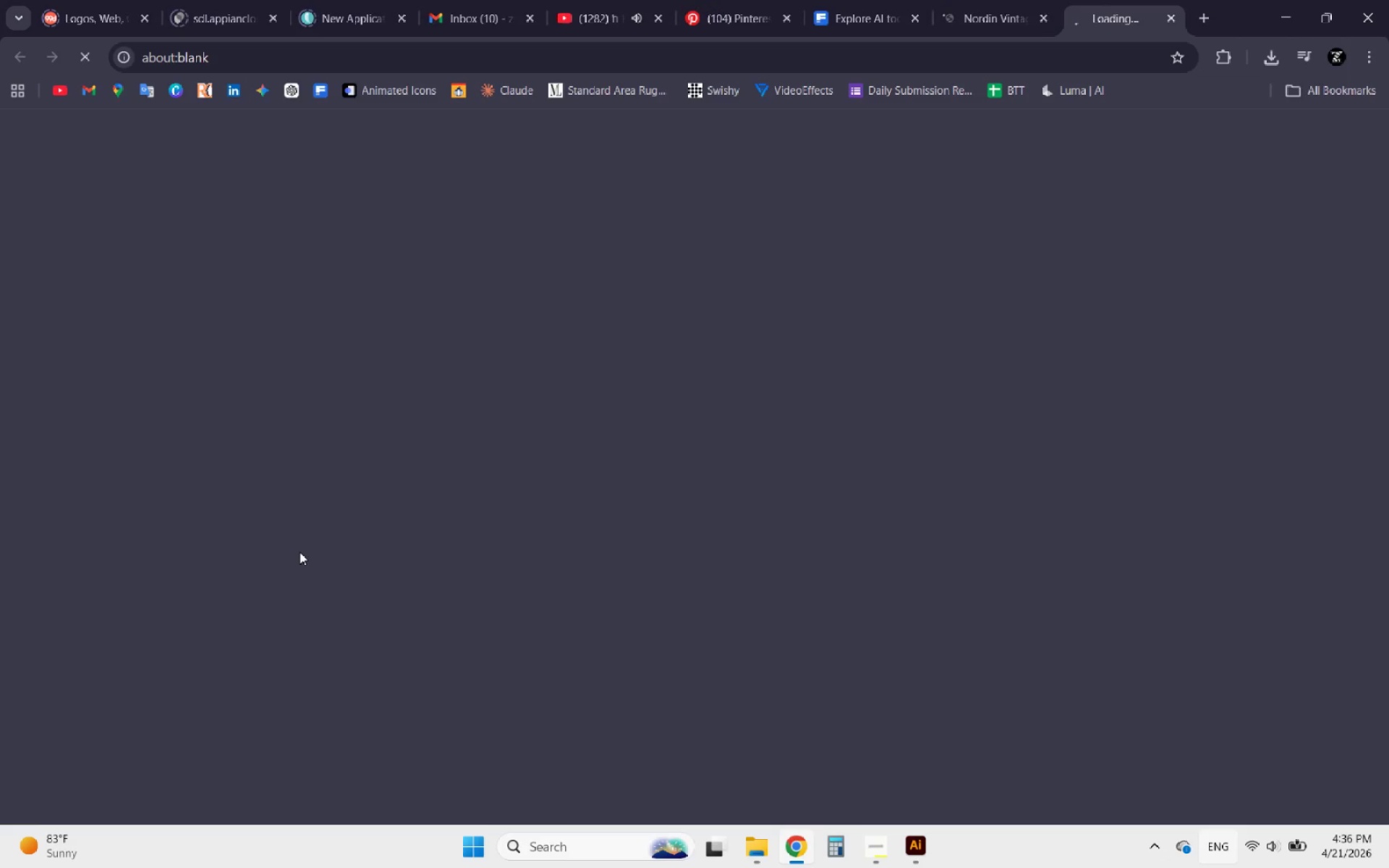 
left_click_drag(start_coordinate=[228, 216], to_coordinate=[222, 216])
 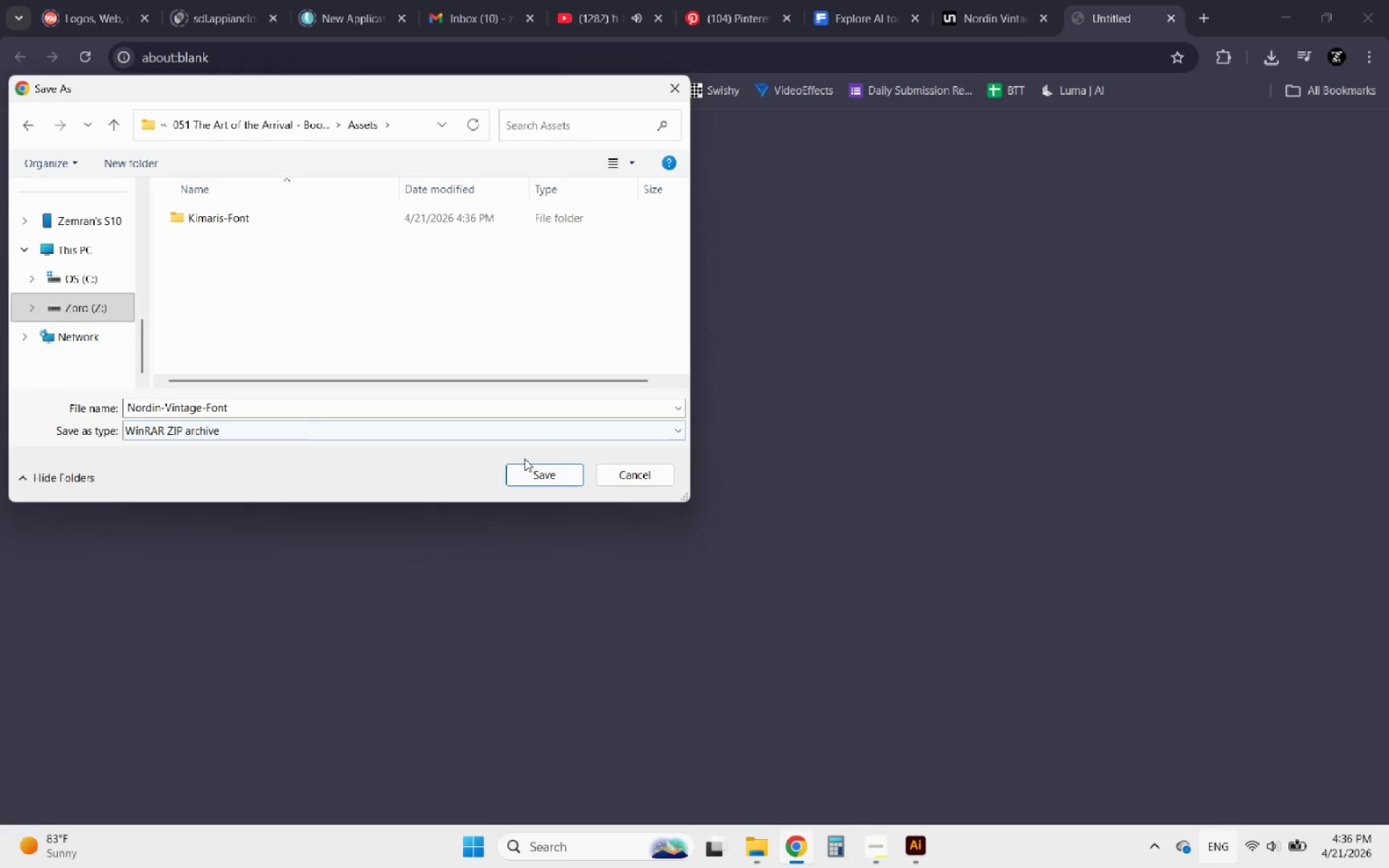 
left_click([530, 473])
 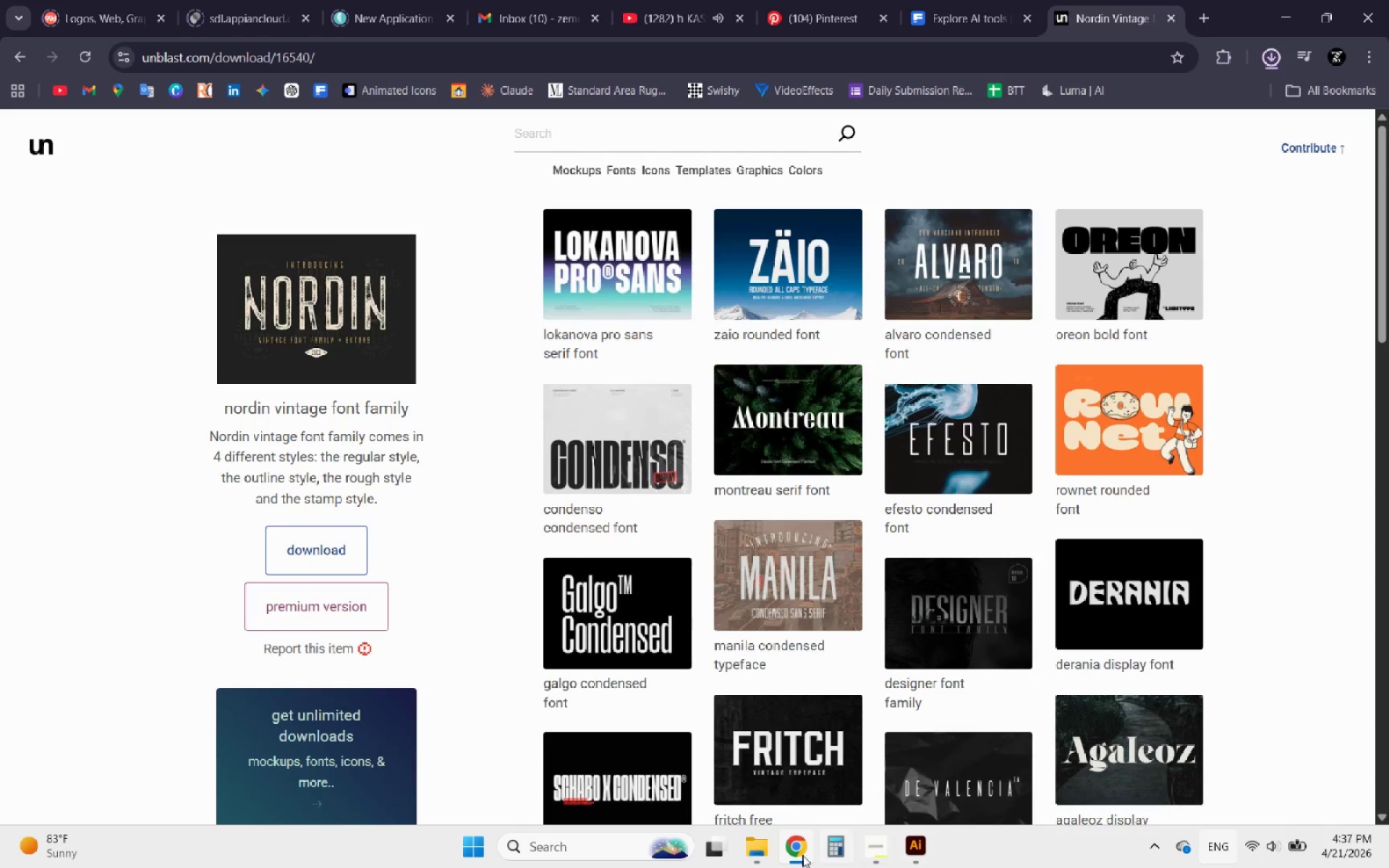 
left_click([747, 855])
 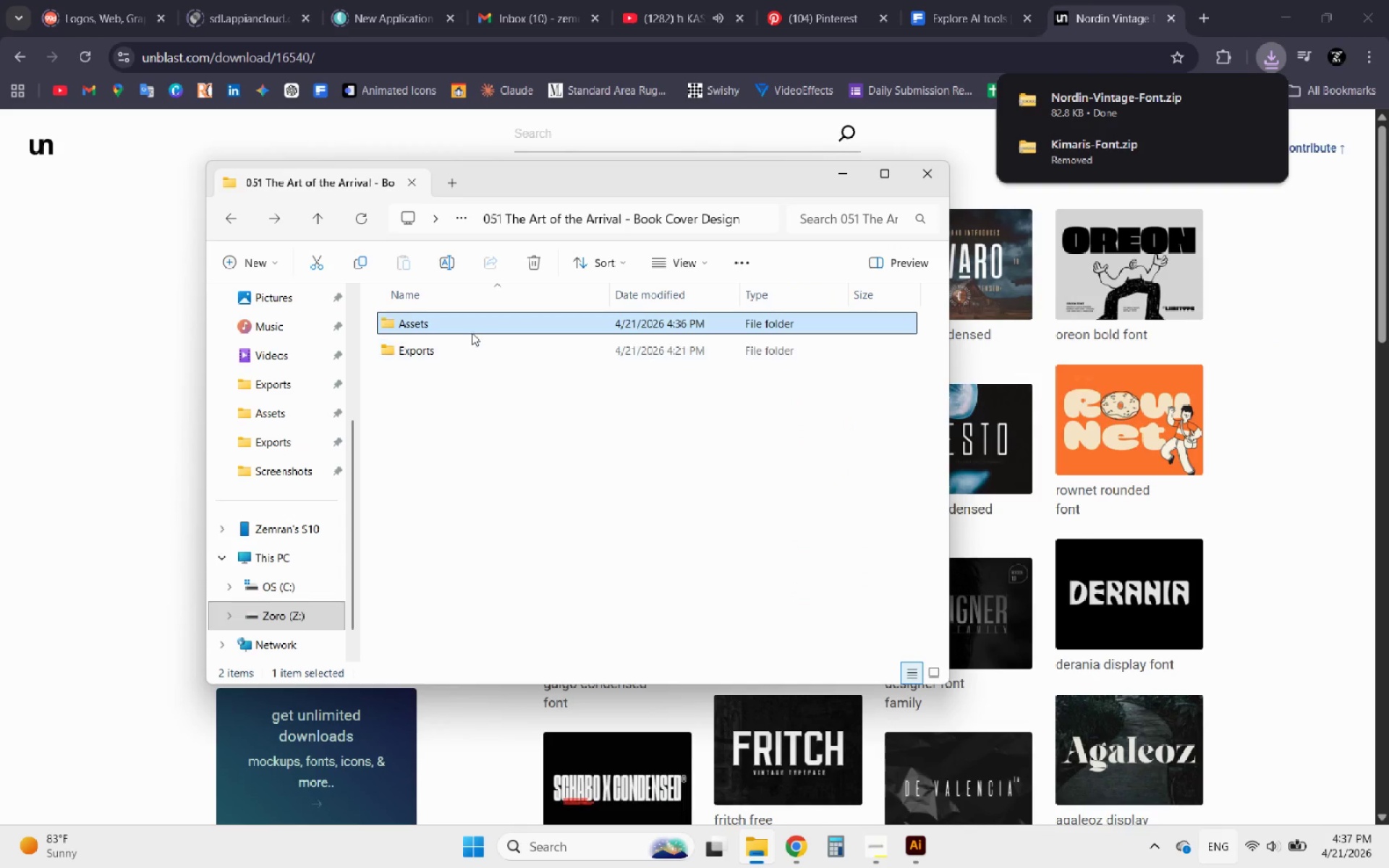 
double_click([472, 334])
 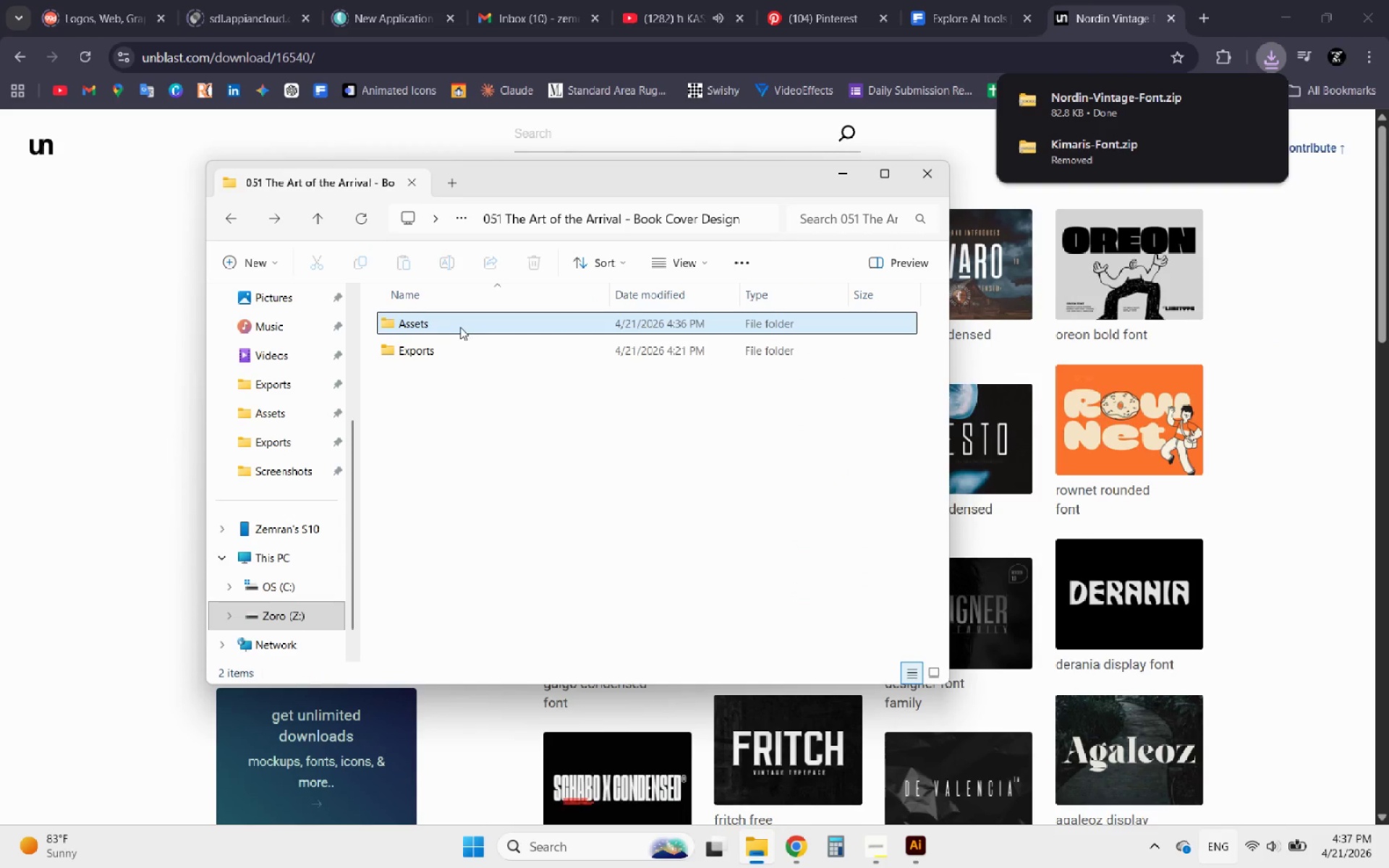 
double_click([460, 327])
 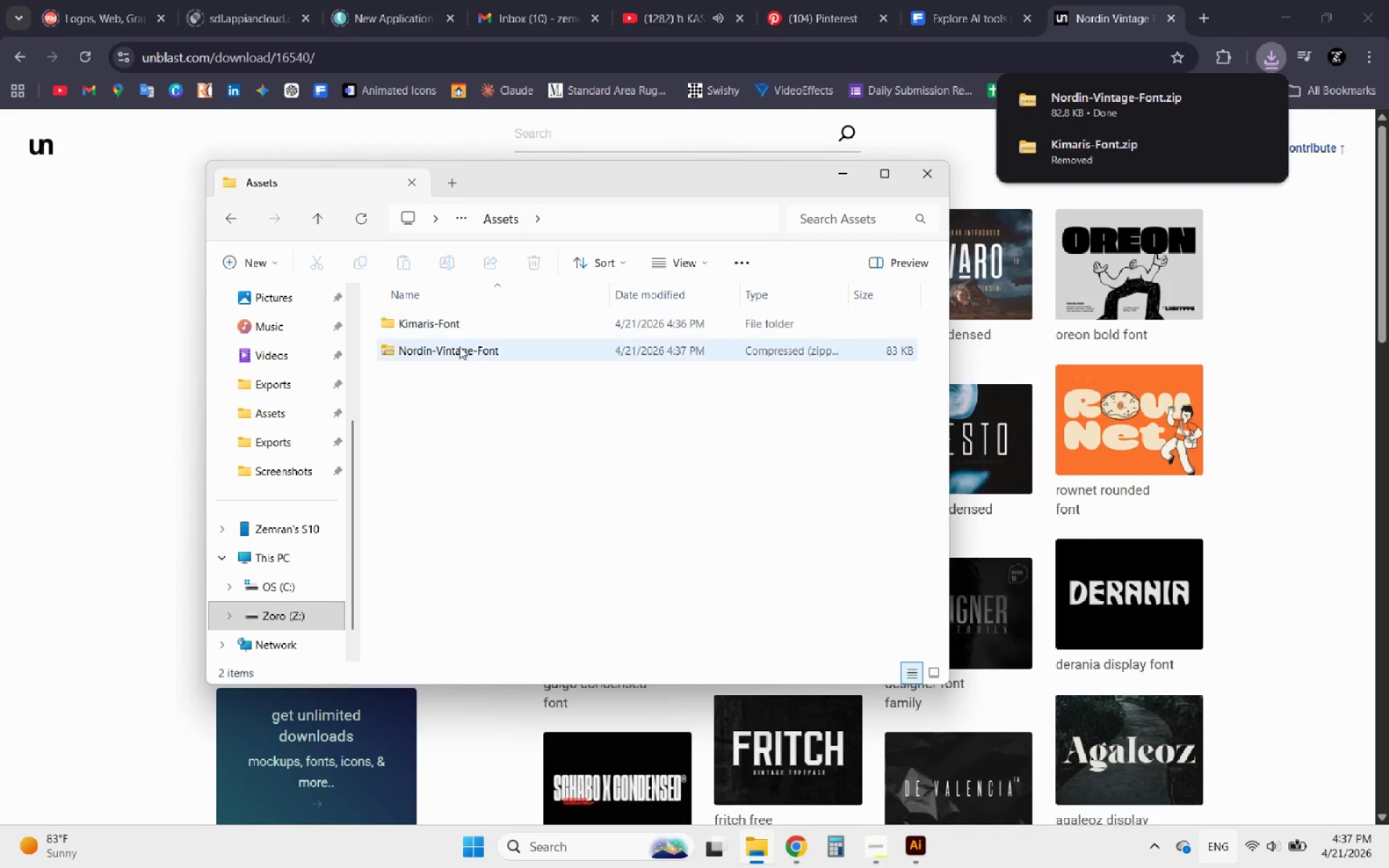 
left_click([459, 348])
 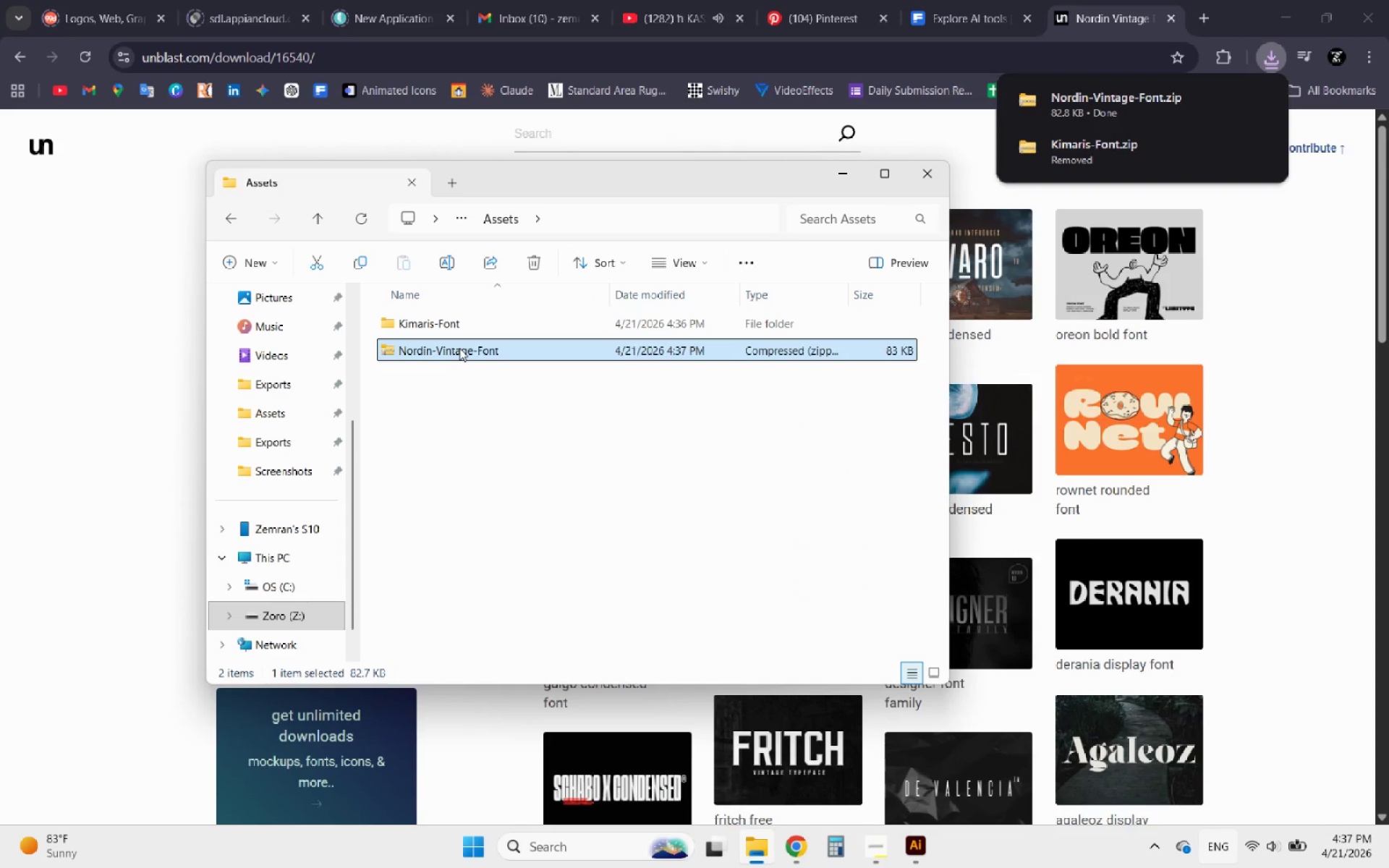 
right_click([459, 348])
 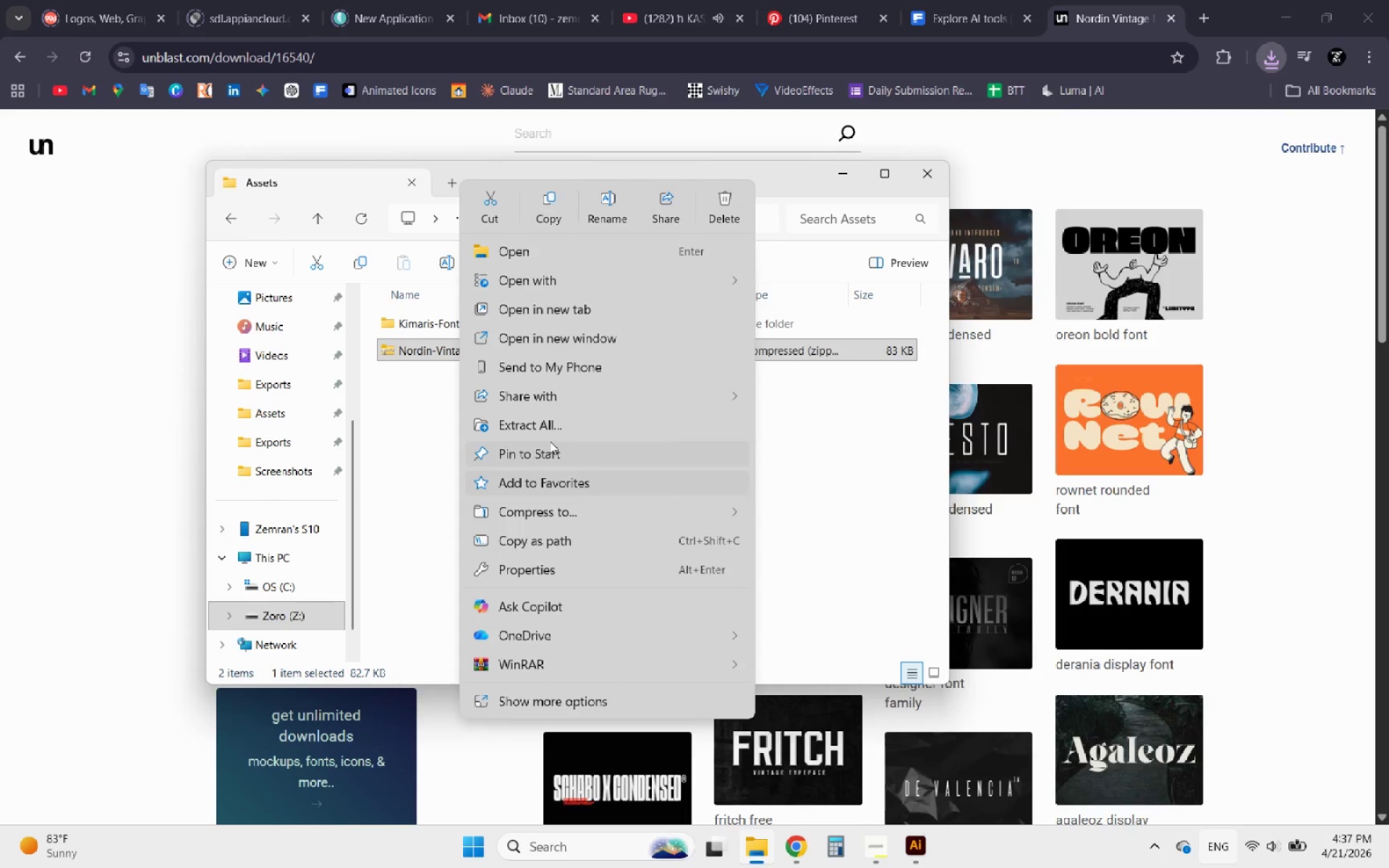 
left_click([550, 430])
 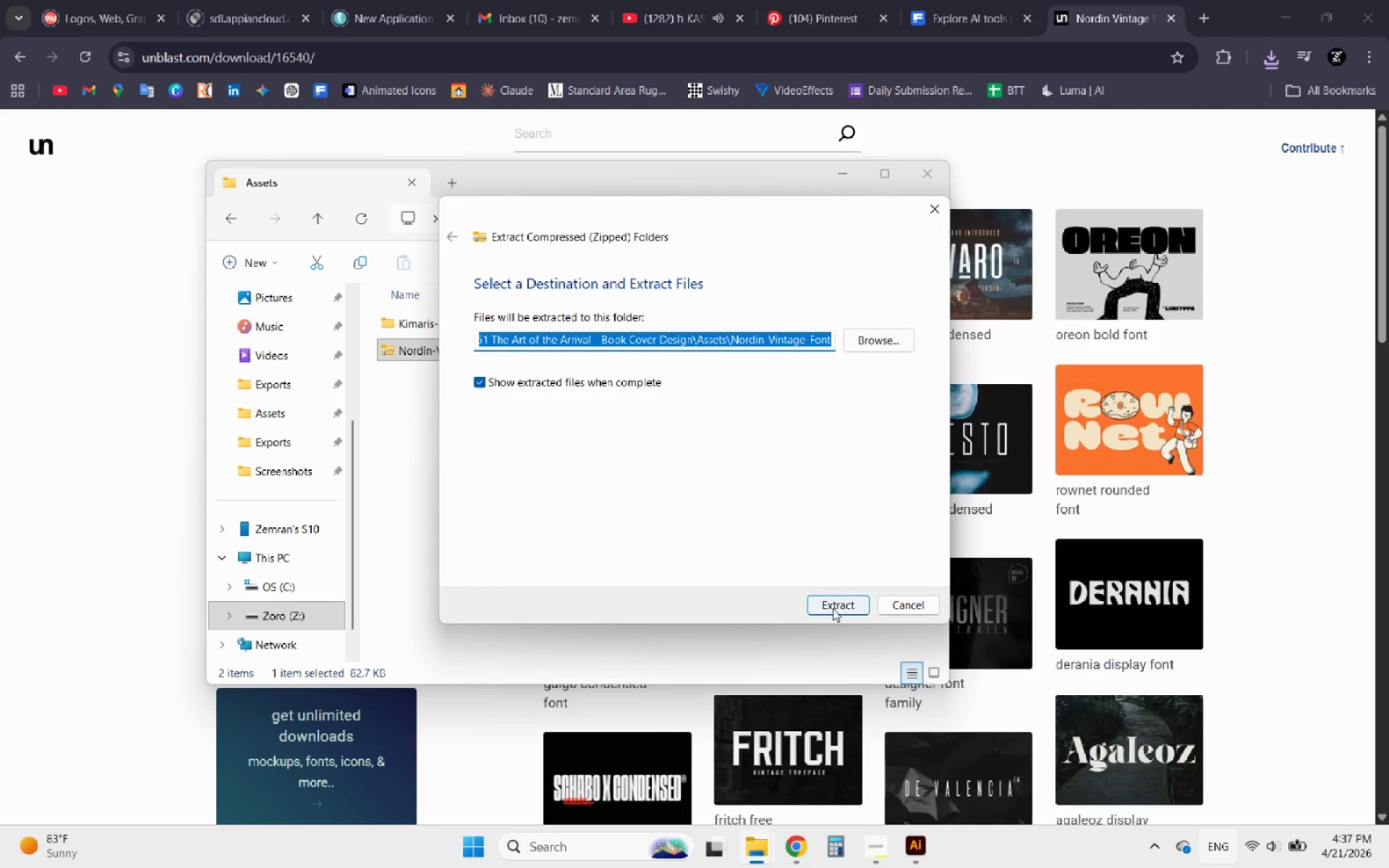 
left_click([836, 610])
 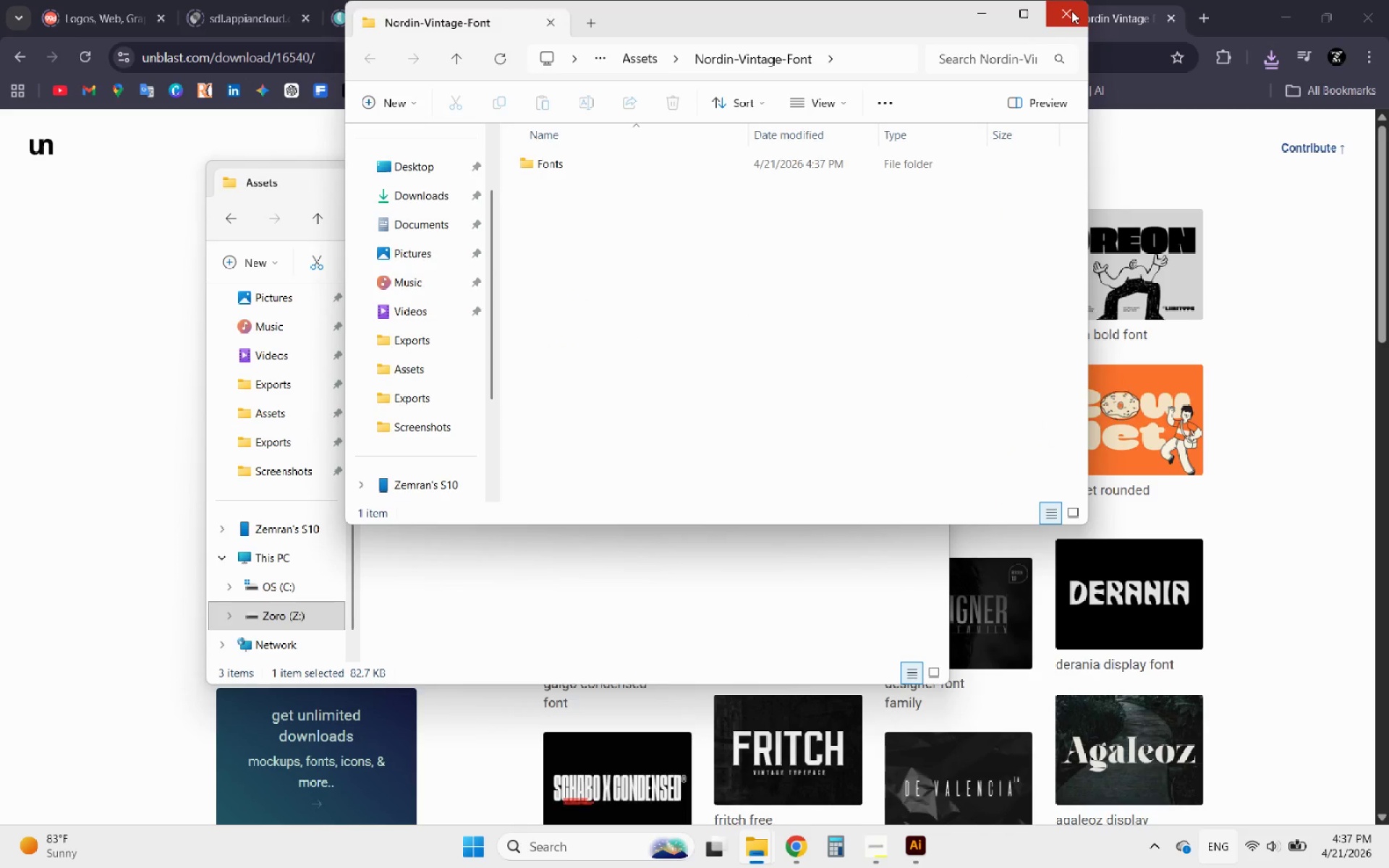 
wait(5.66)
 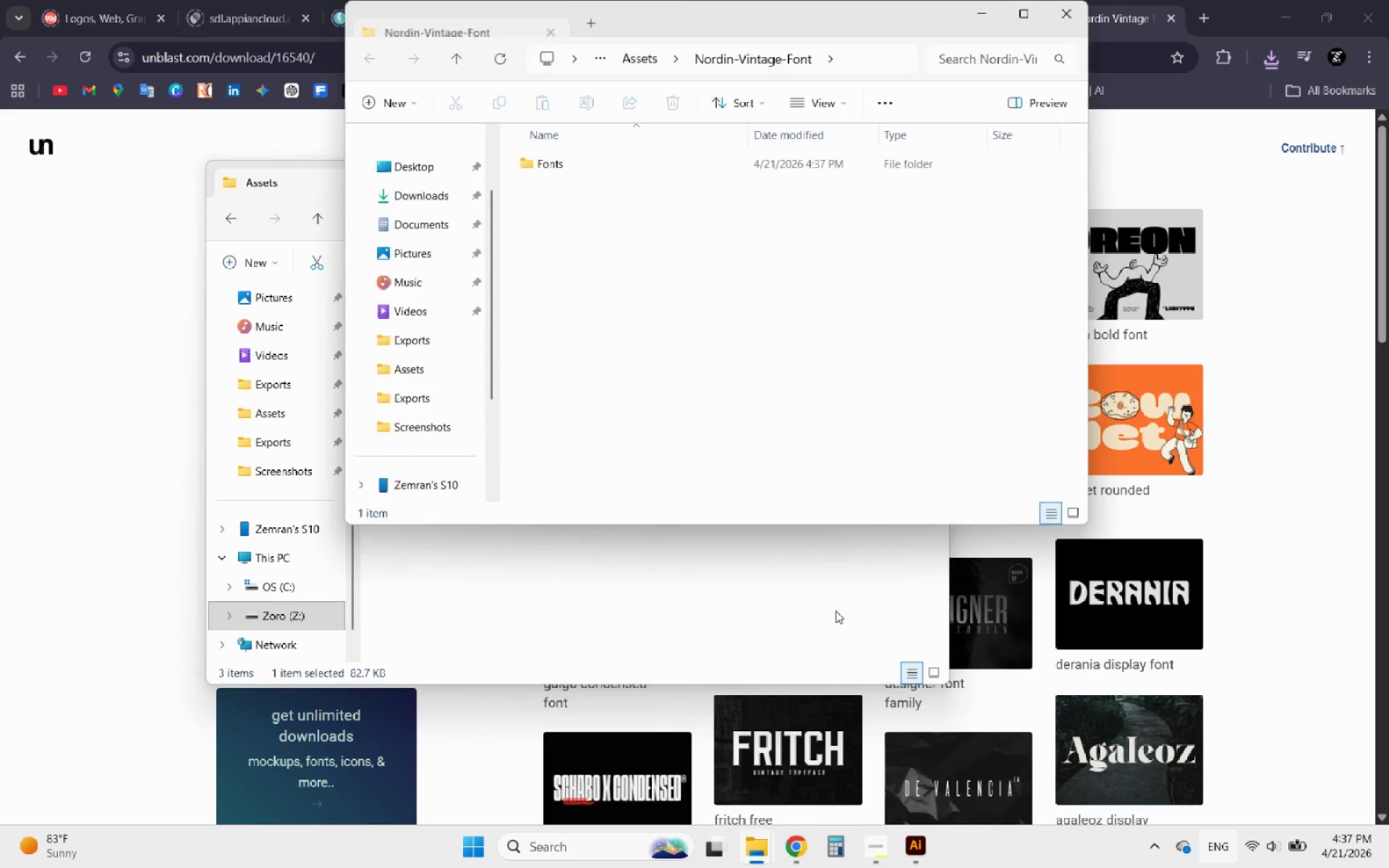 
left_click([1071, 11])
 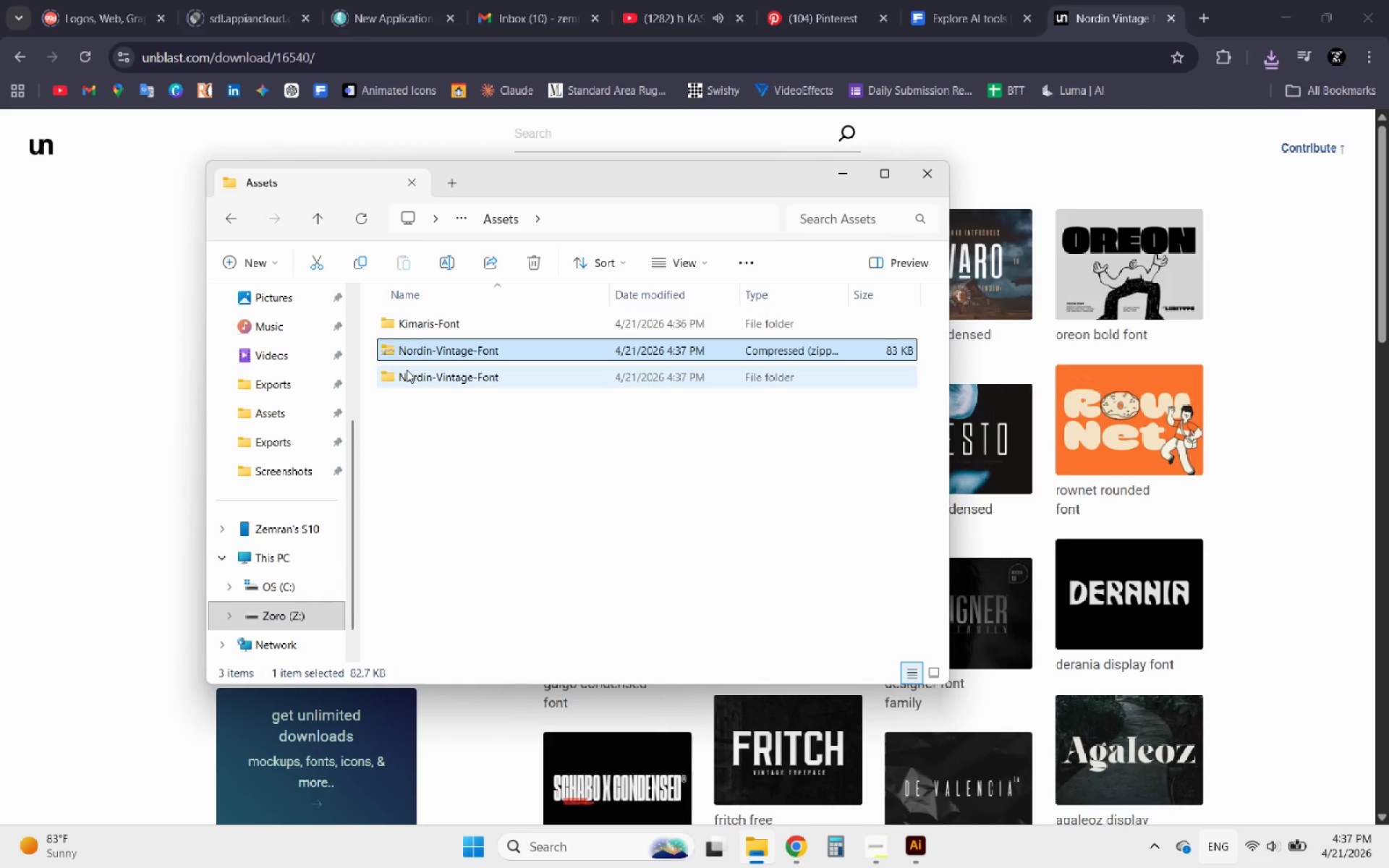 
key(Shift+Delete)
 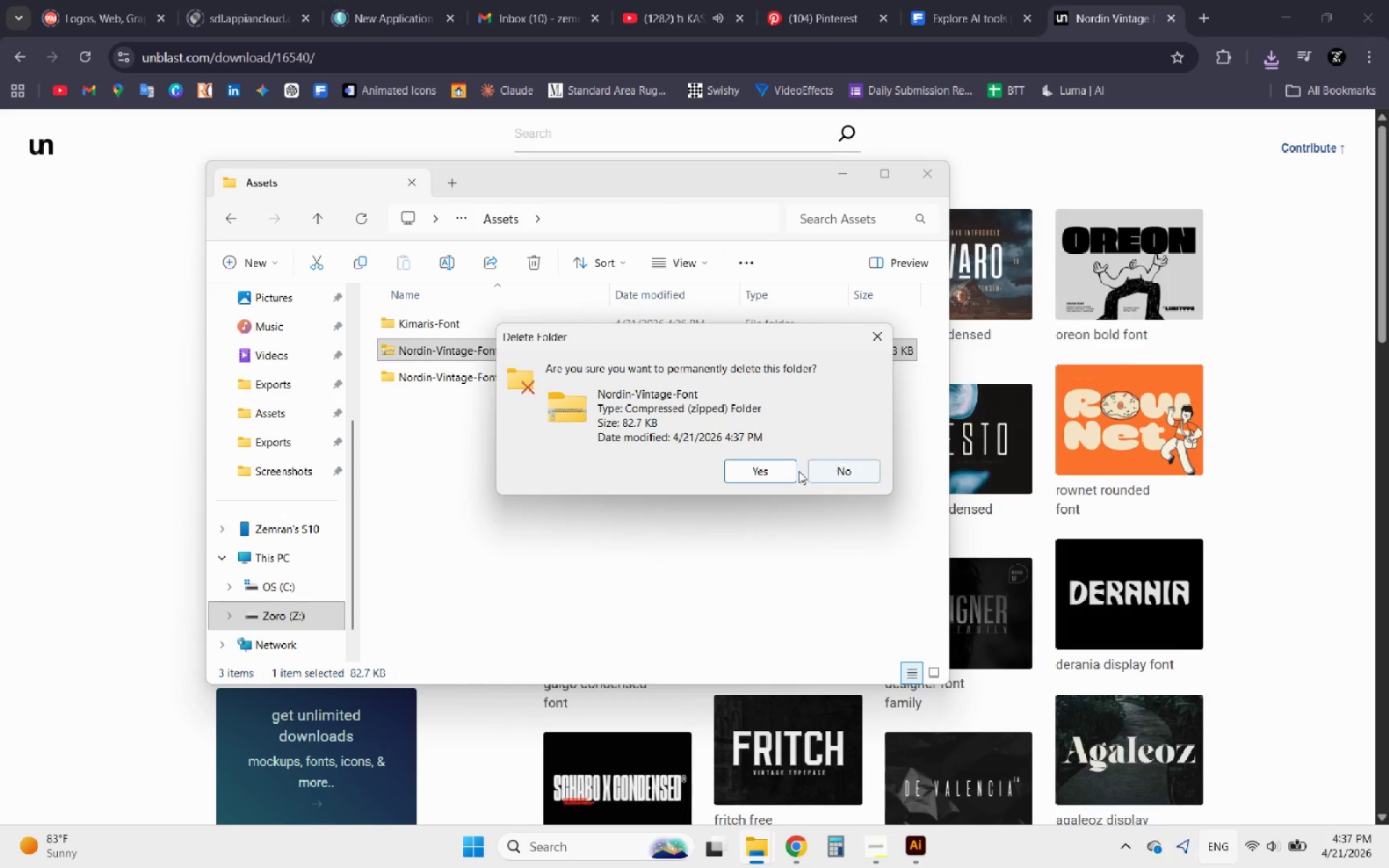 
left_click([787, 475])
 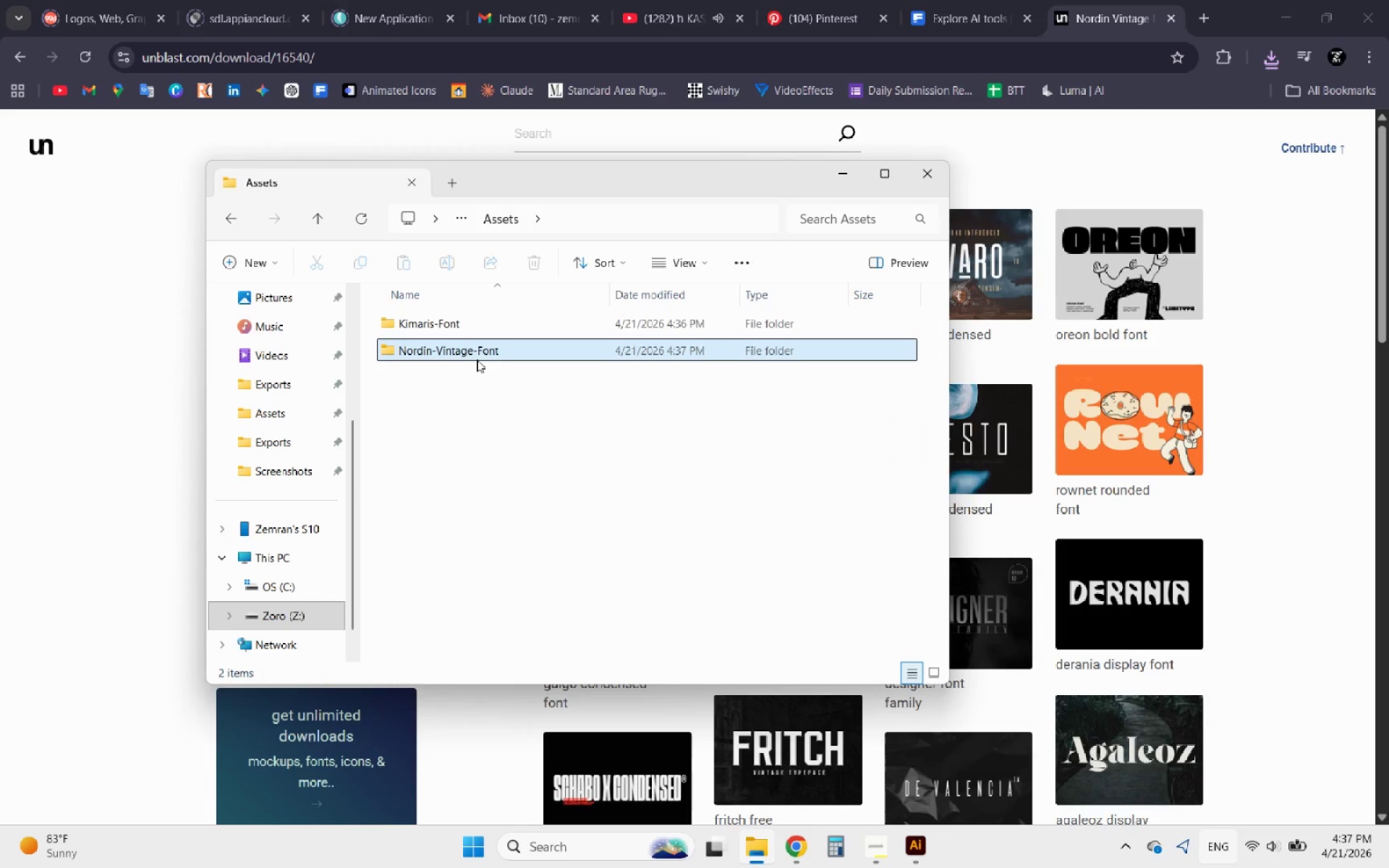 
left_click([473, 358])
 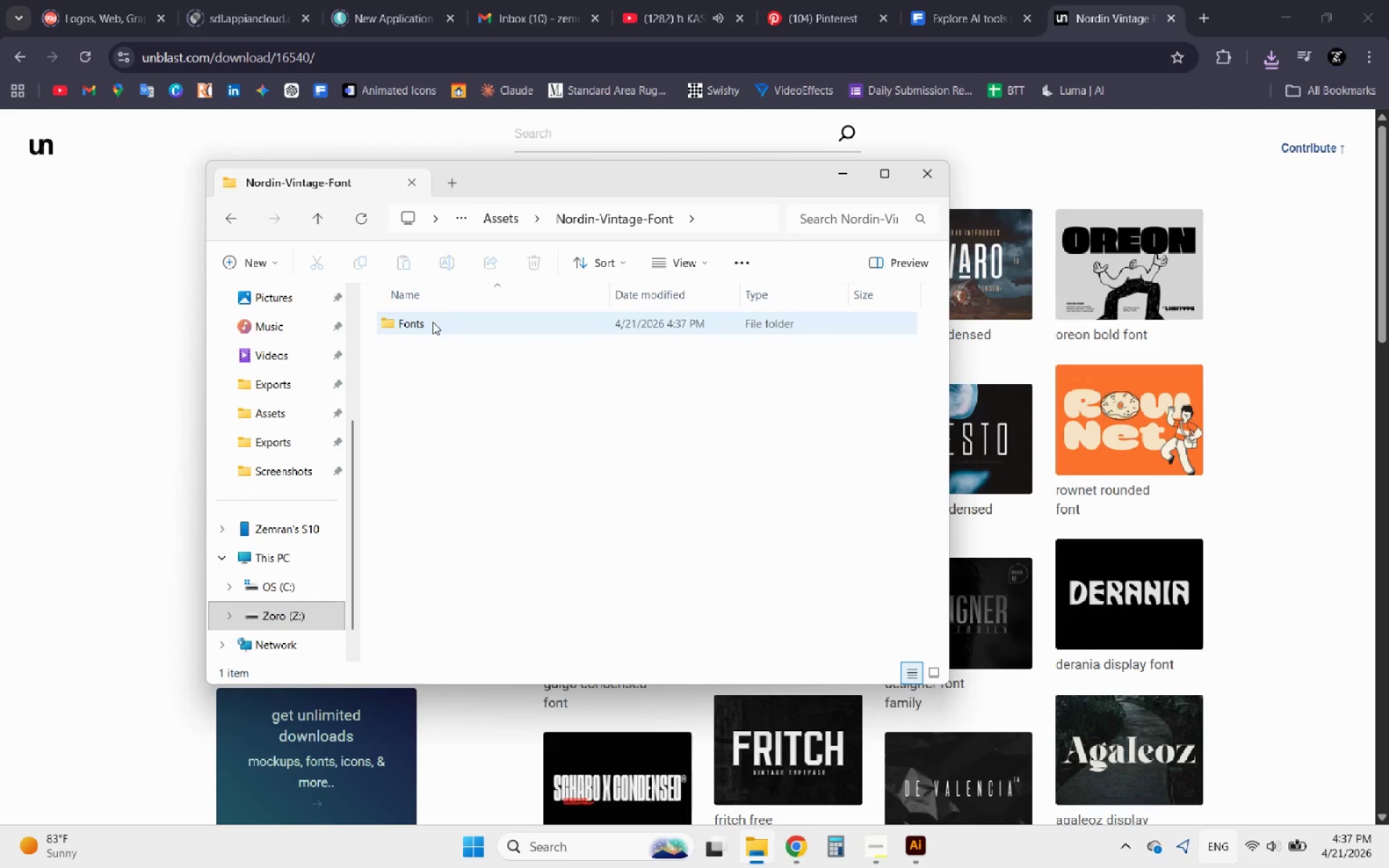 
double_click([430, 329])
 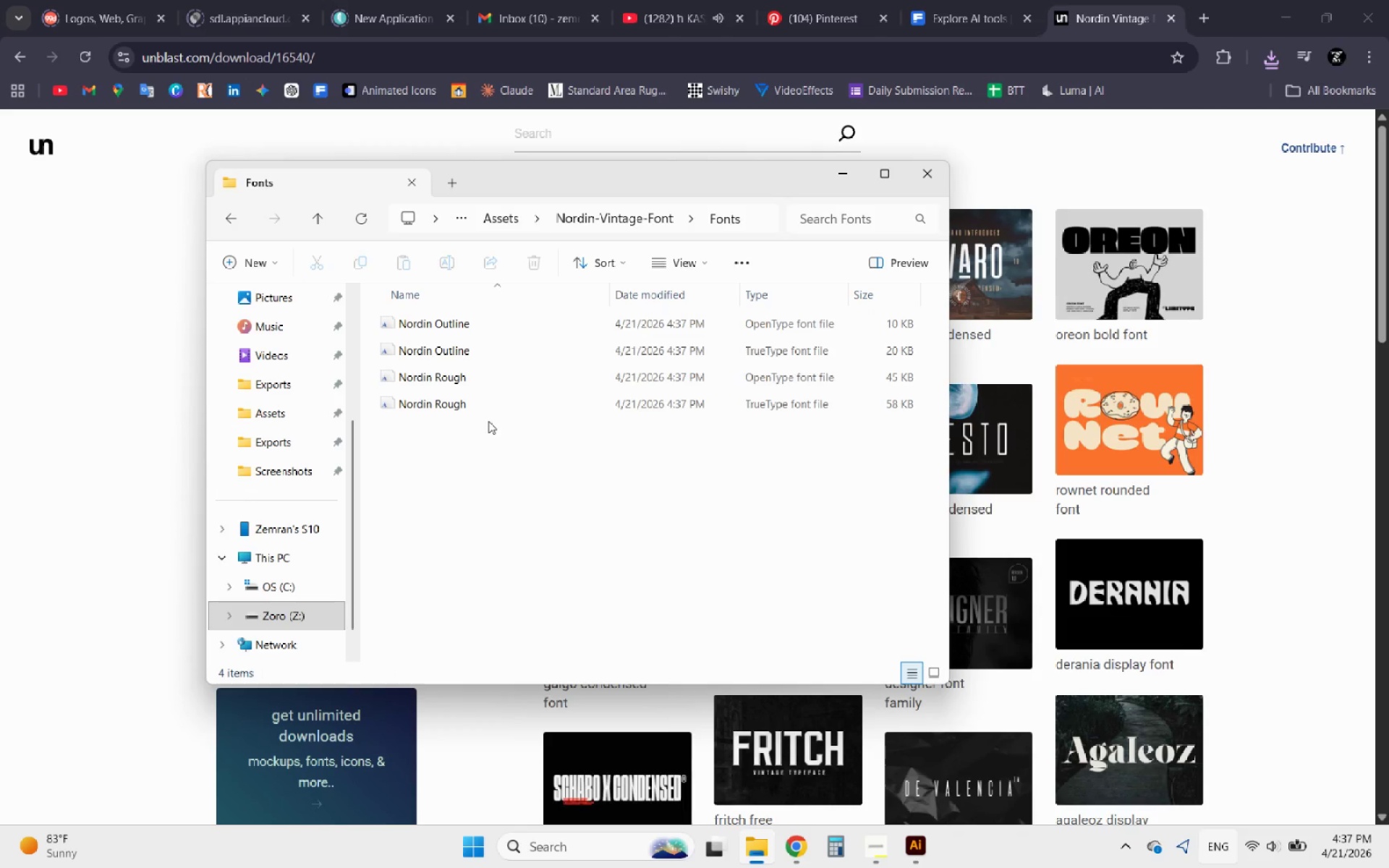 
left_click_drag(start_coordinate=[521, 454], to_coordinate=[445, 320])
 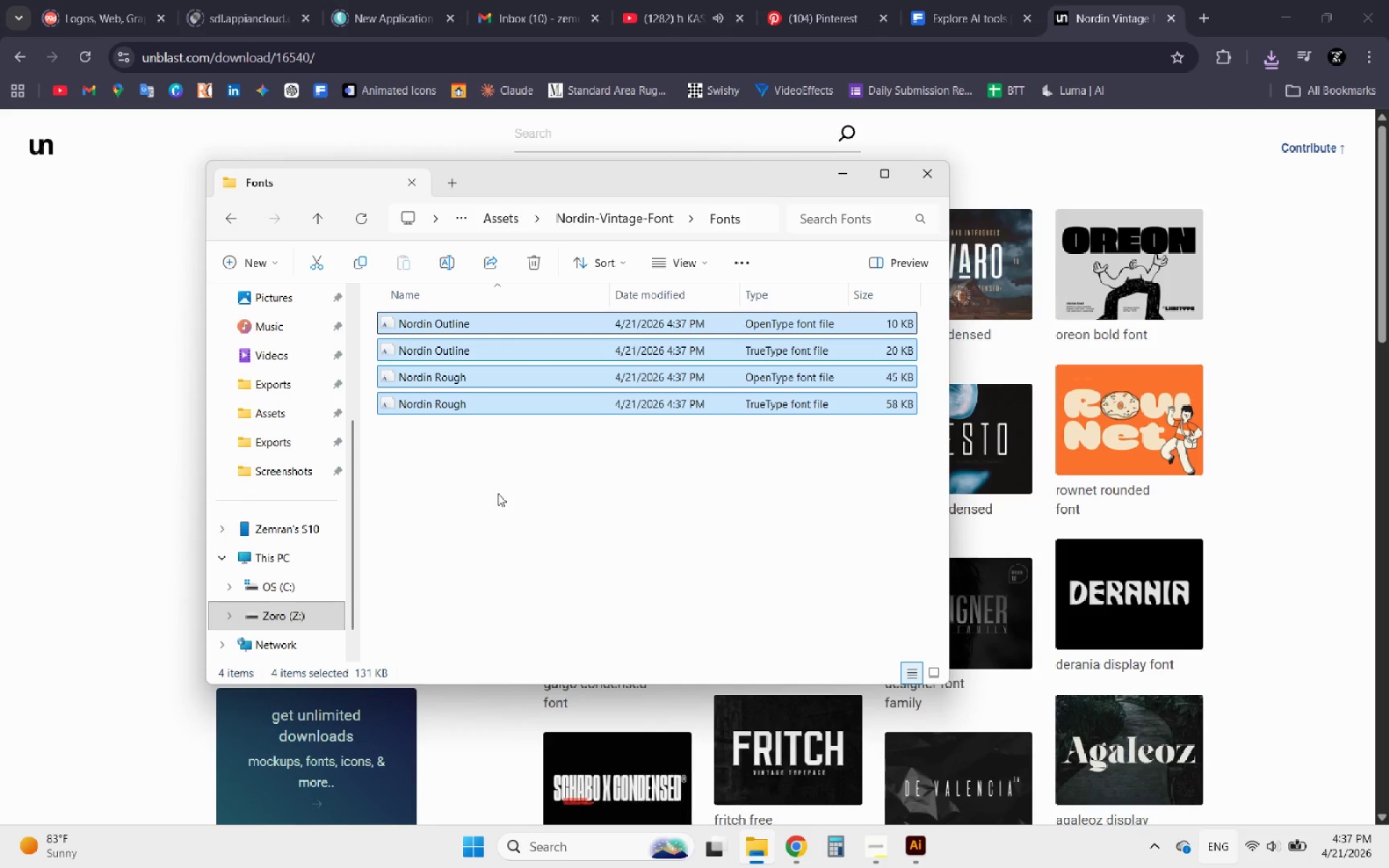 
left_click([498, 493])
 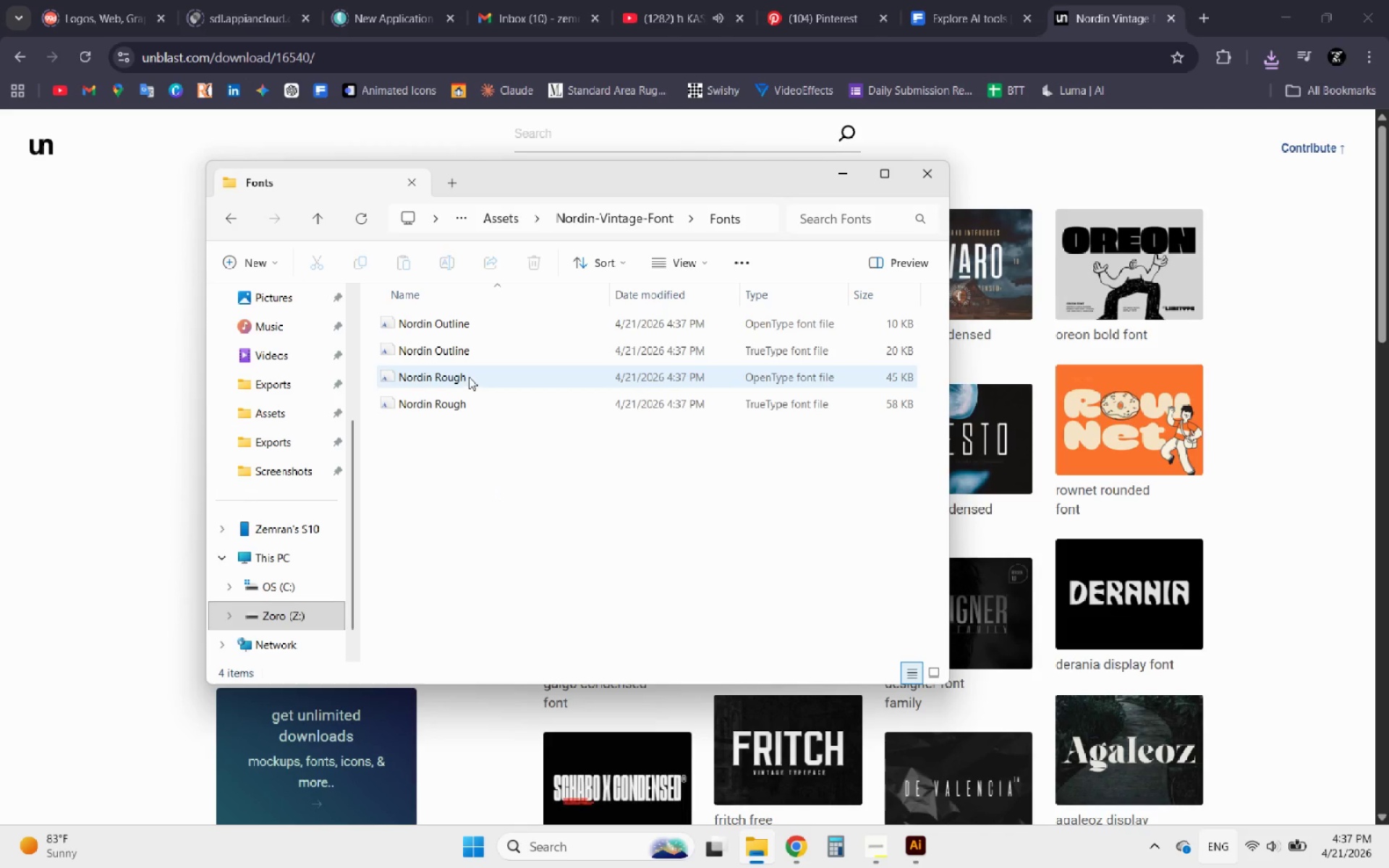 
left_click([469, 377])
 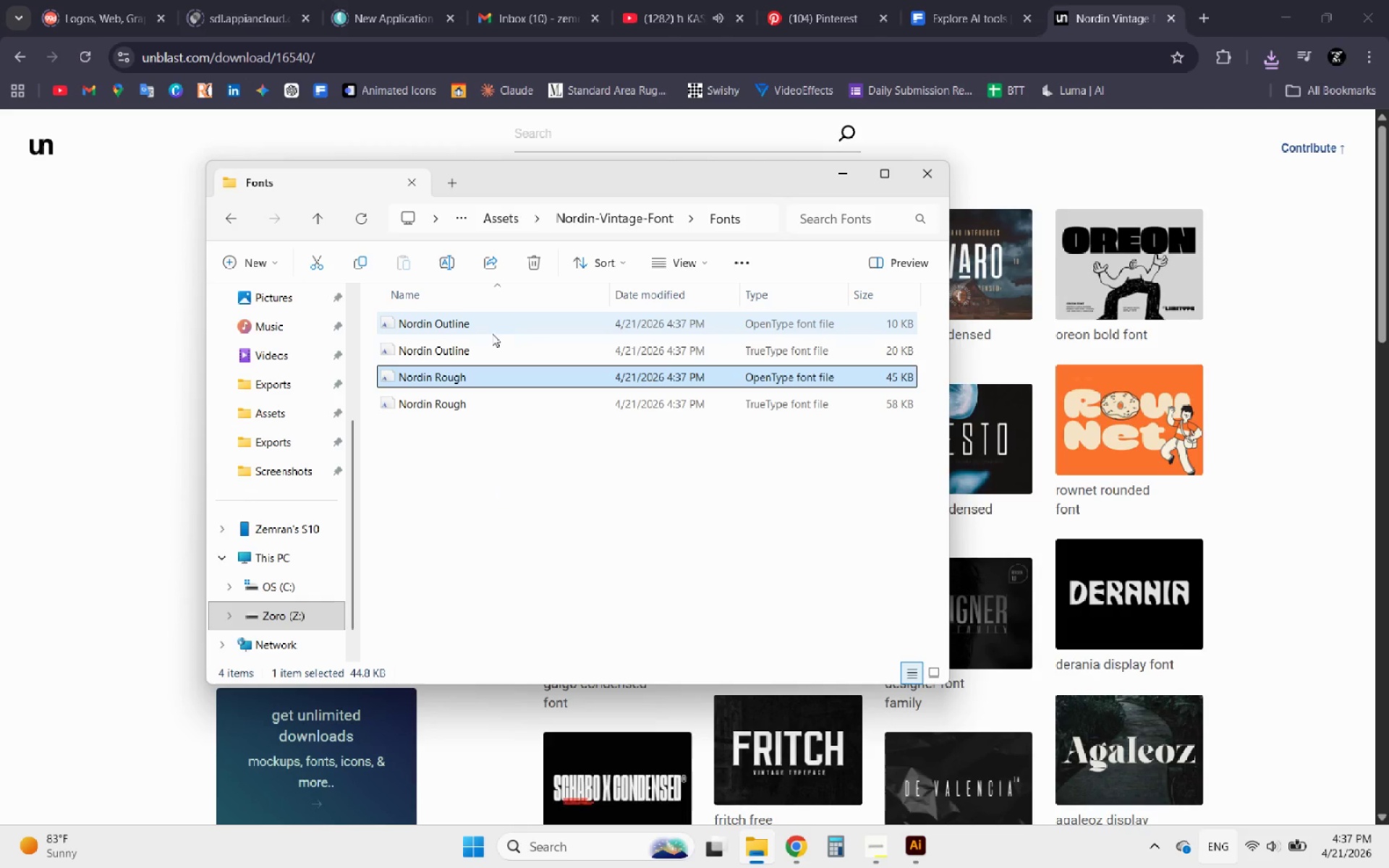 
hold_key(key=ShiftLeft, duration=0.42)
left_click([492, 332])
 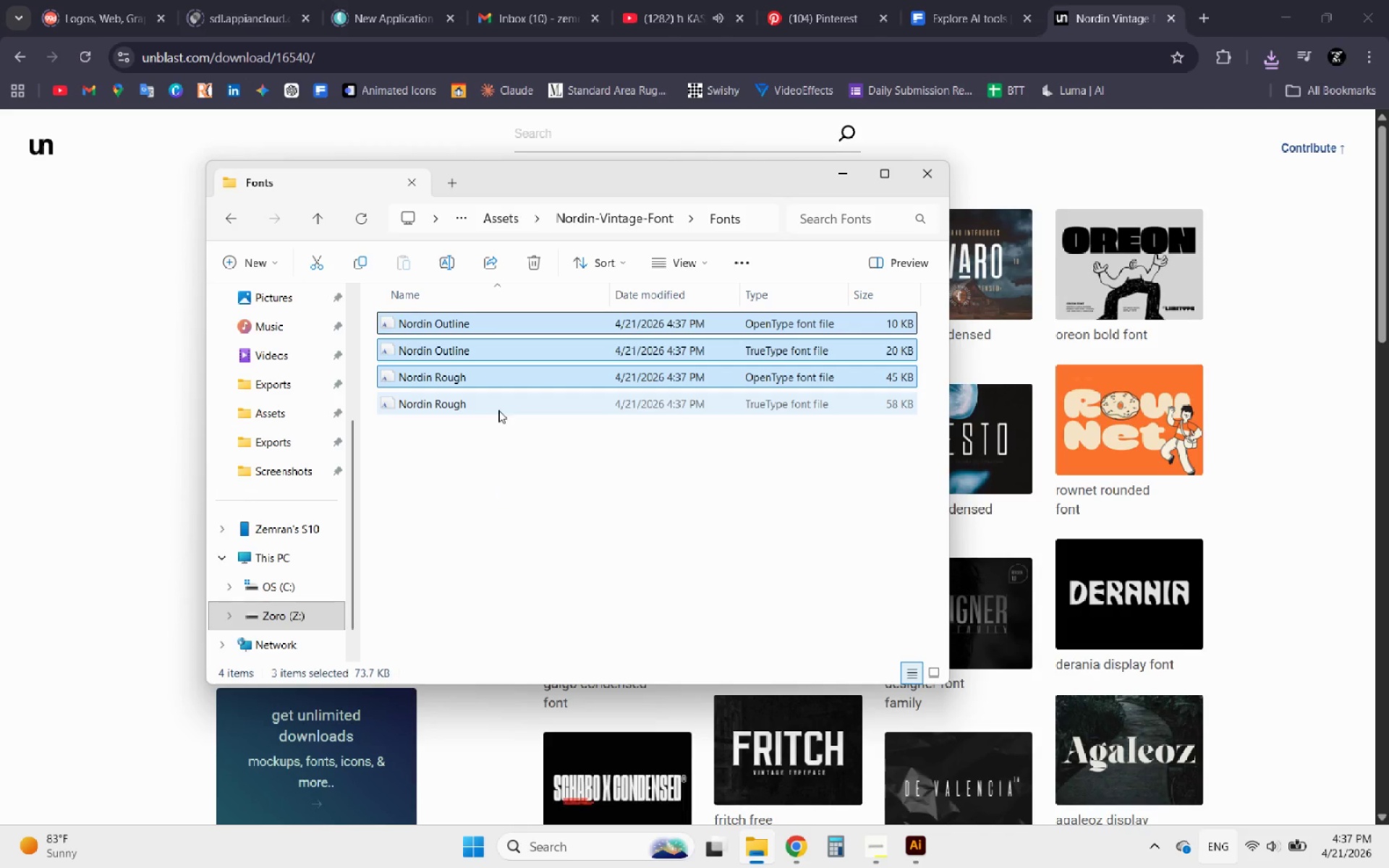 
left_click([498, 410])
 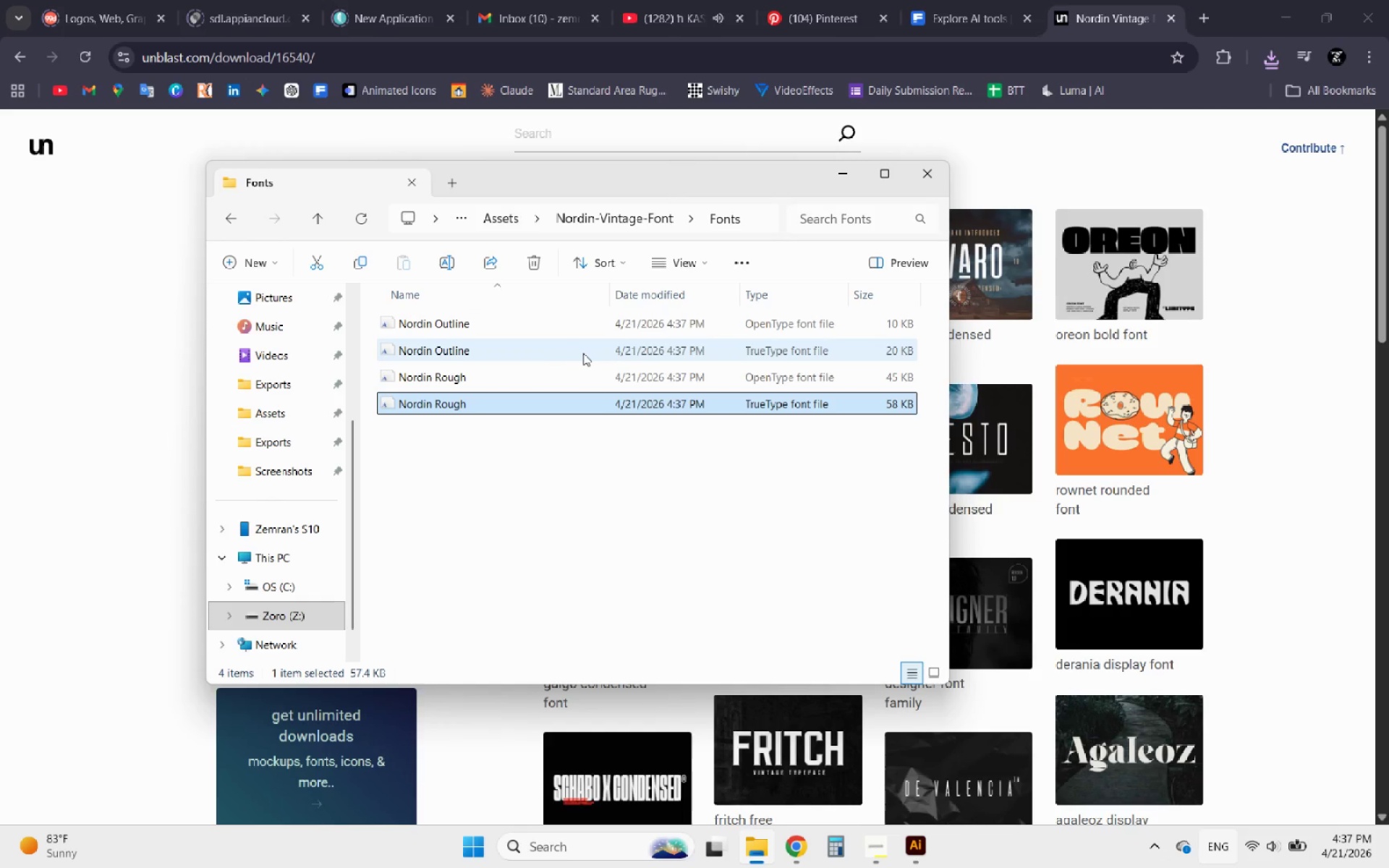 
hold_key(key=ControlLeft, duration=0.64)
left_click([583, 353])
 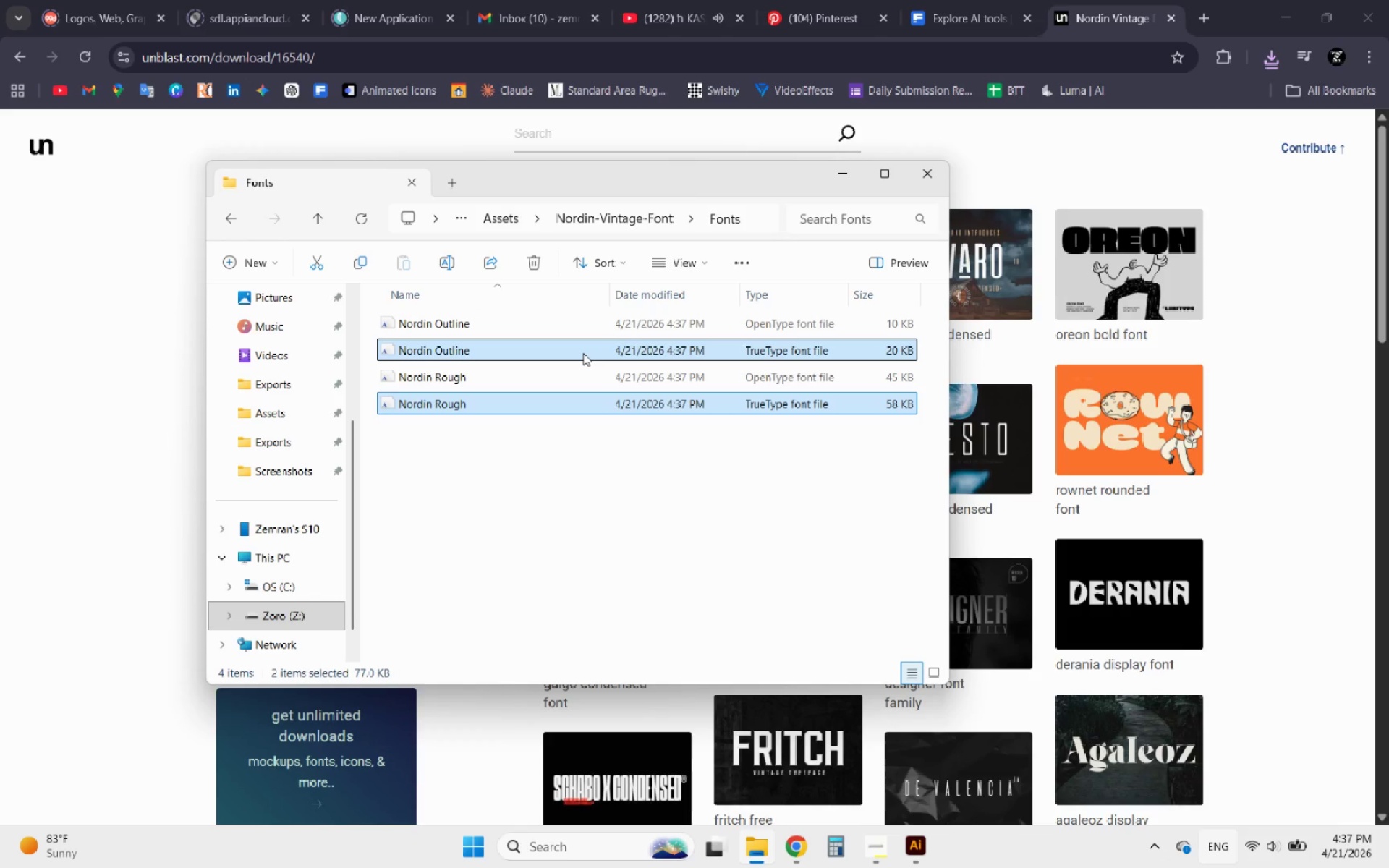 
right_click([583, 353])
 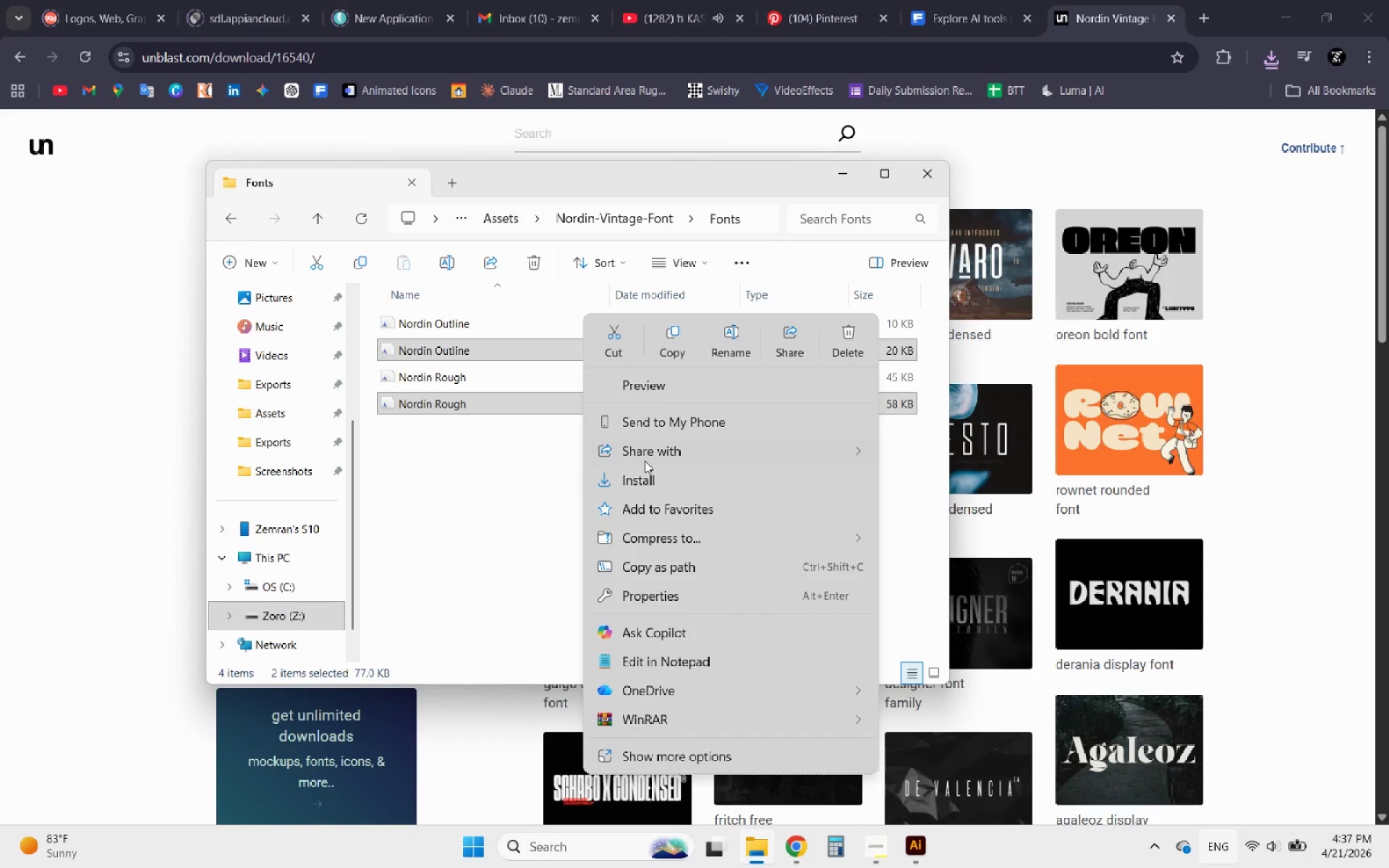 
left_click([631, 493])
 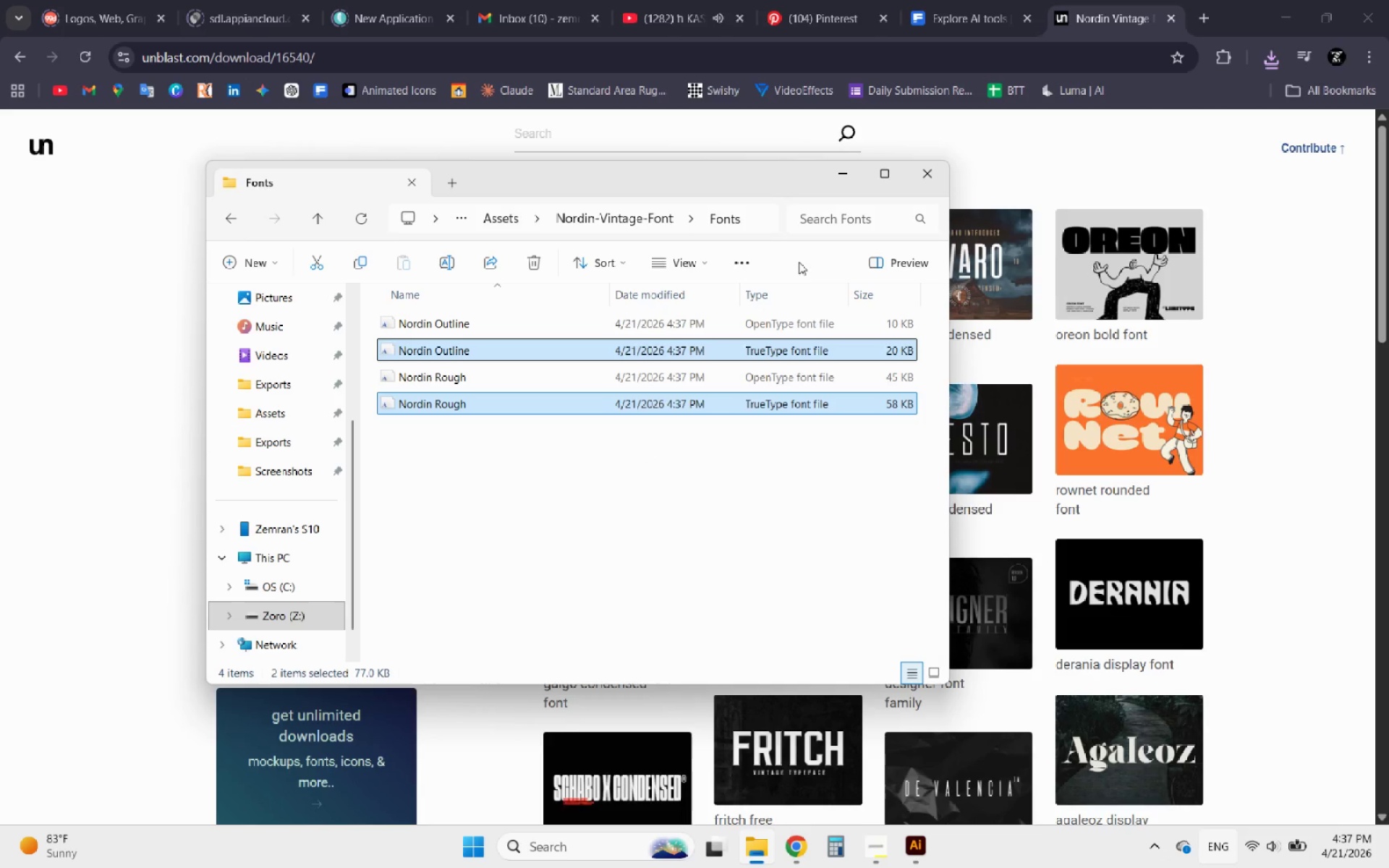 
wait(7.75)
 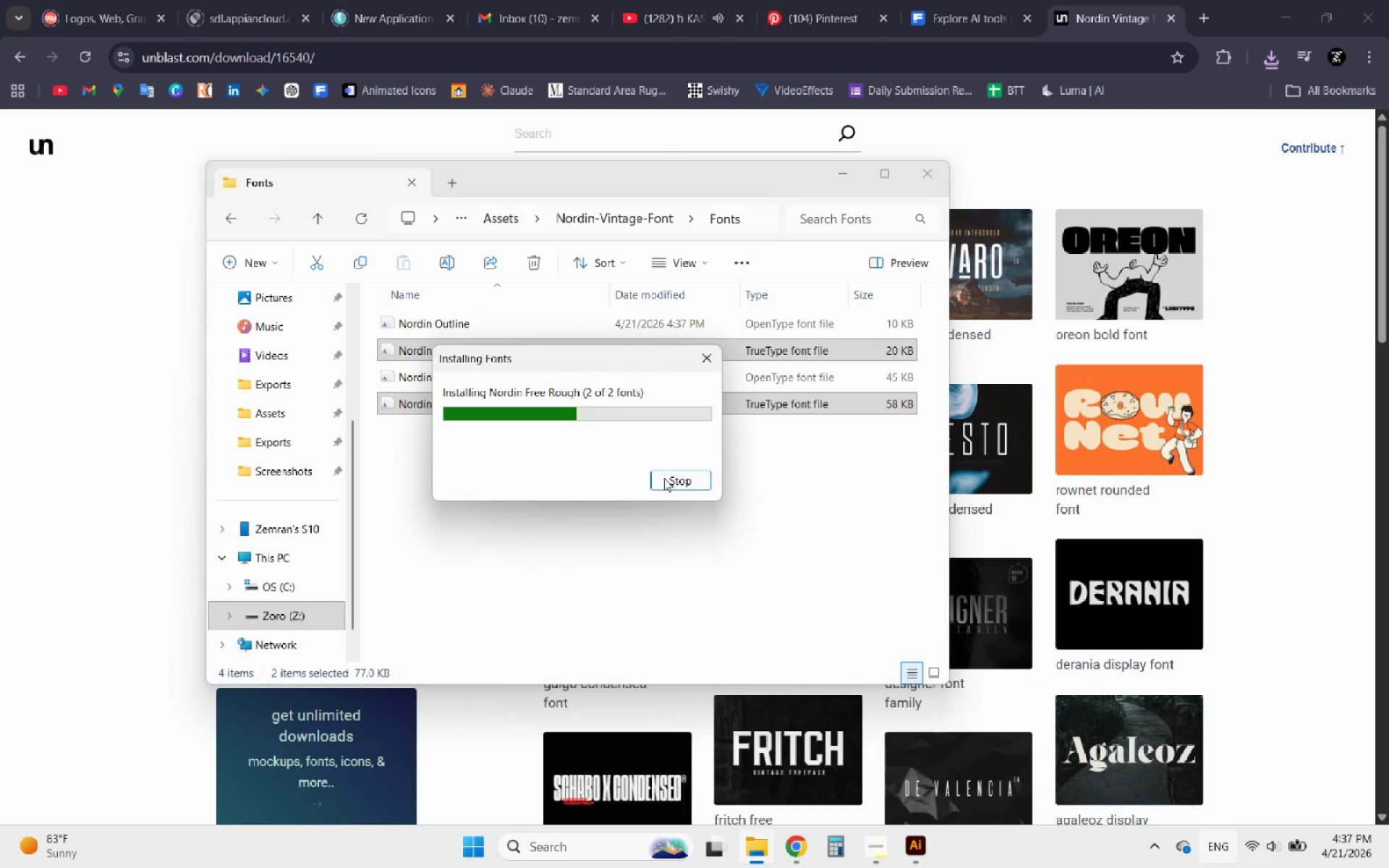 
left_click([514, 218])
 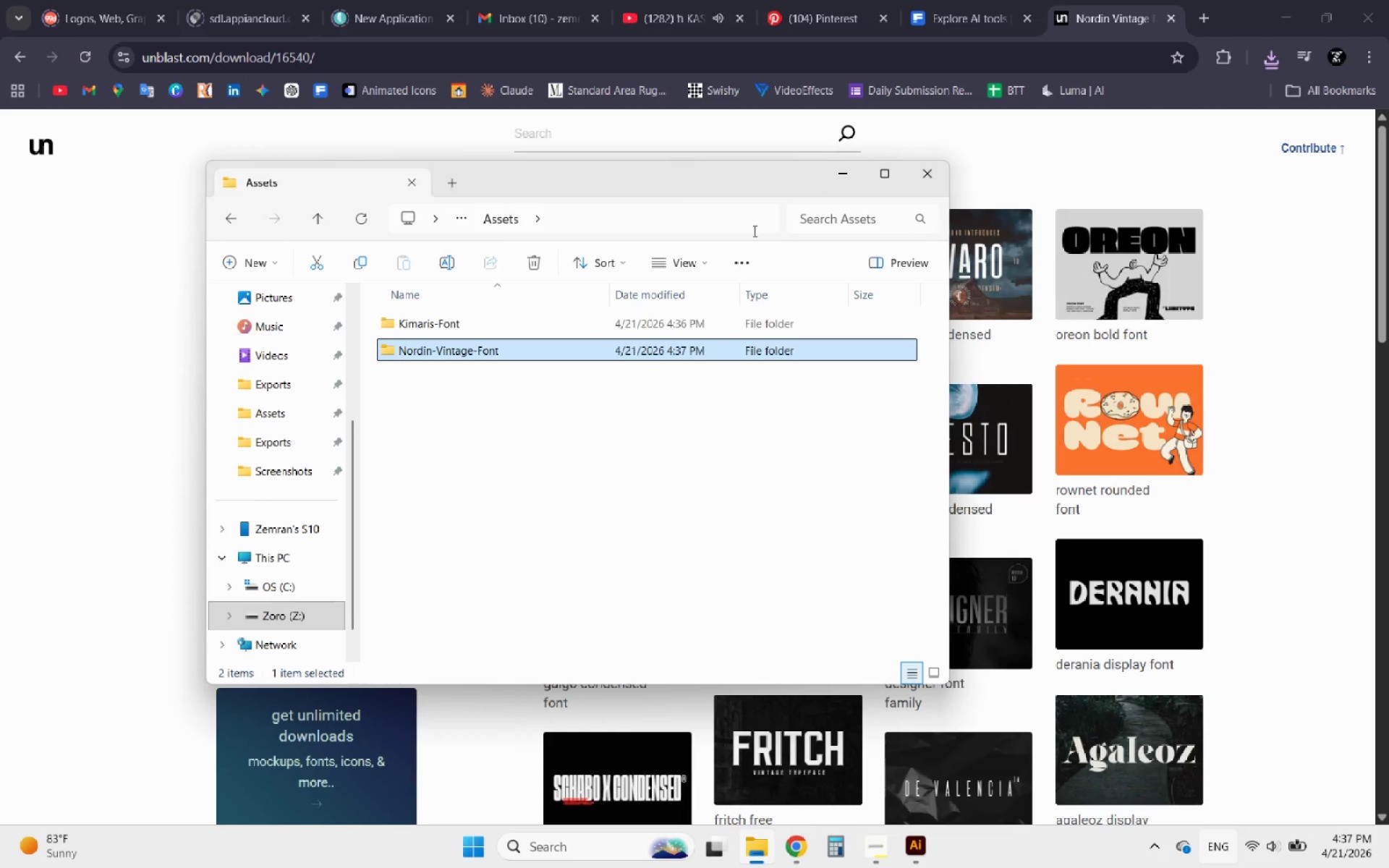 
left_click([837, 173])
 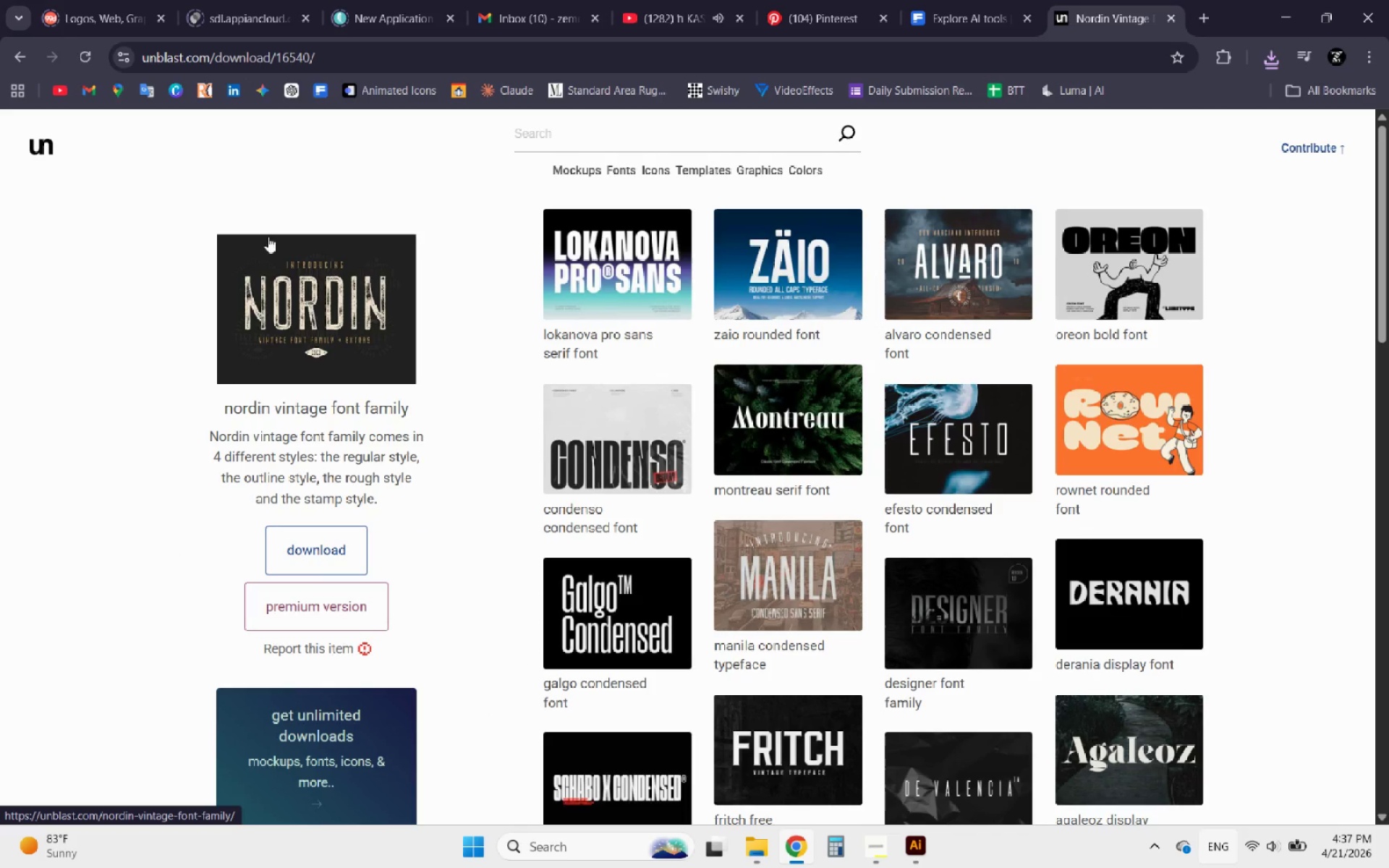 
scroll: coordinate [488, 449], scroll_direction: down, amount: 3.0
 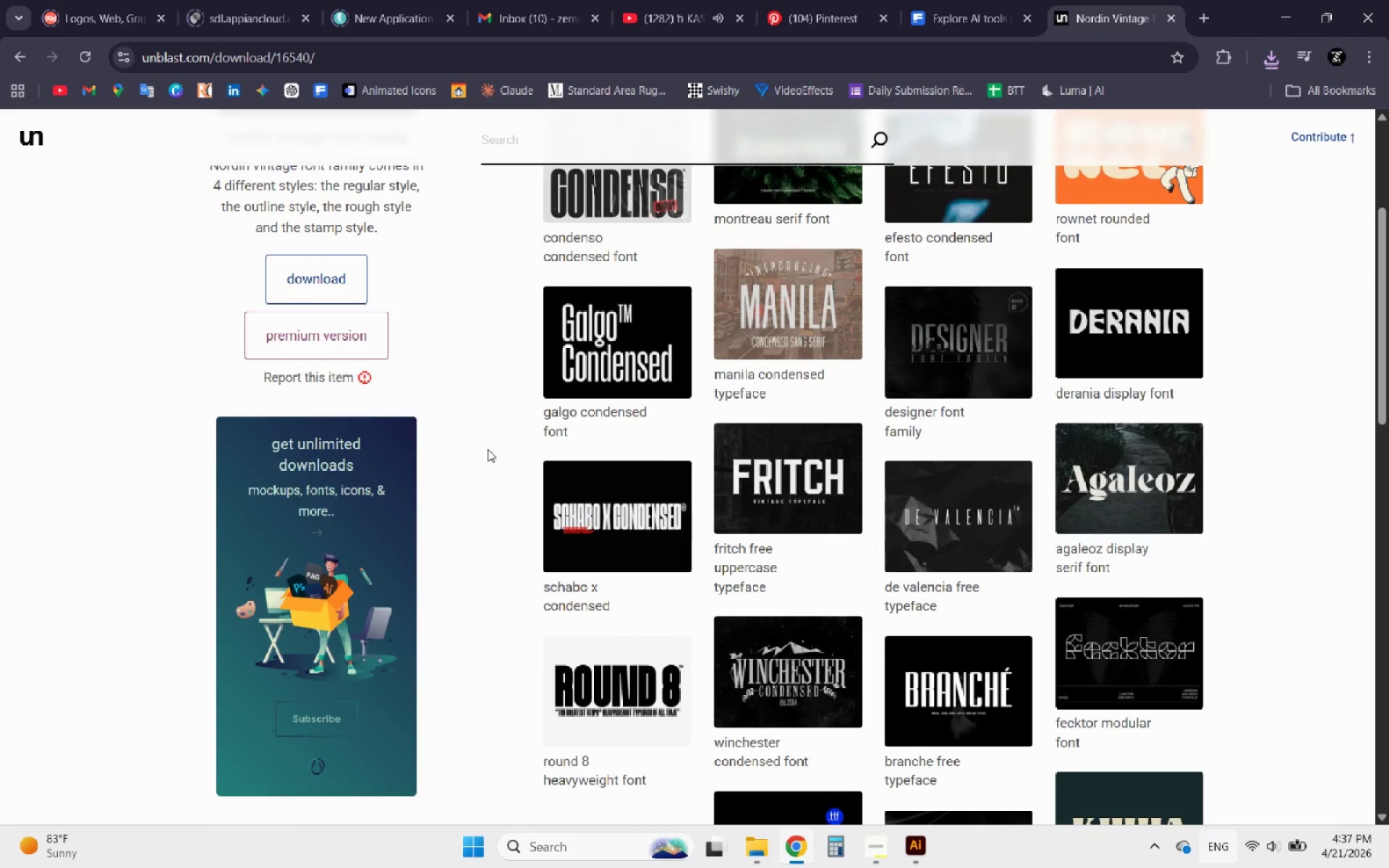 
wait(5.88)
 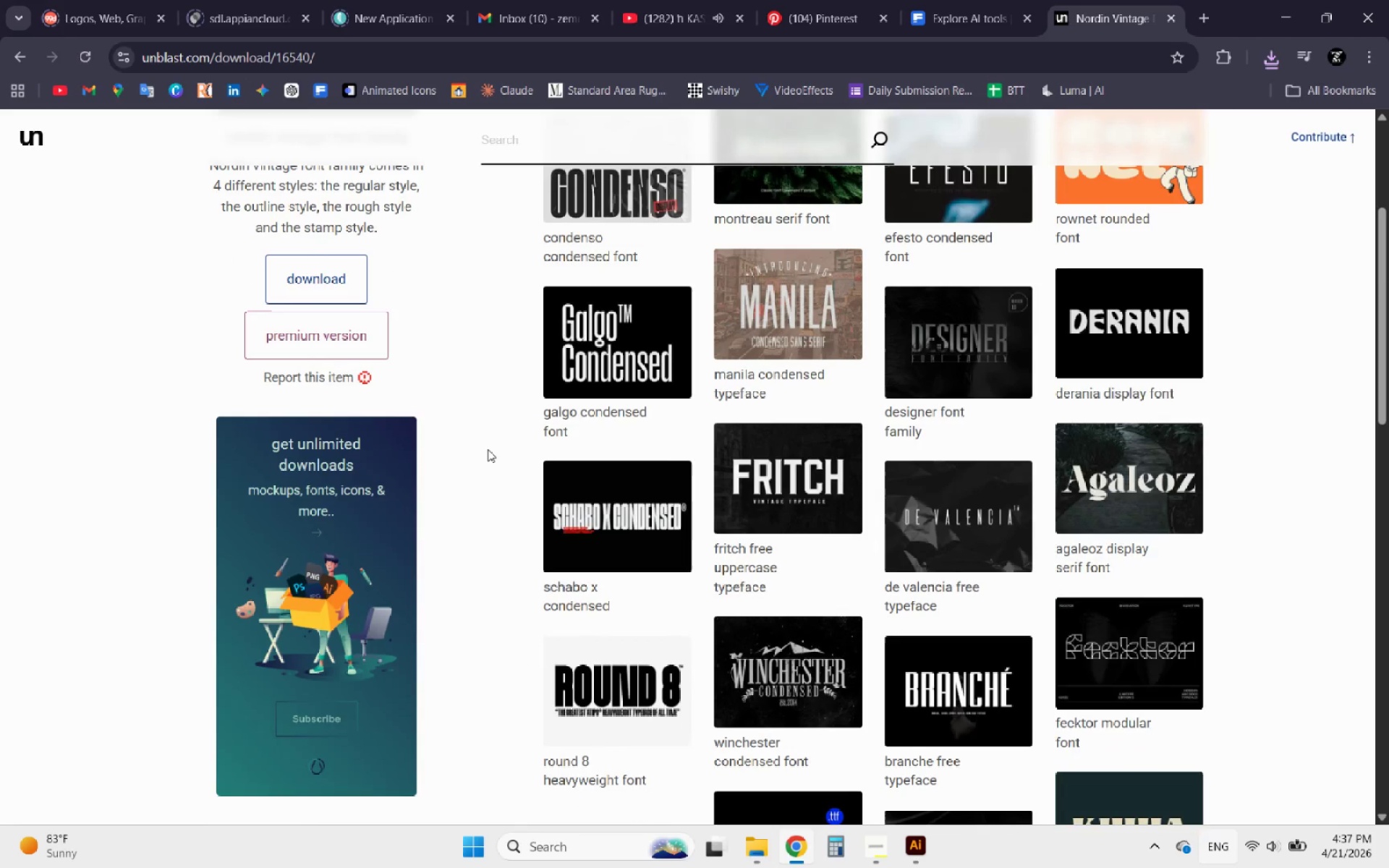 
scroll: coordinate [471, 498], scroll_direction: down, amount: 7.0
 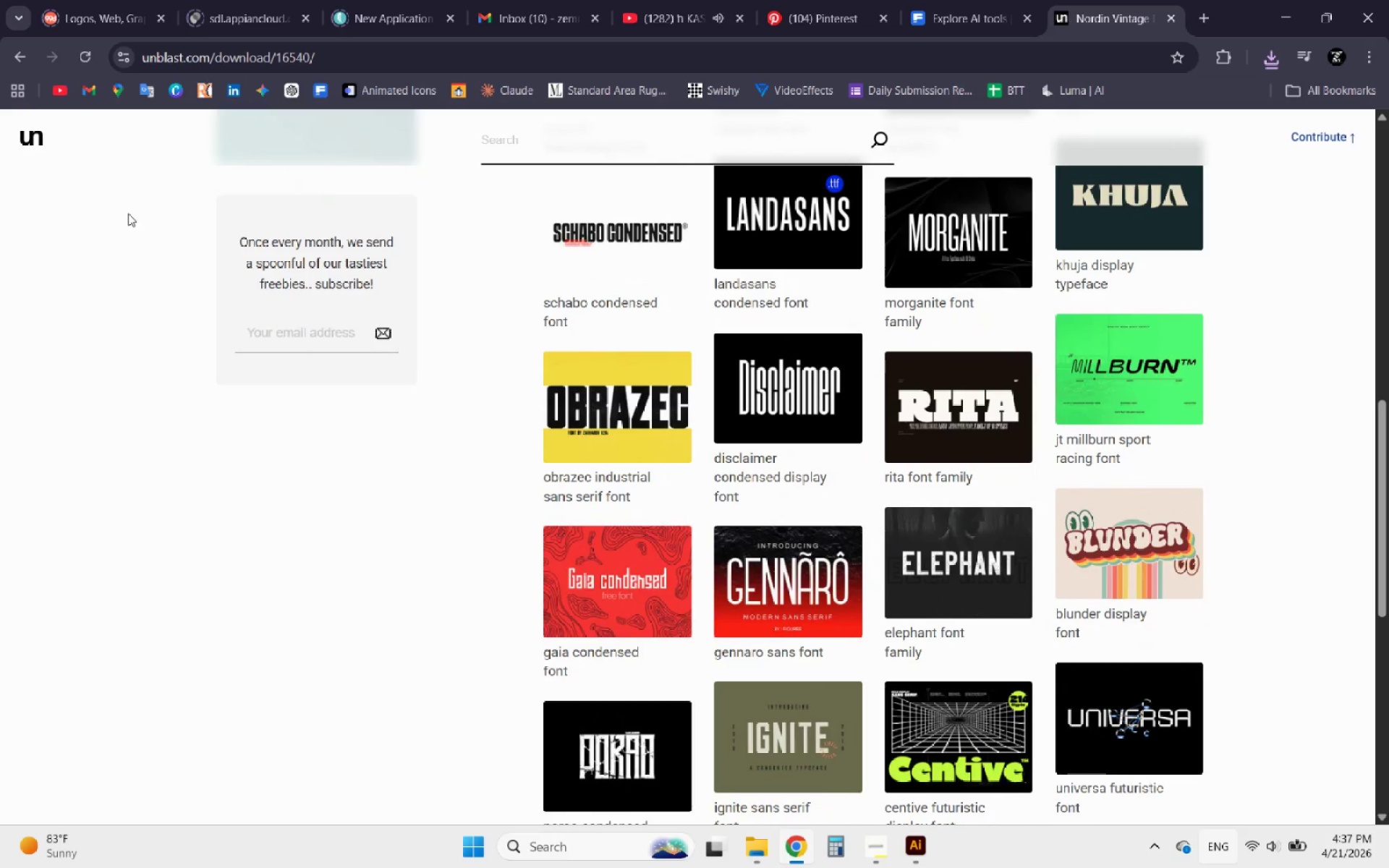 
left_click([31, 63])
 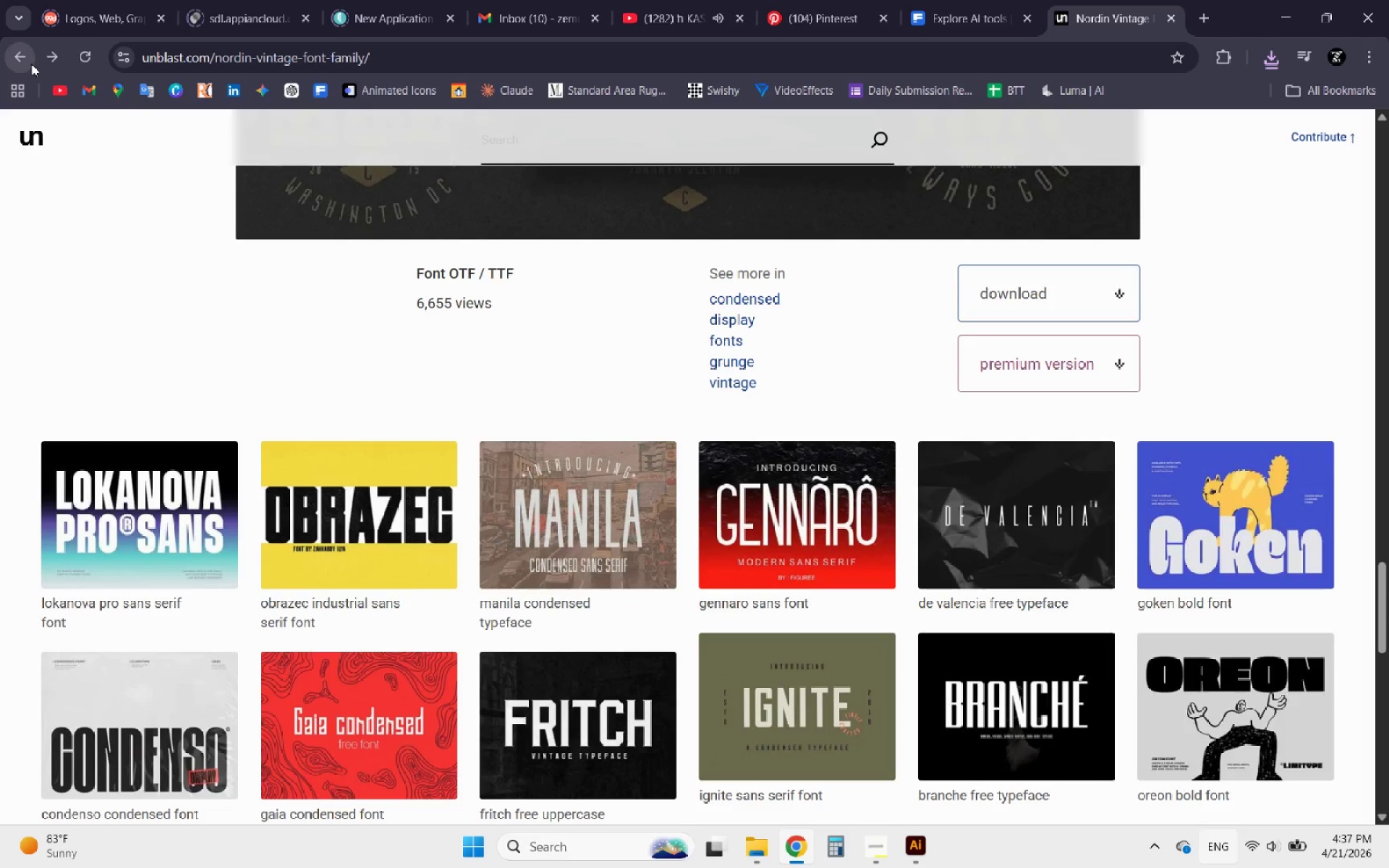 
left_click([31, 64])
 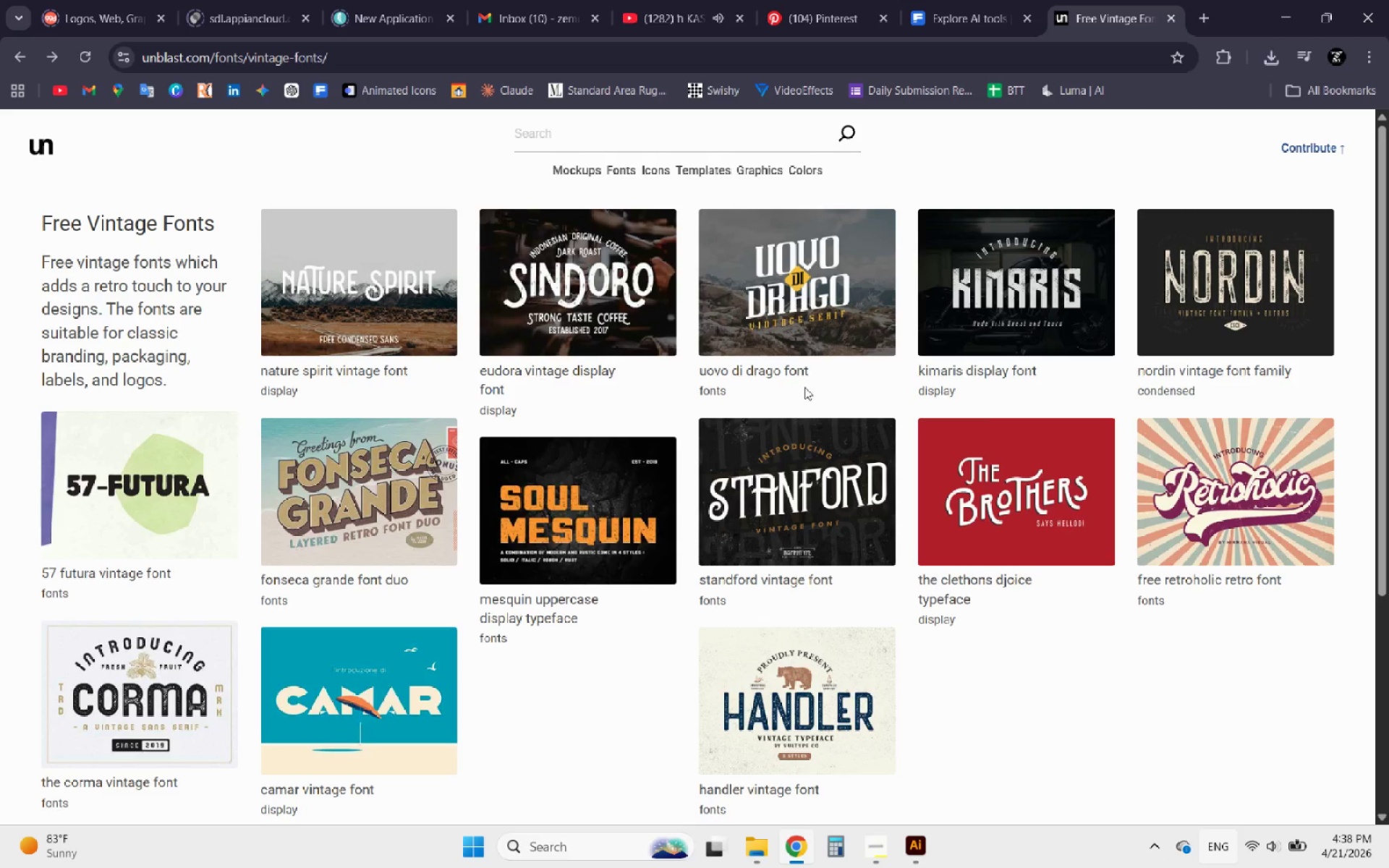 
left_click([1245, 545])
 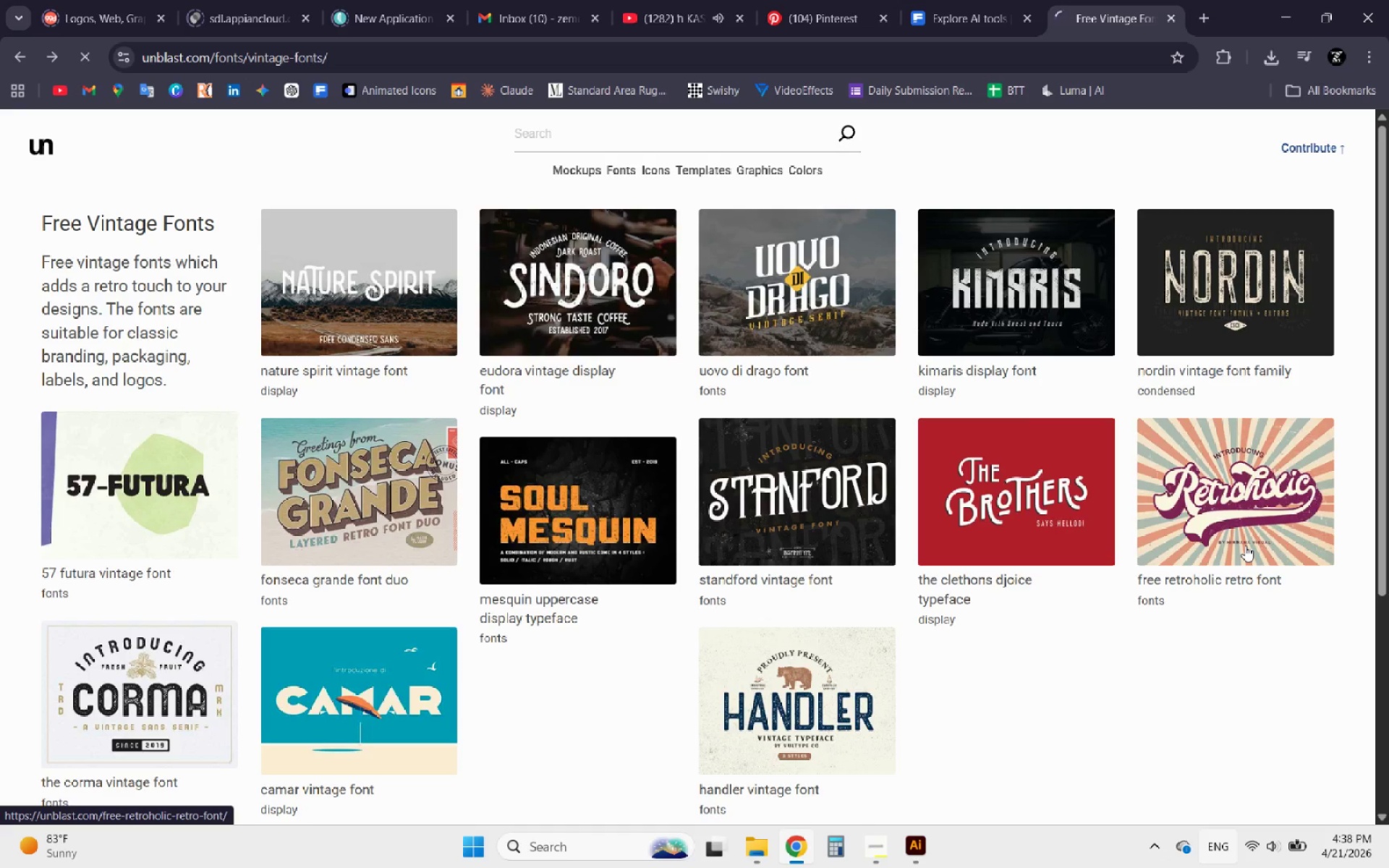 
scroll: coordinate [910, 433], scroll_direction: down, amount: 11.0
 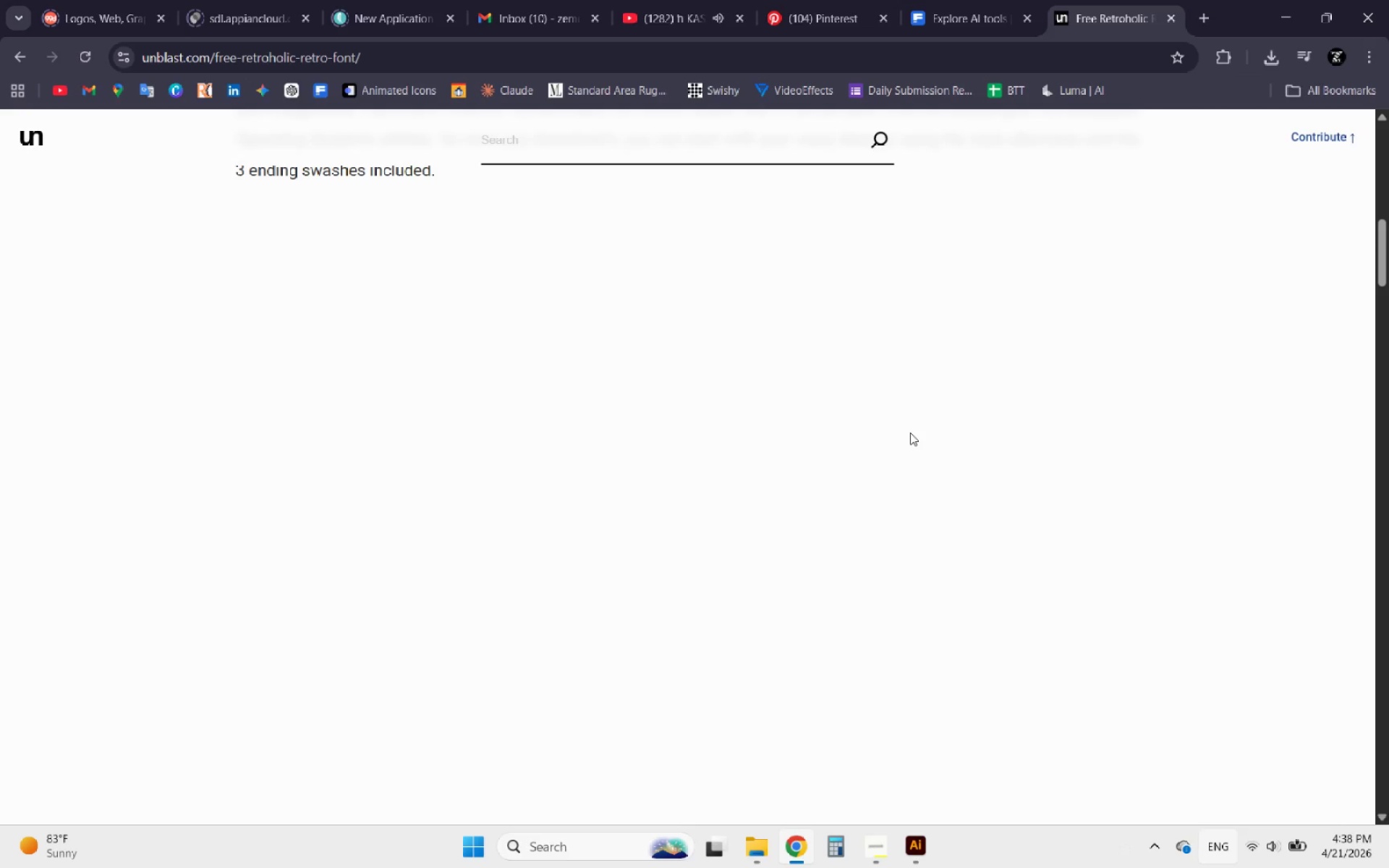 
wait(12.14)
 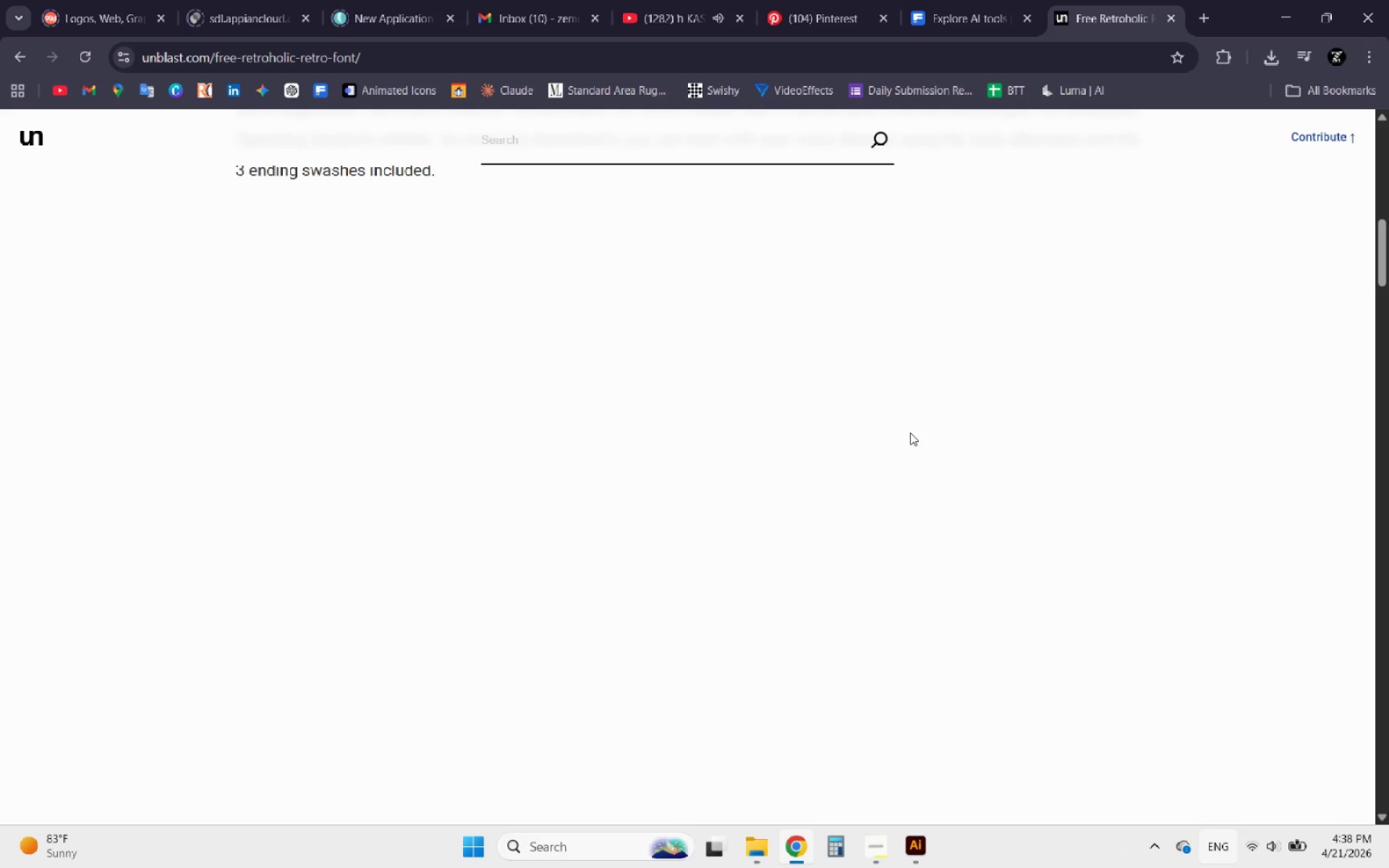 
scroll: coordinate [752, 500], scroll_direction: down, amount: 28.0
 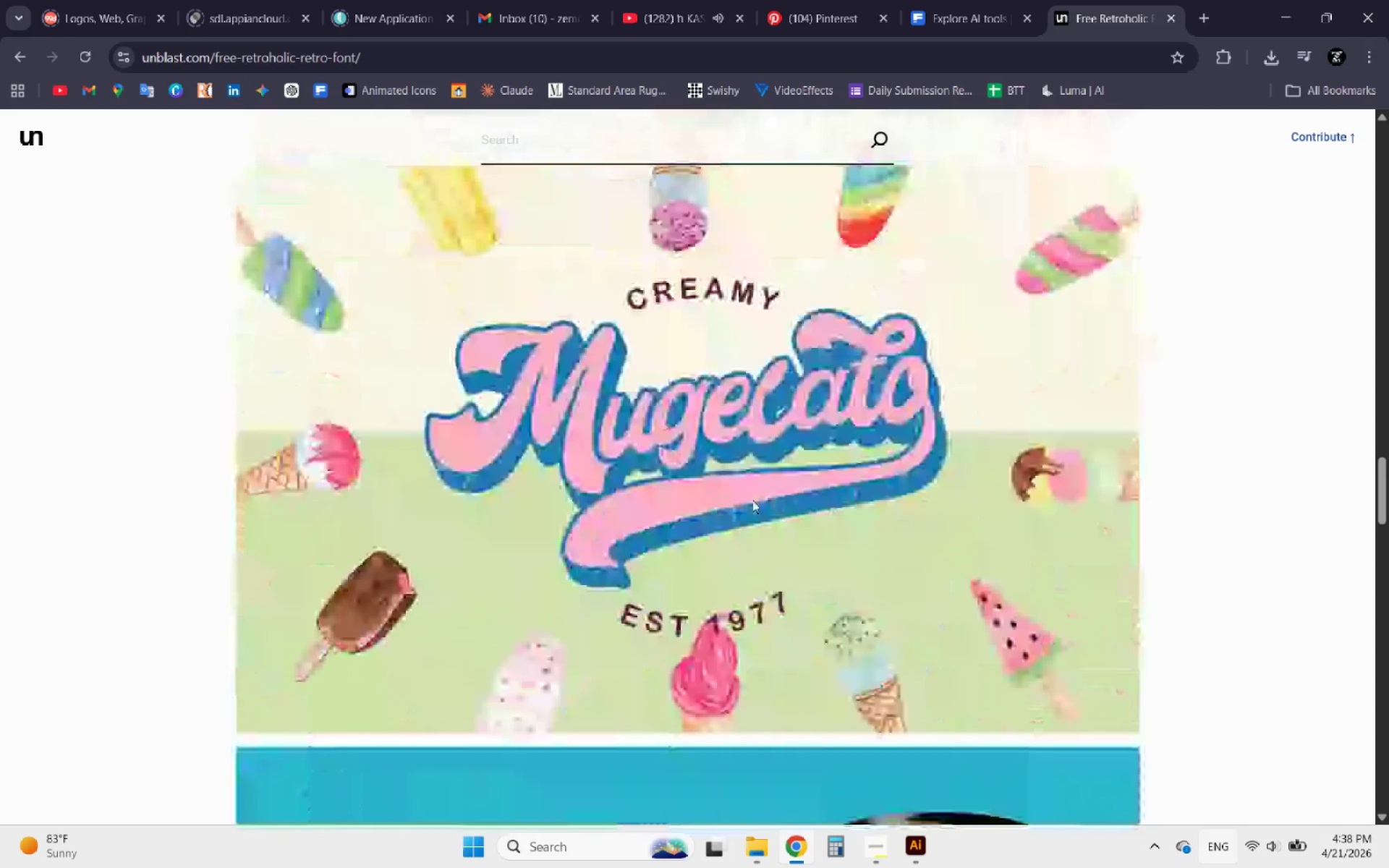 
scroll: coordinate [752, 505], scroll_direction: down, amount: 24.0
 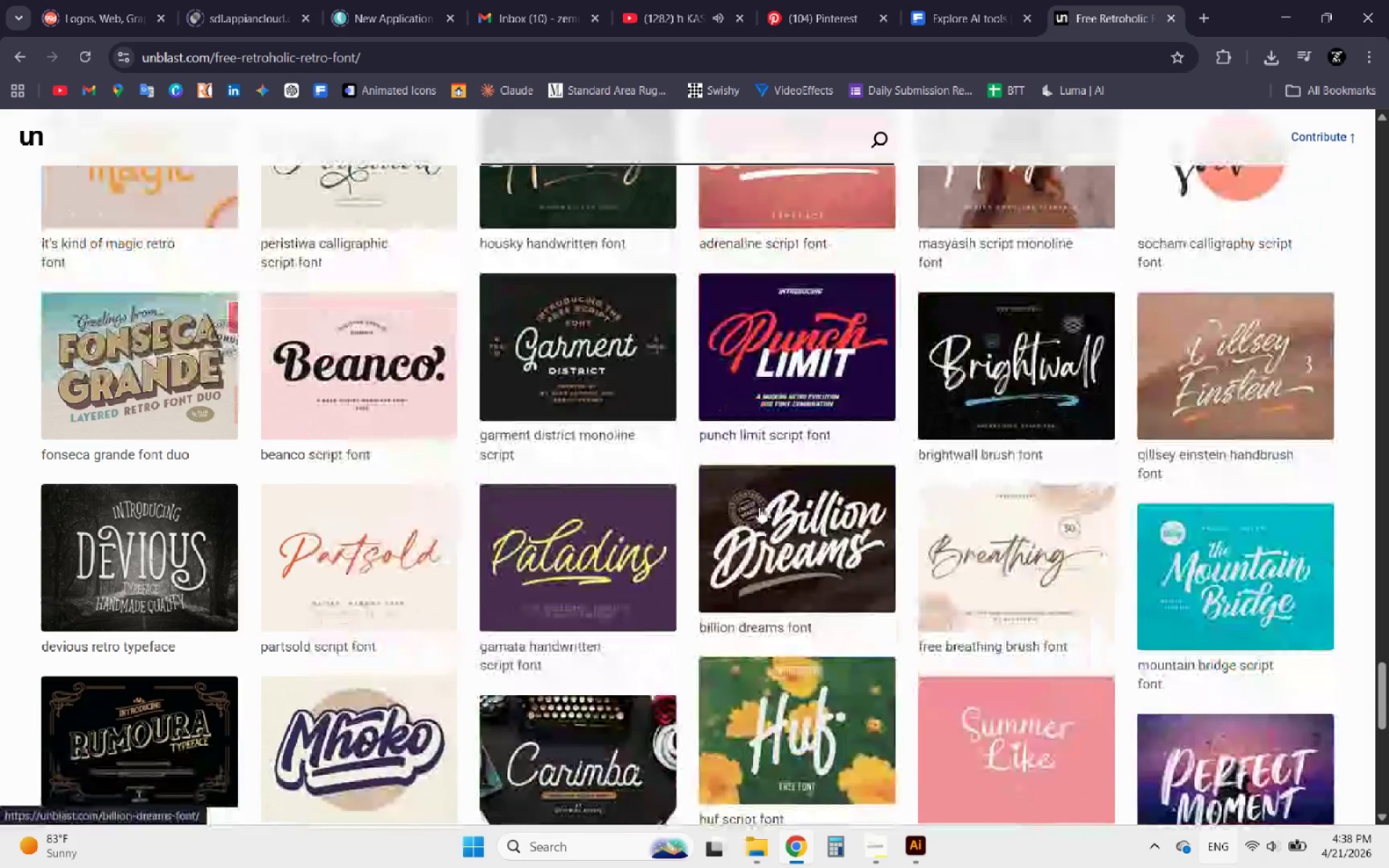 
scroll: coordinate [760, 507], scroll_direction: up, amount: 5.0
 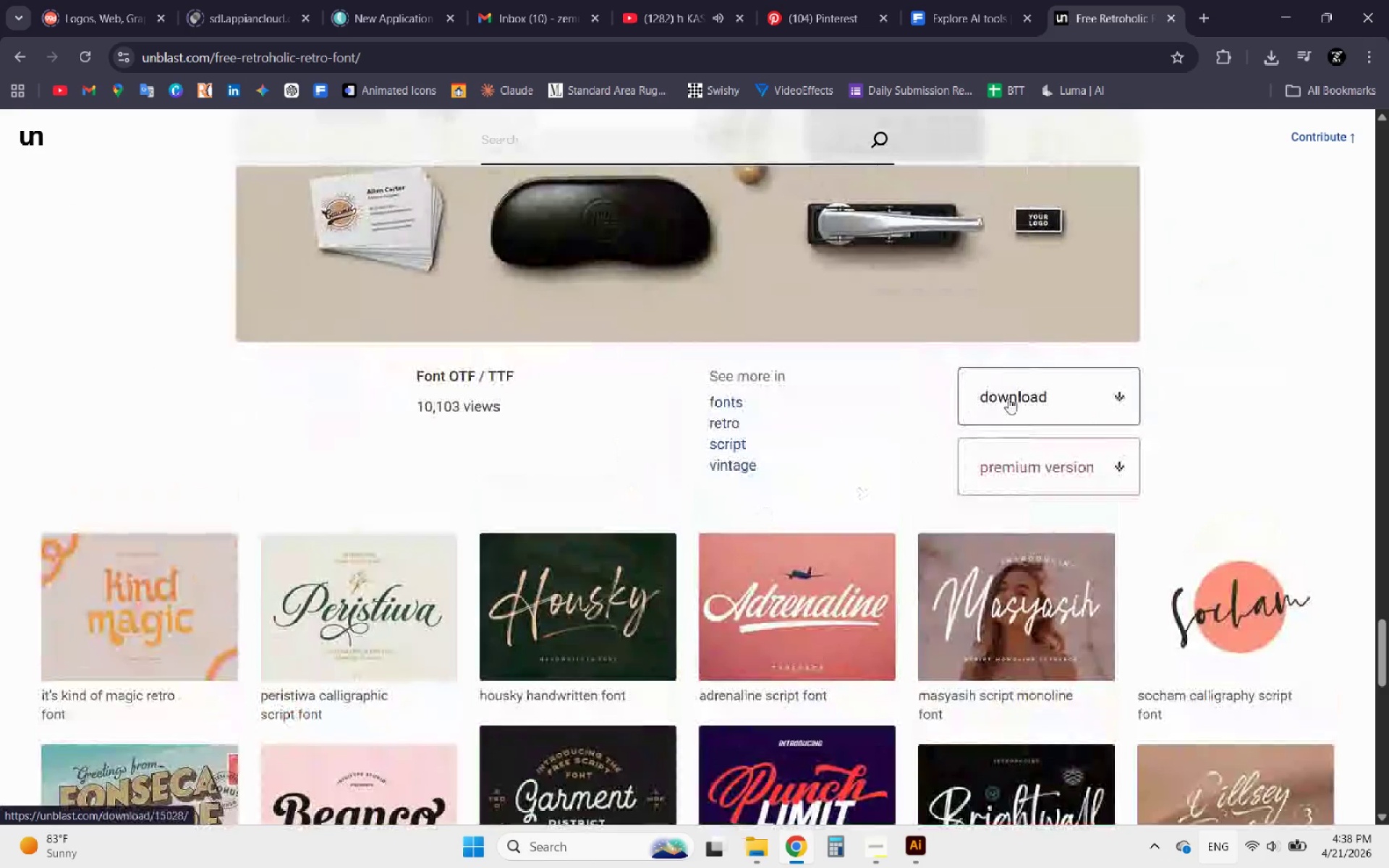 
left_click([1012, 397])
 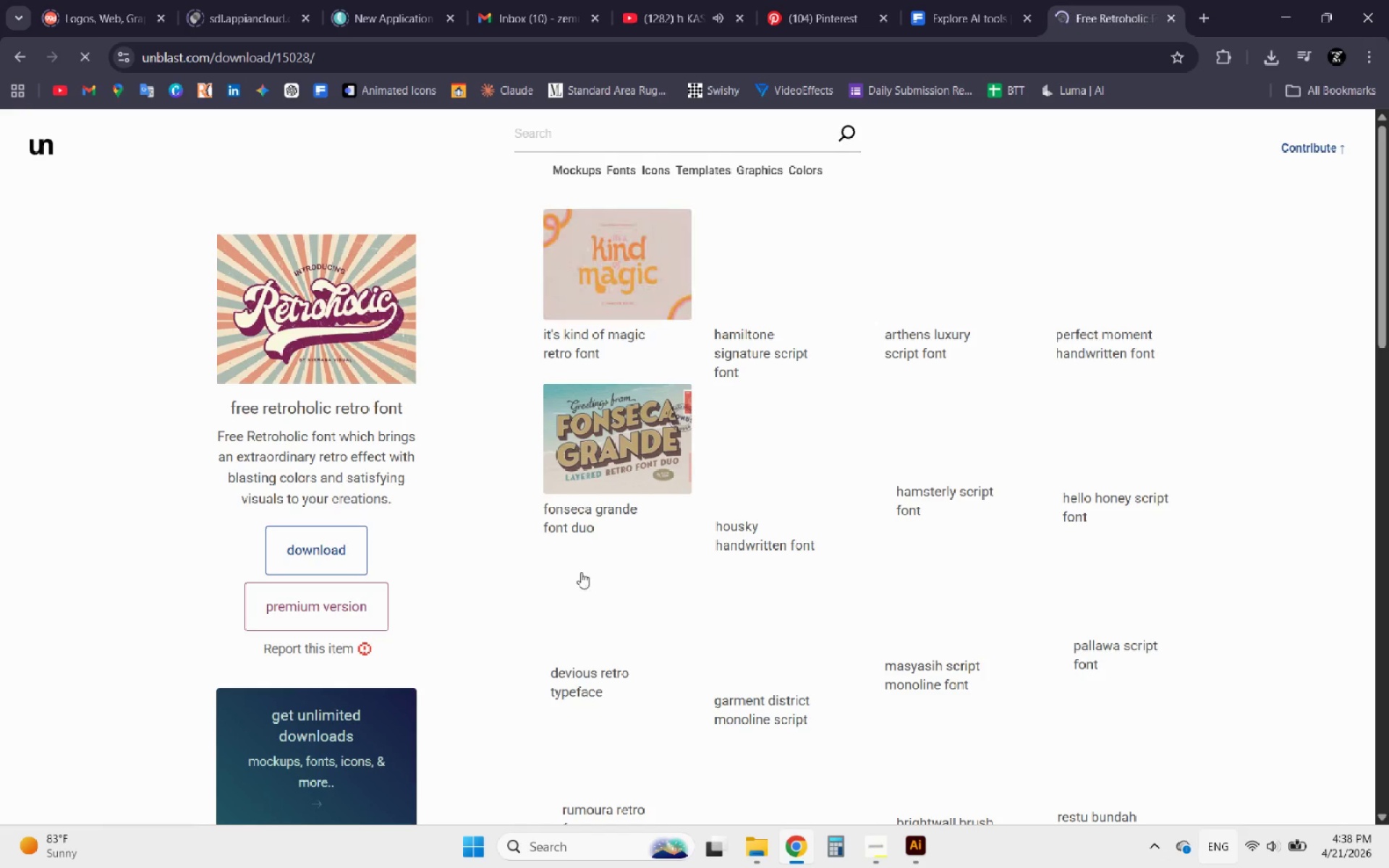 
left_click([365, 554])
 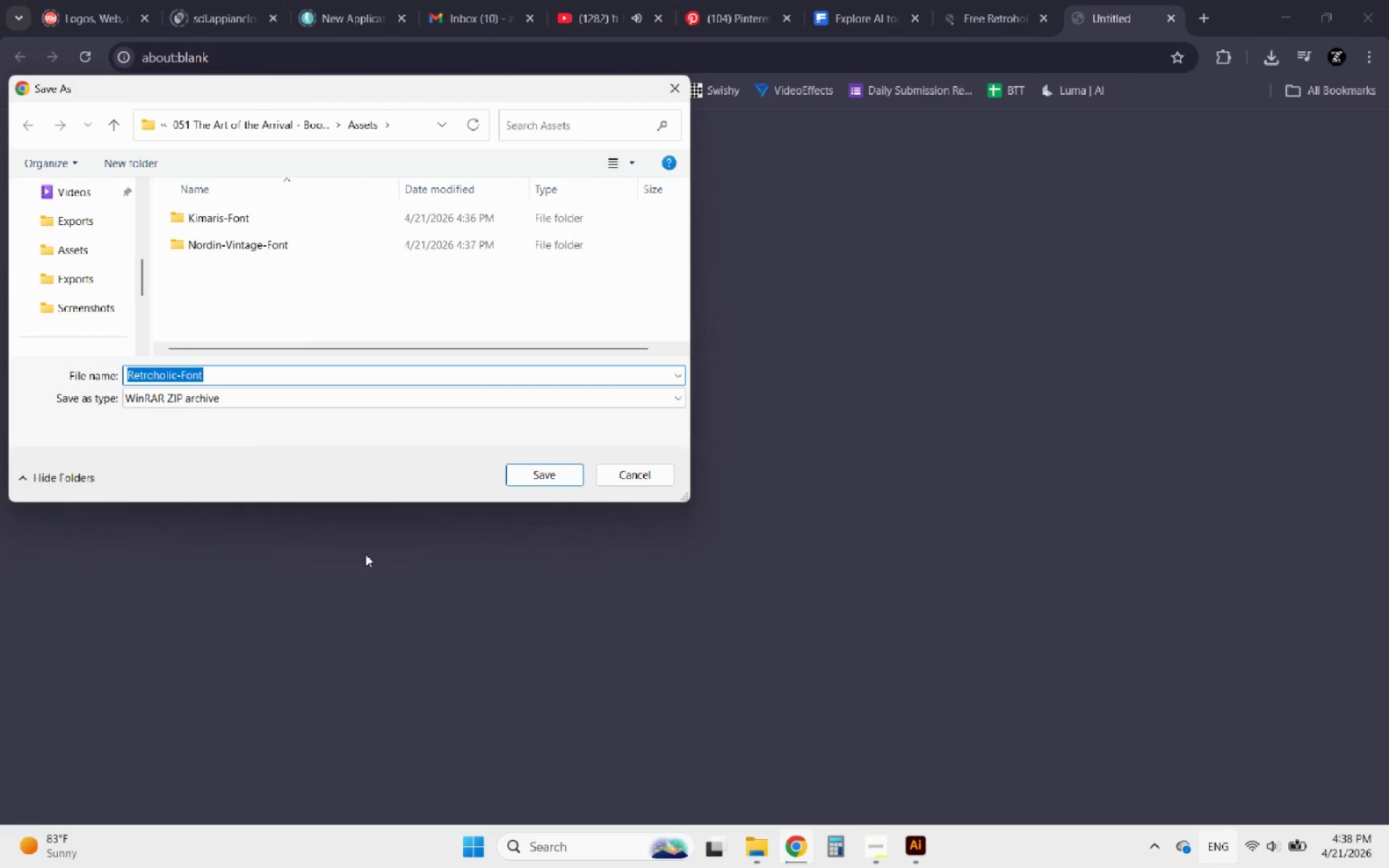 
left_click([531, 468])
 